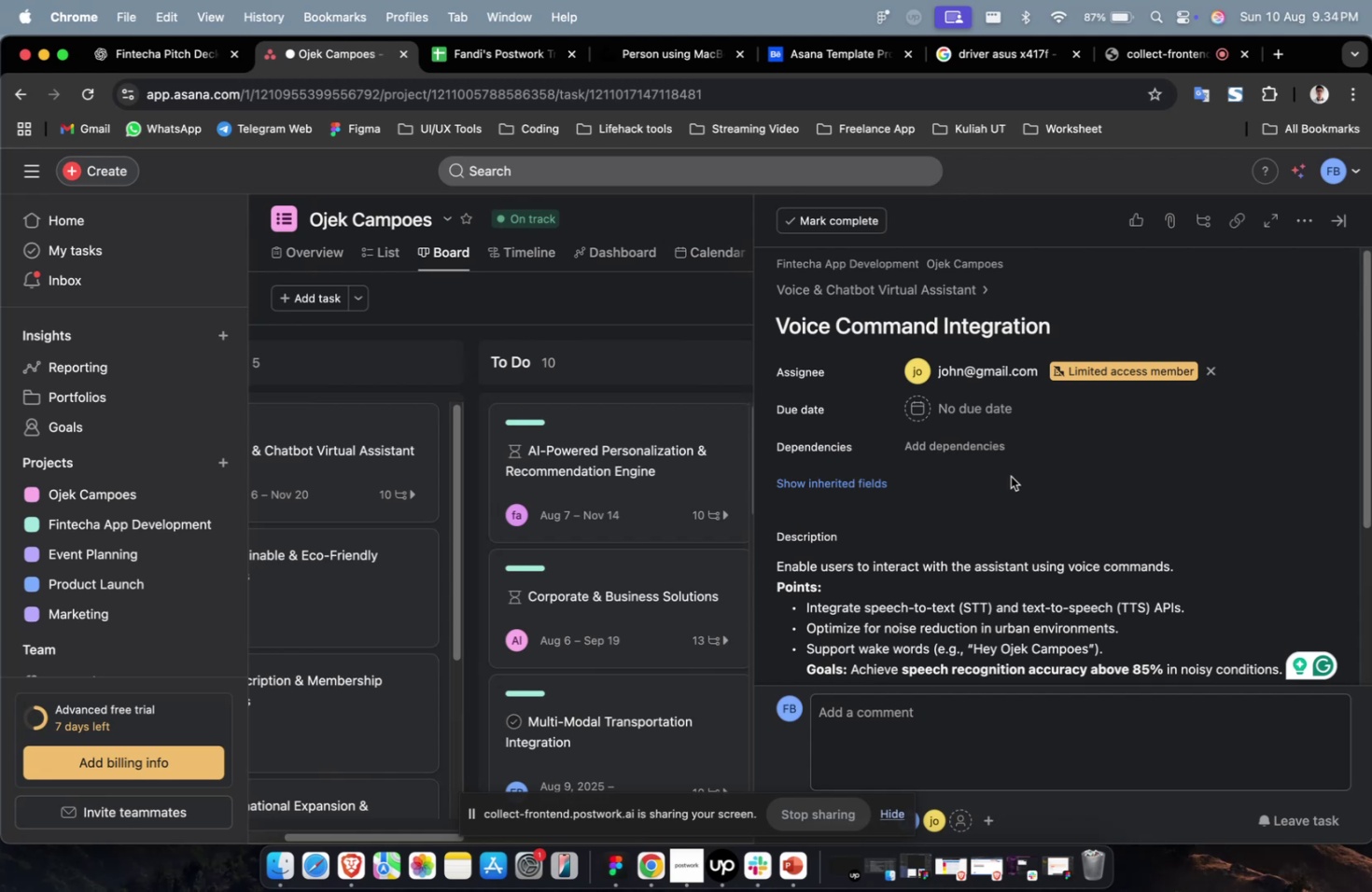 
double_click([981, 453])
 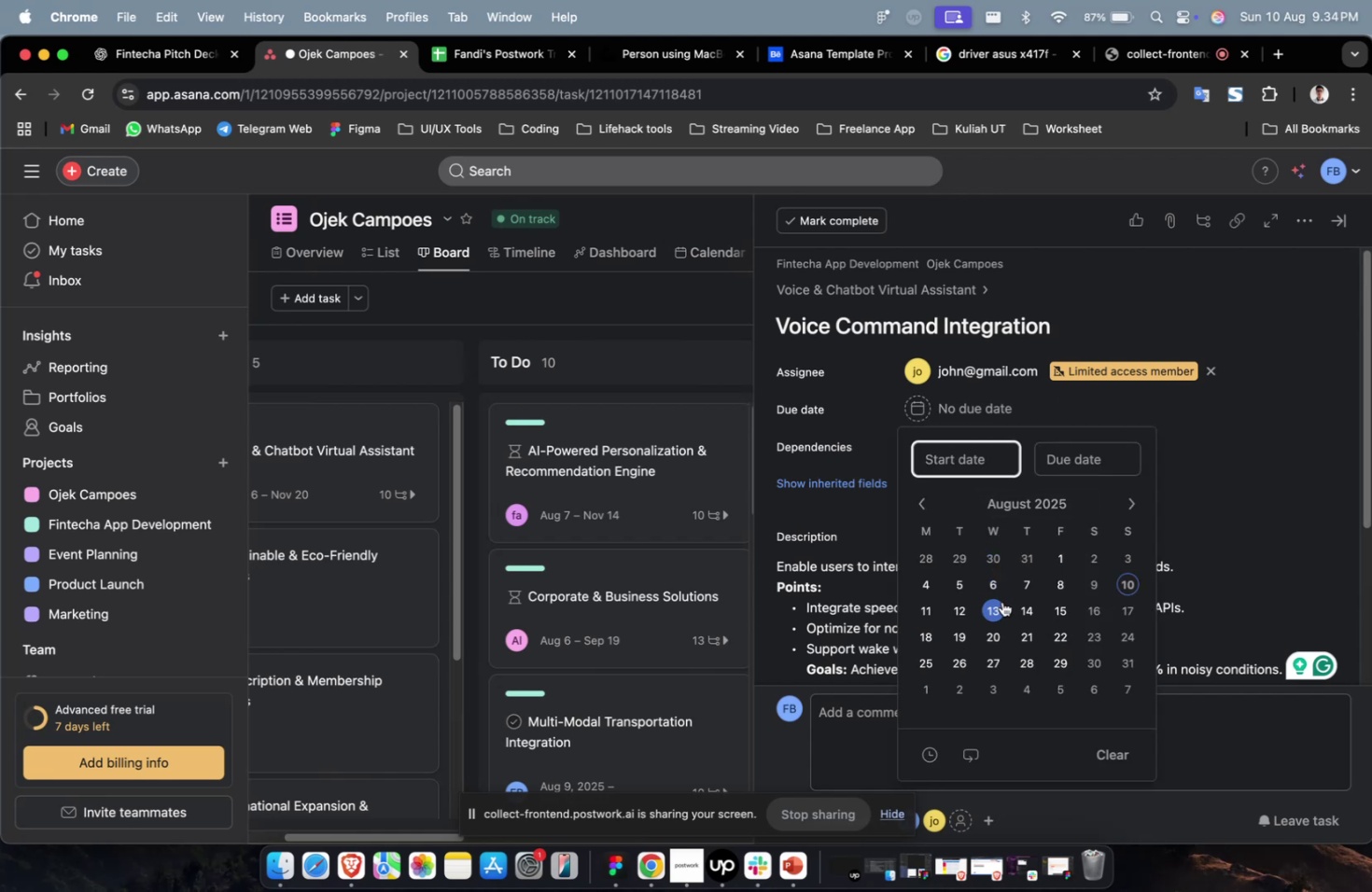 
left_click([1001, 601])
 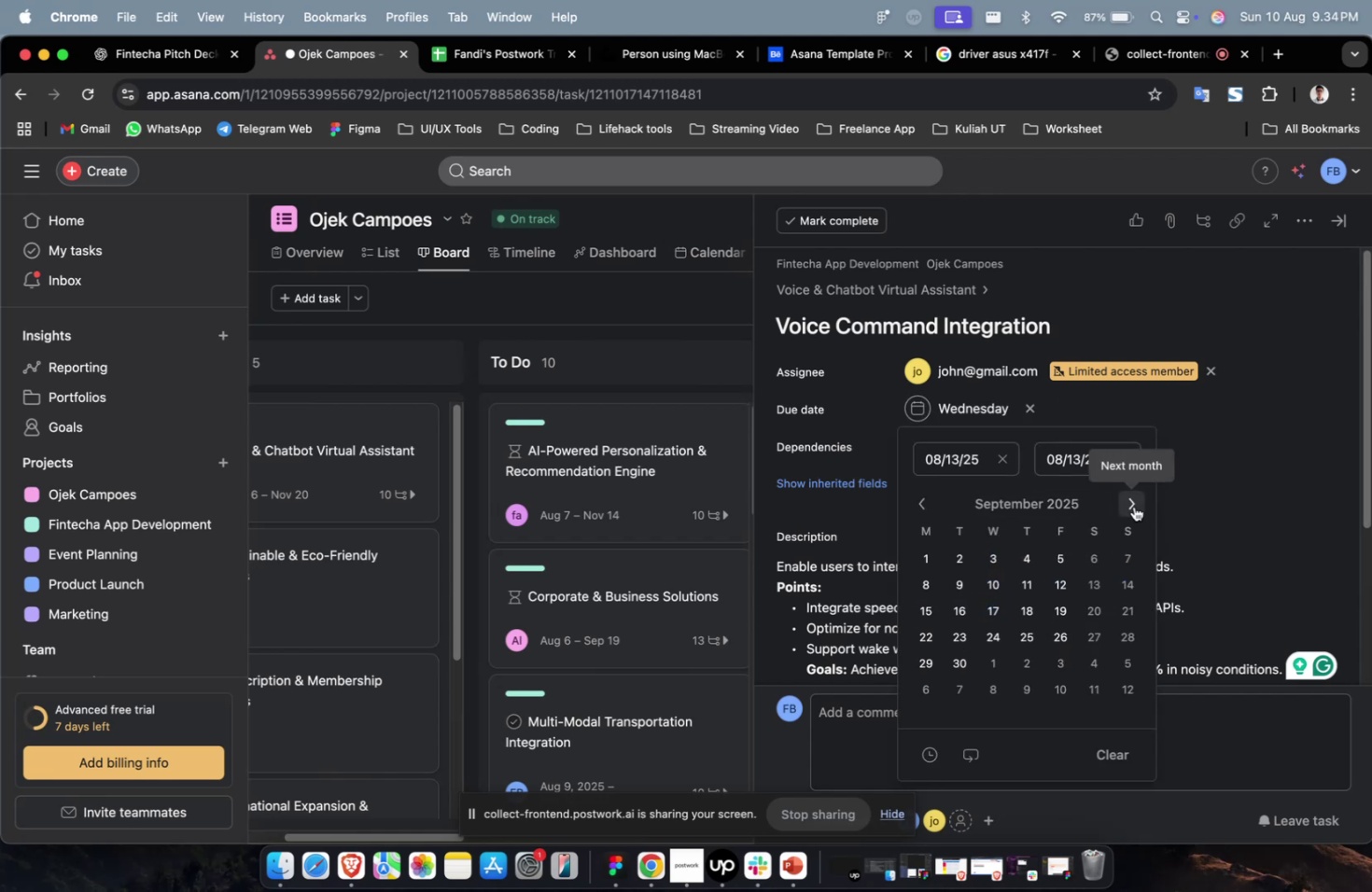 
triple_click([1132, 505])
 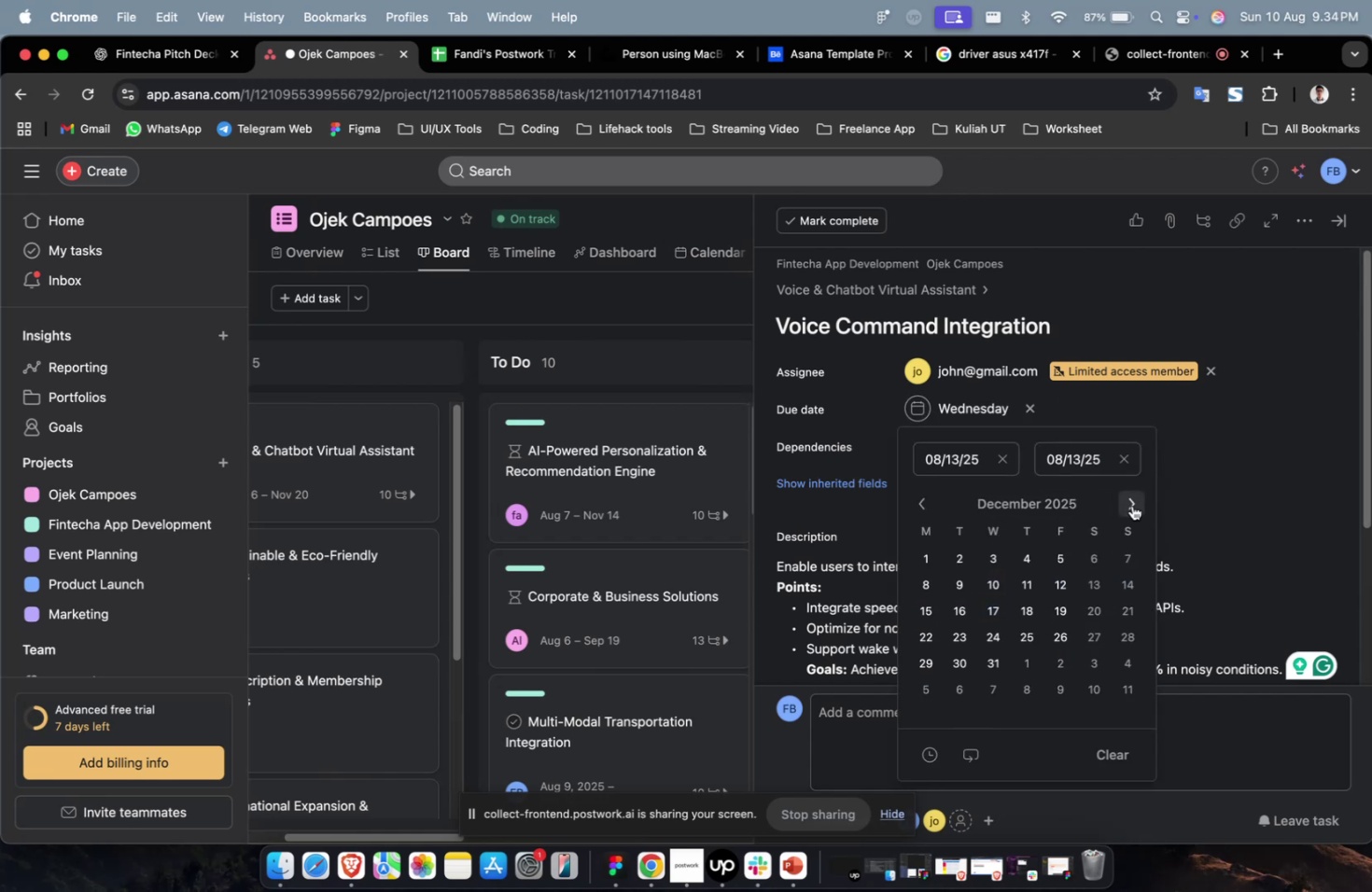 
triple_click([1132, 504])
 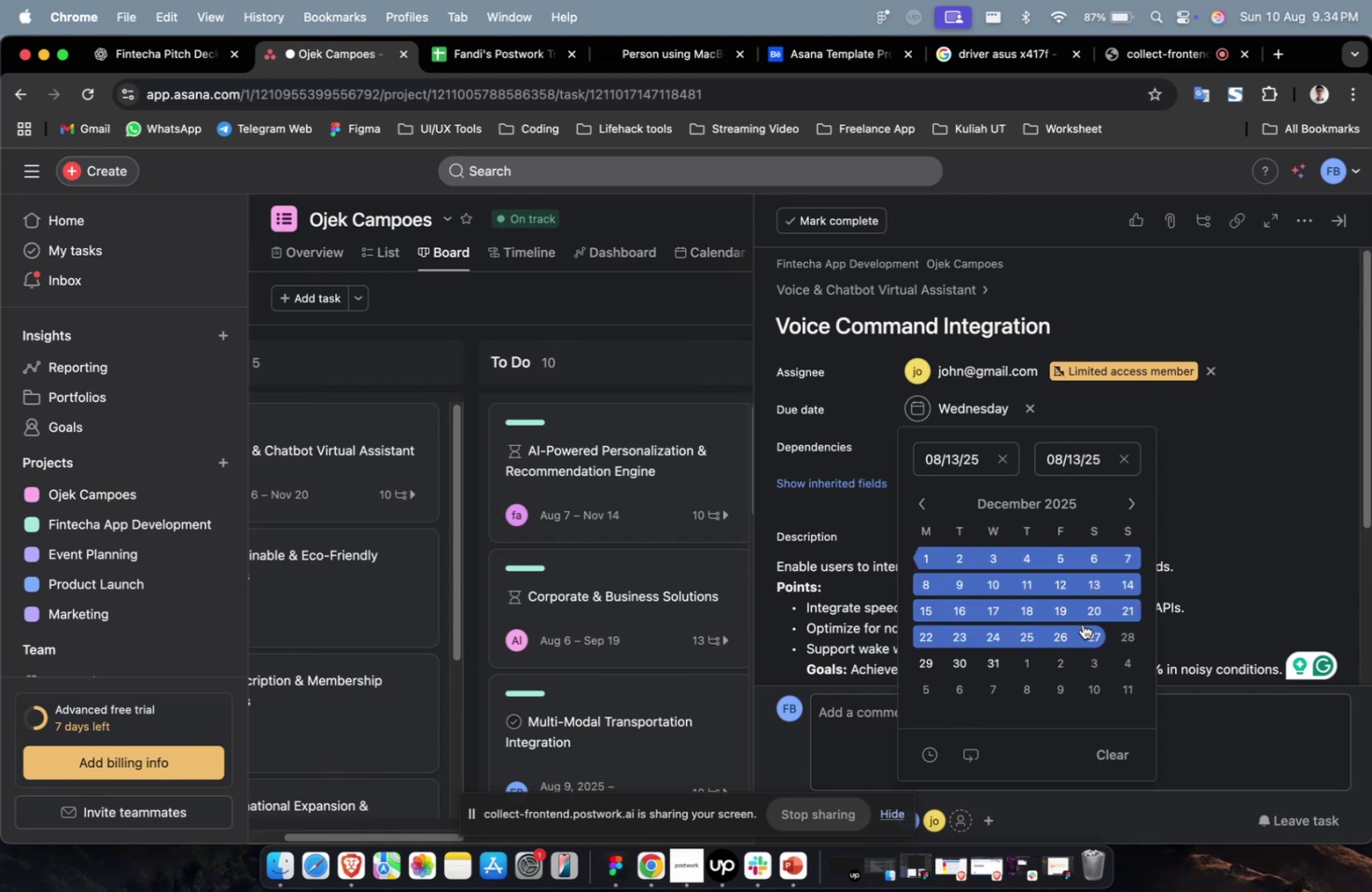 
triple_click([1082, 623])
 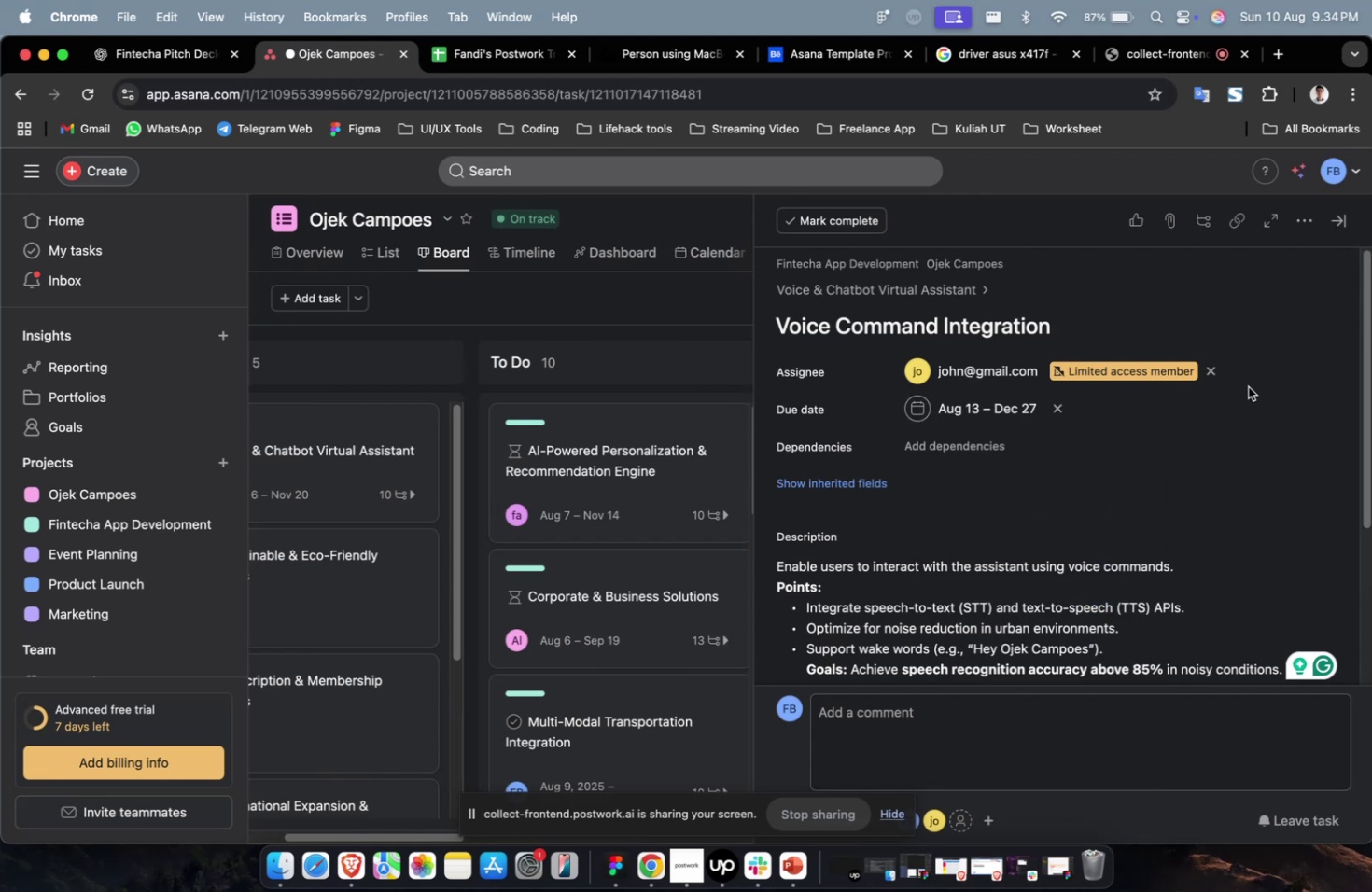 
triple_click([1247, 386])
 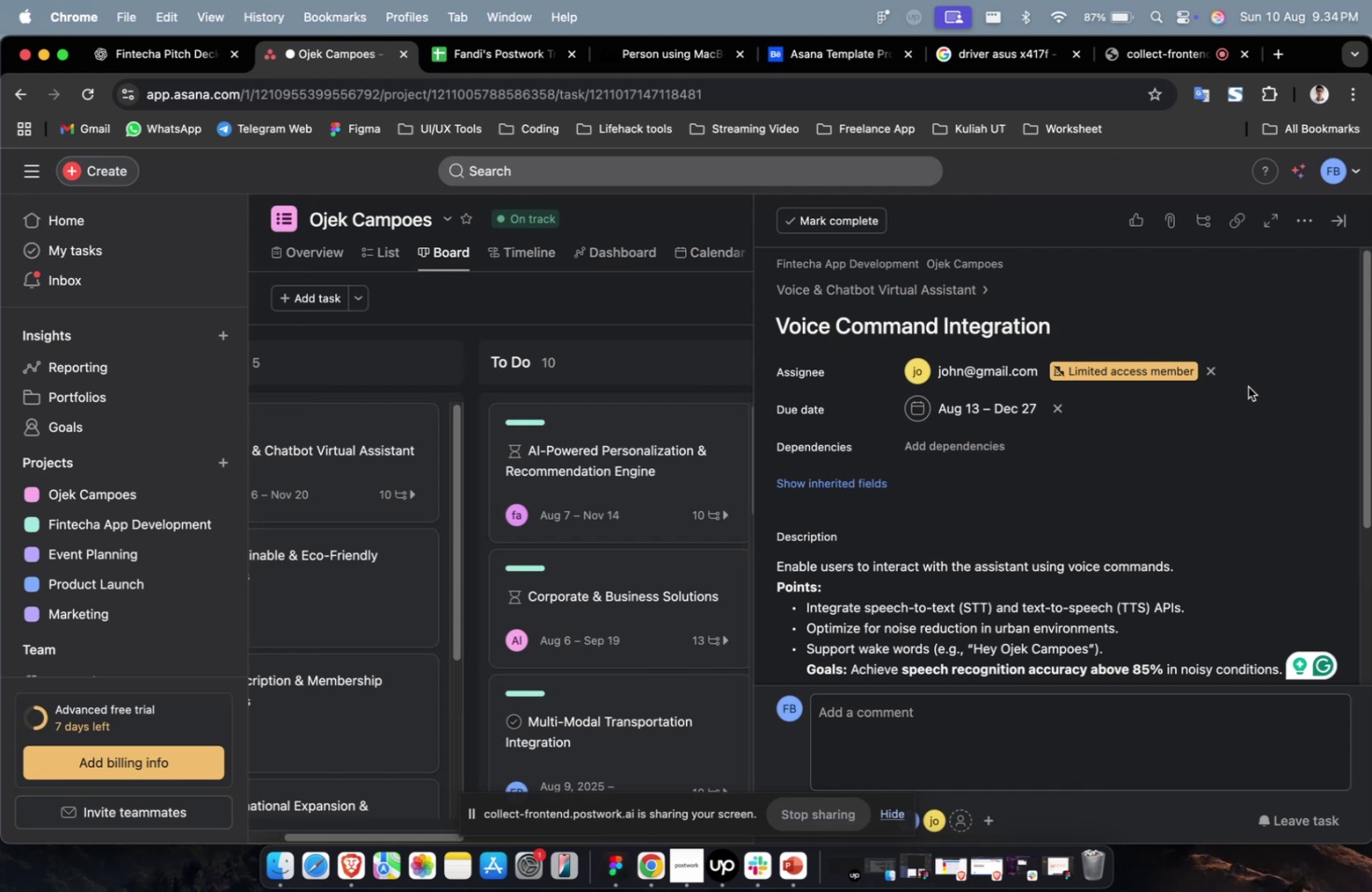 
wait(9.87)
 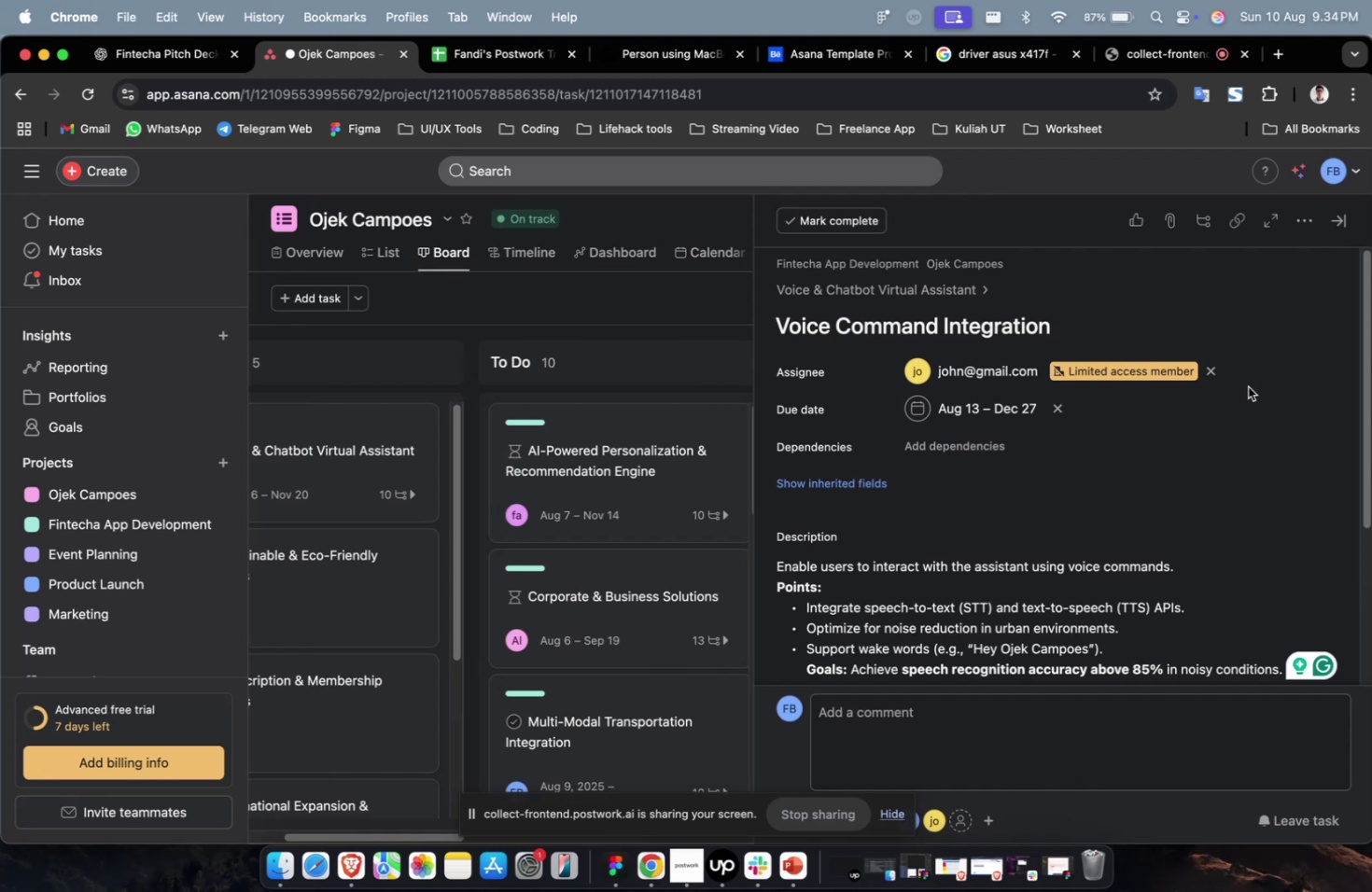 
left_click([972, 439])
 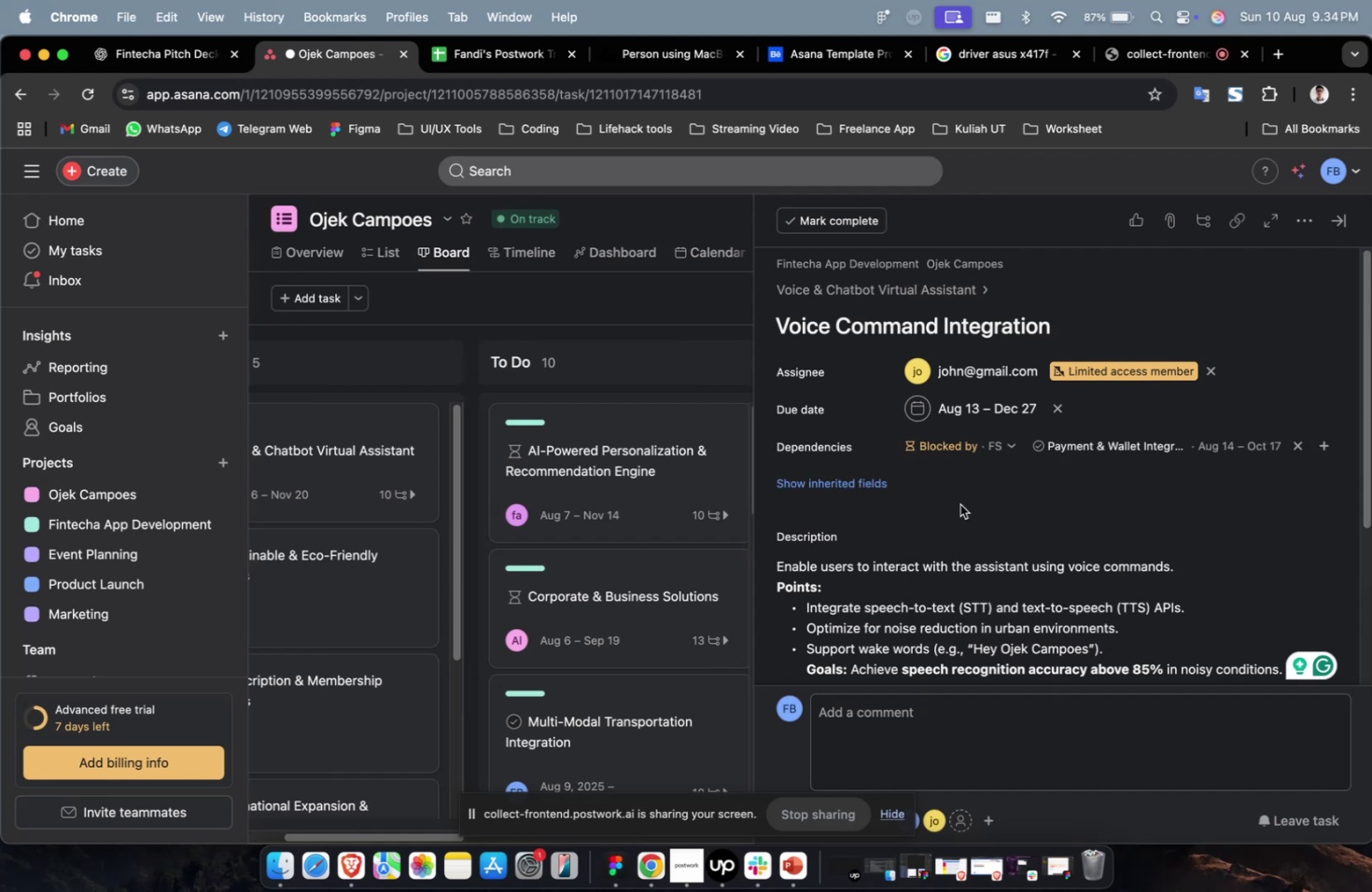 
double_click([855, 484])
 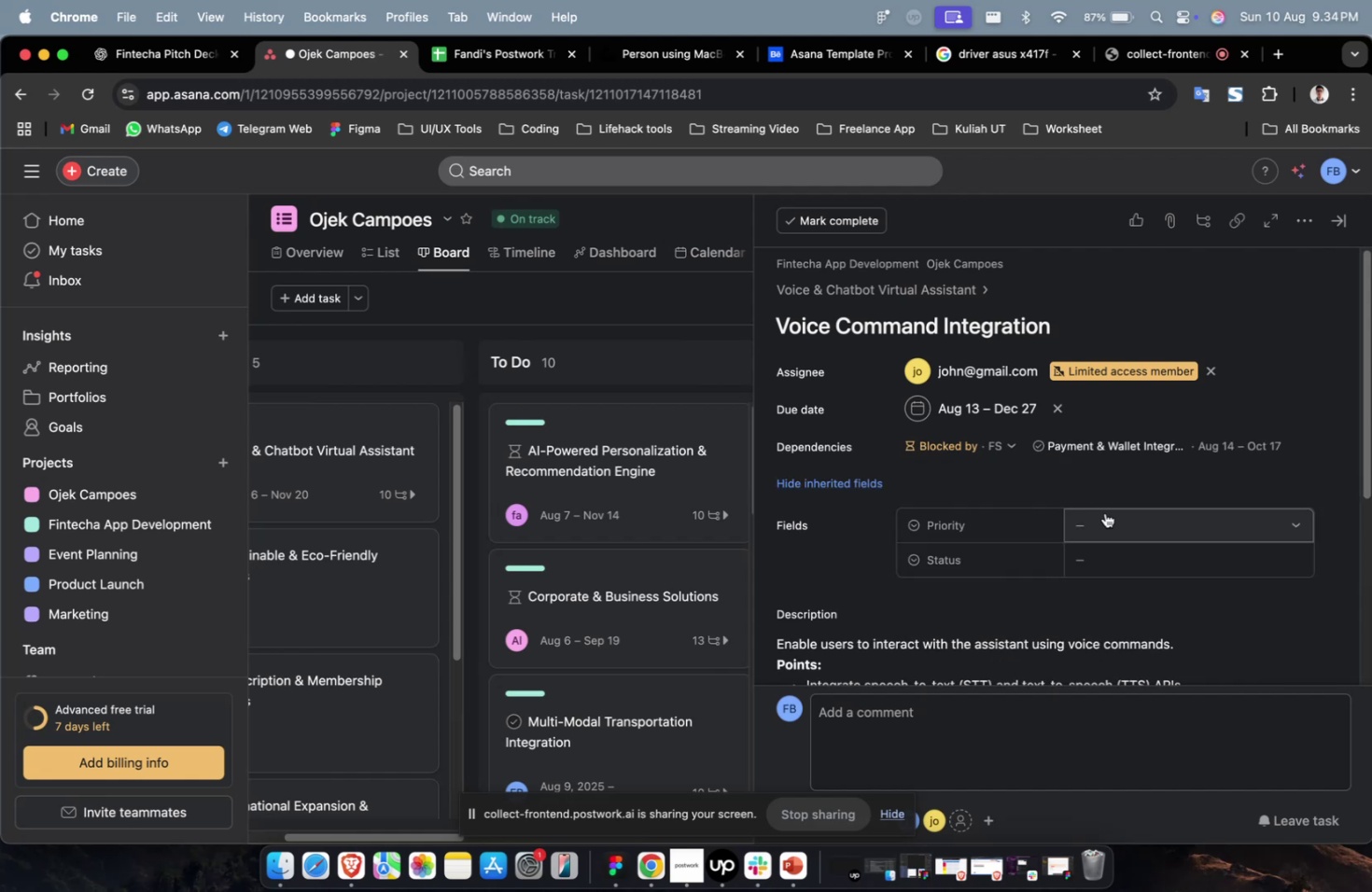 
triple_click([1104, 512])
 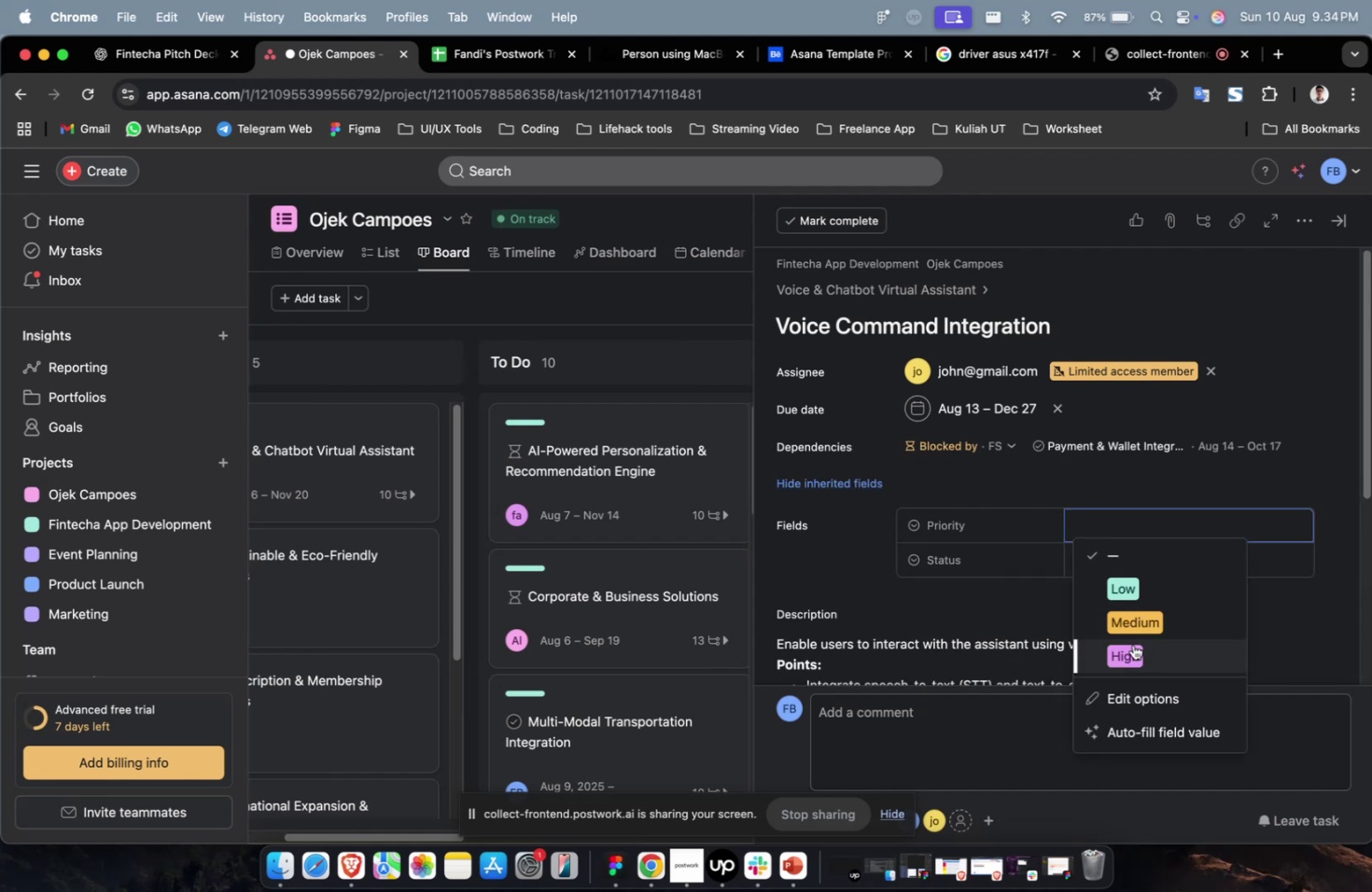 
triple_click([1132, 644])
 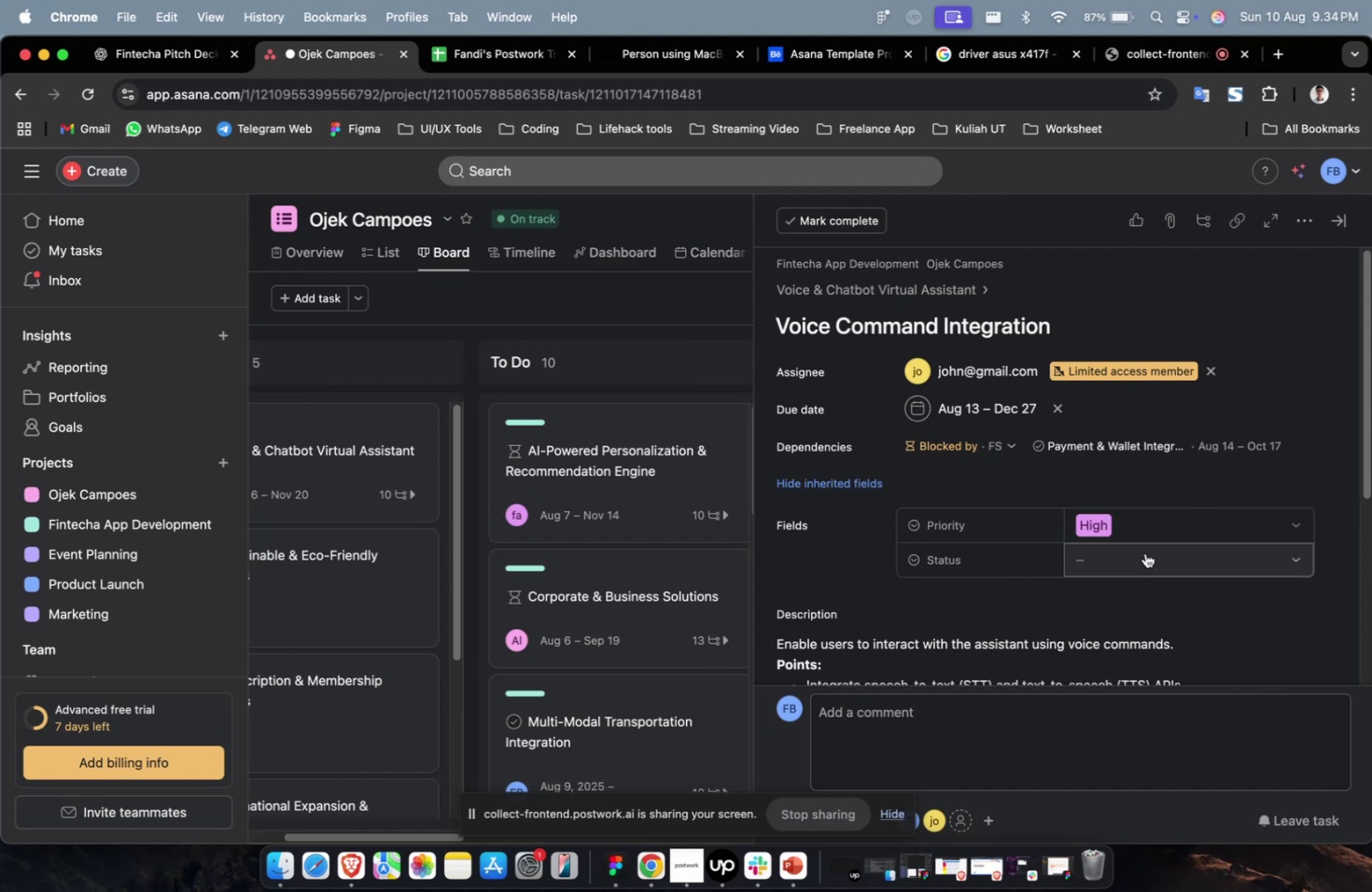 
triple_click([1144, 552])
 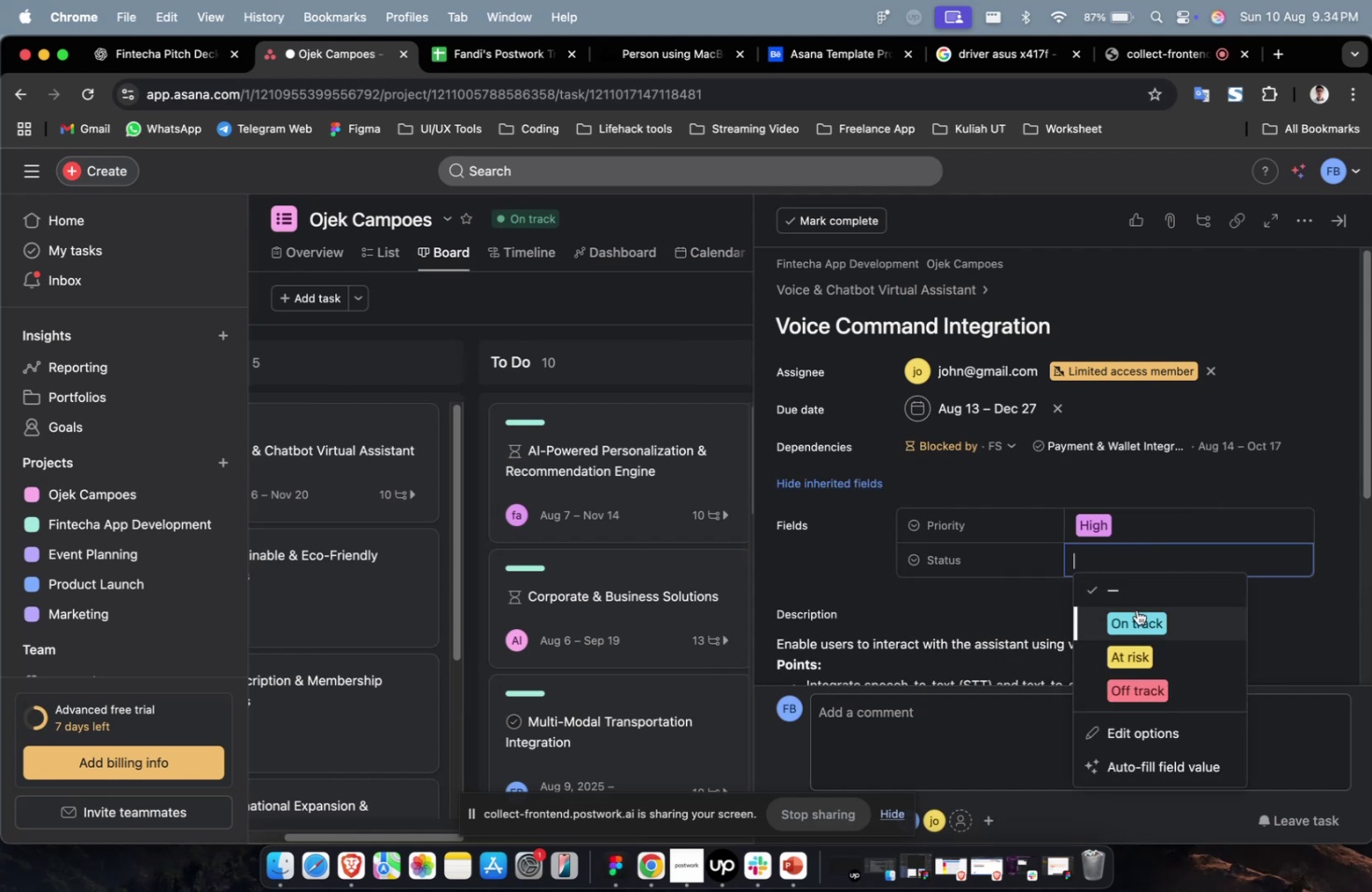 
triple_click([1136, 609])
 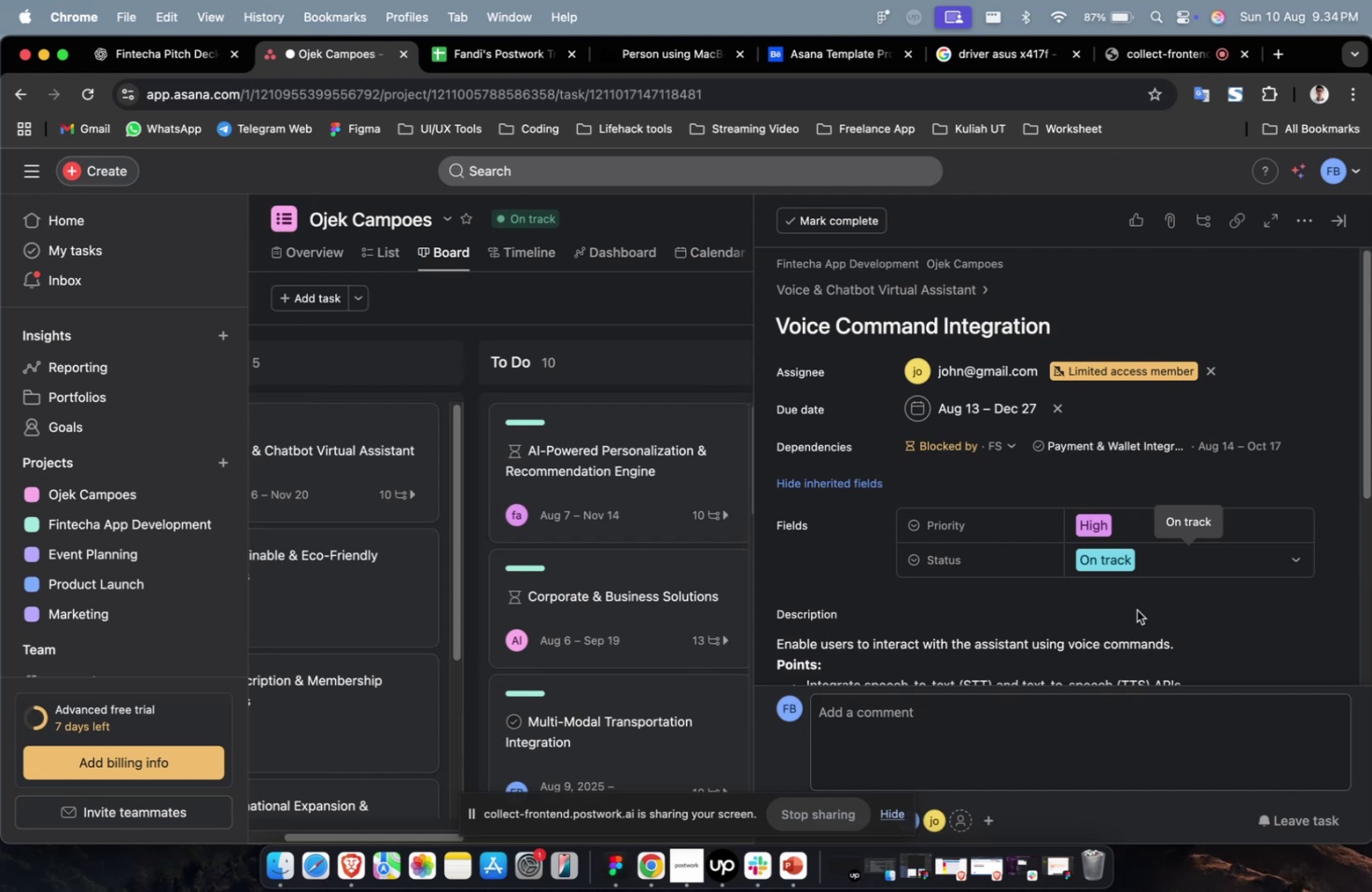 
wait(31.38)
 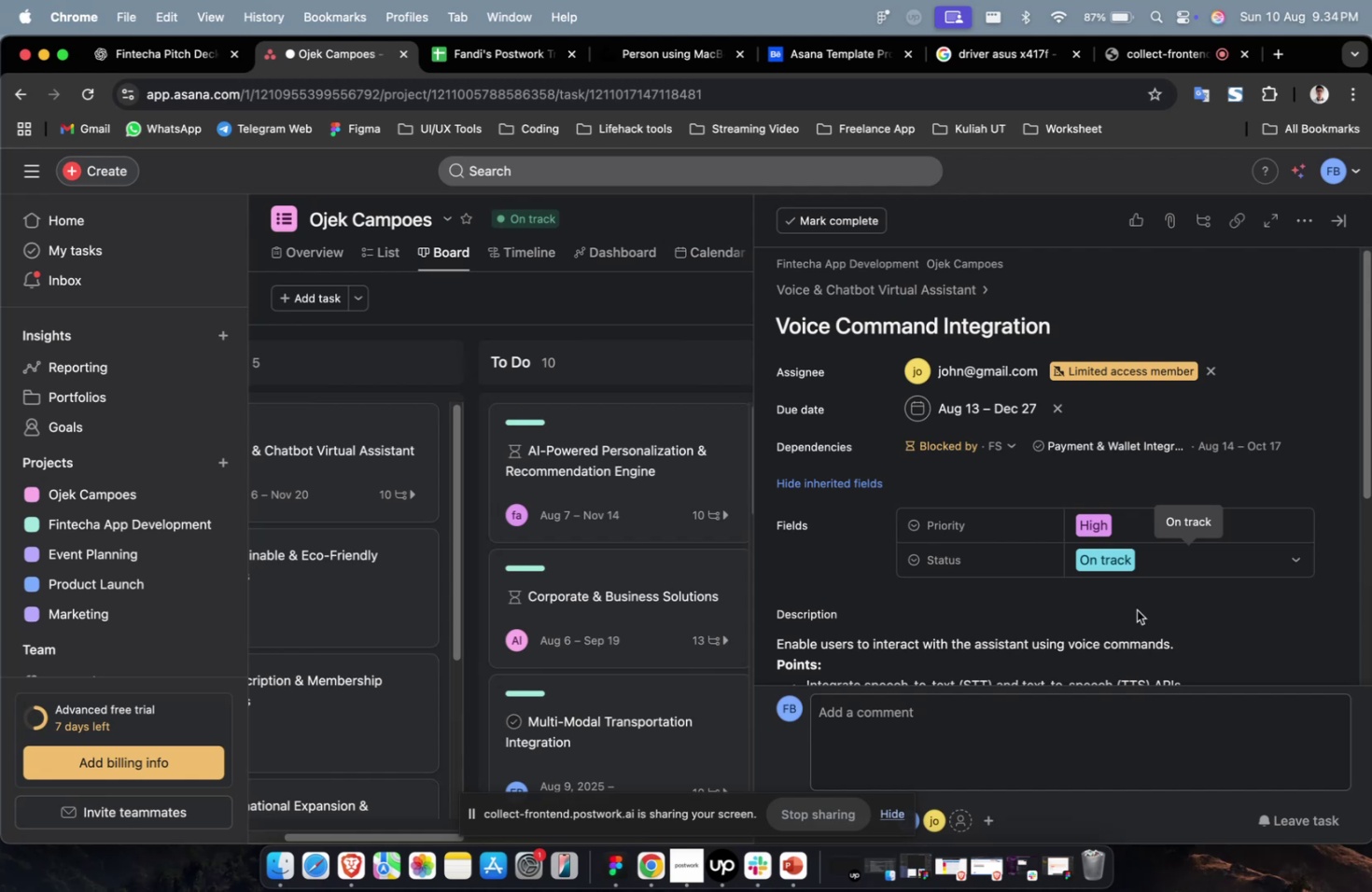 
scroll: coordinate [1099, 543], scroll_direction: down, amount: 14.0
 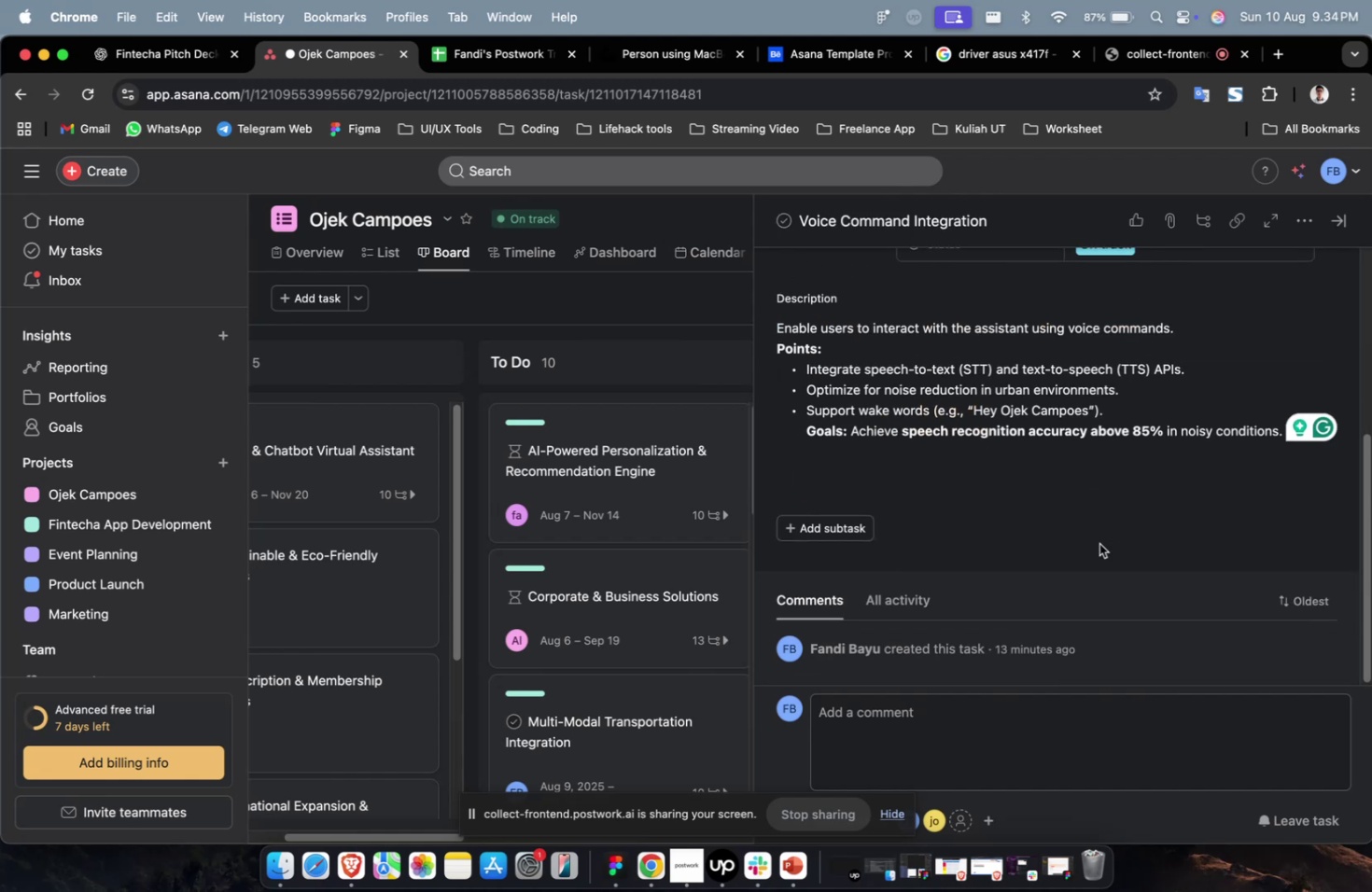 
scroll: coordinate [1099, 543], scroll_direction: up, amount: 8.0
 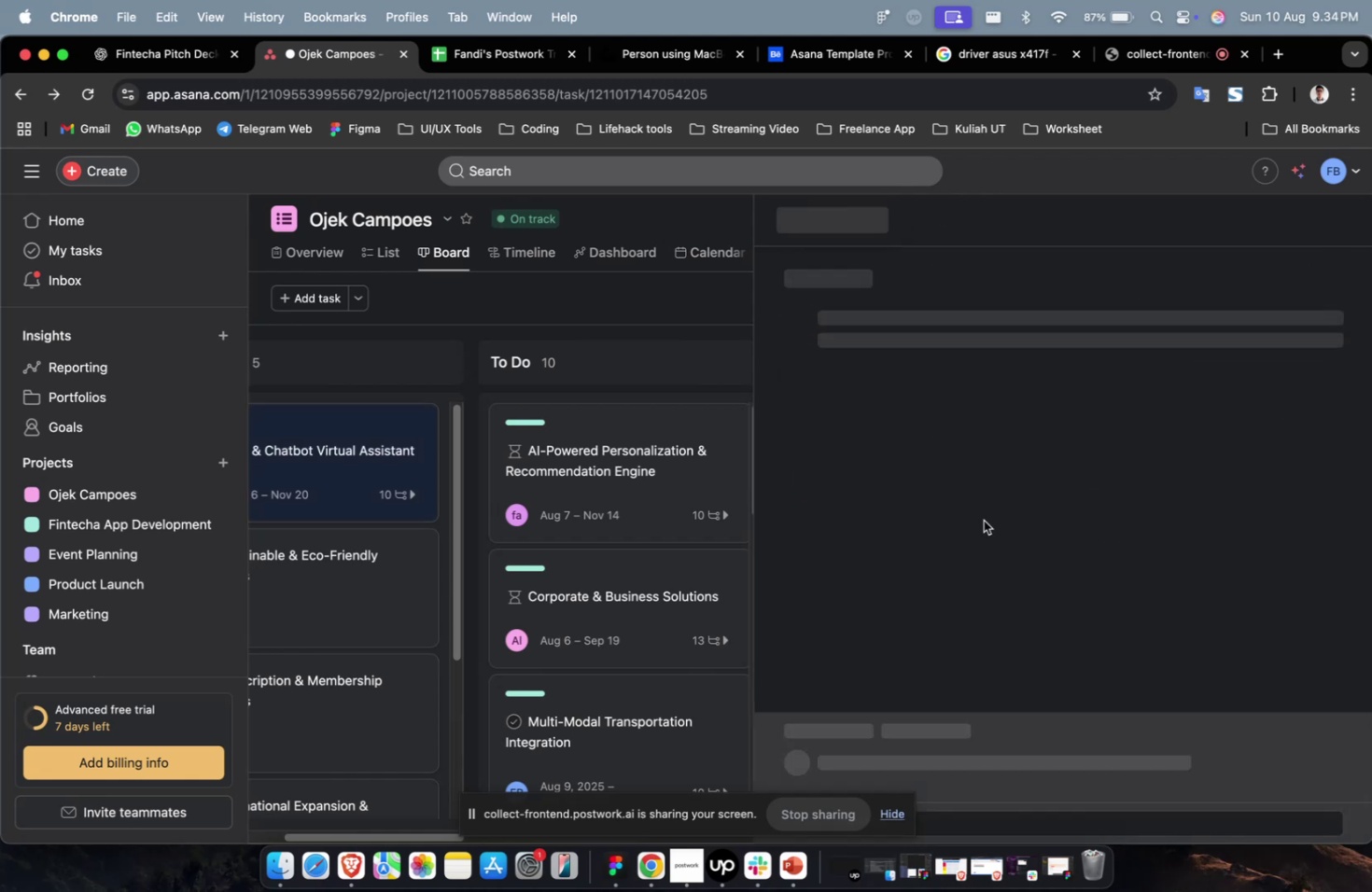 
scroll: coordinate [983, 520], scroll_direction: down, amount: 26.0
 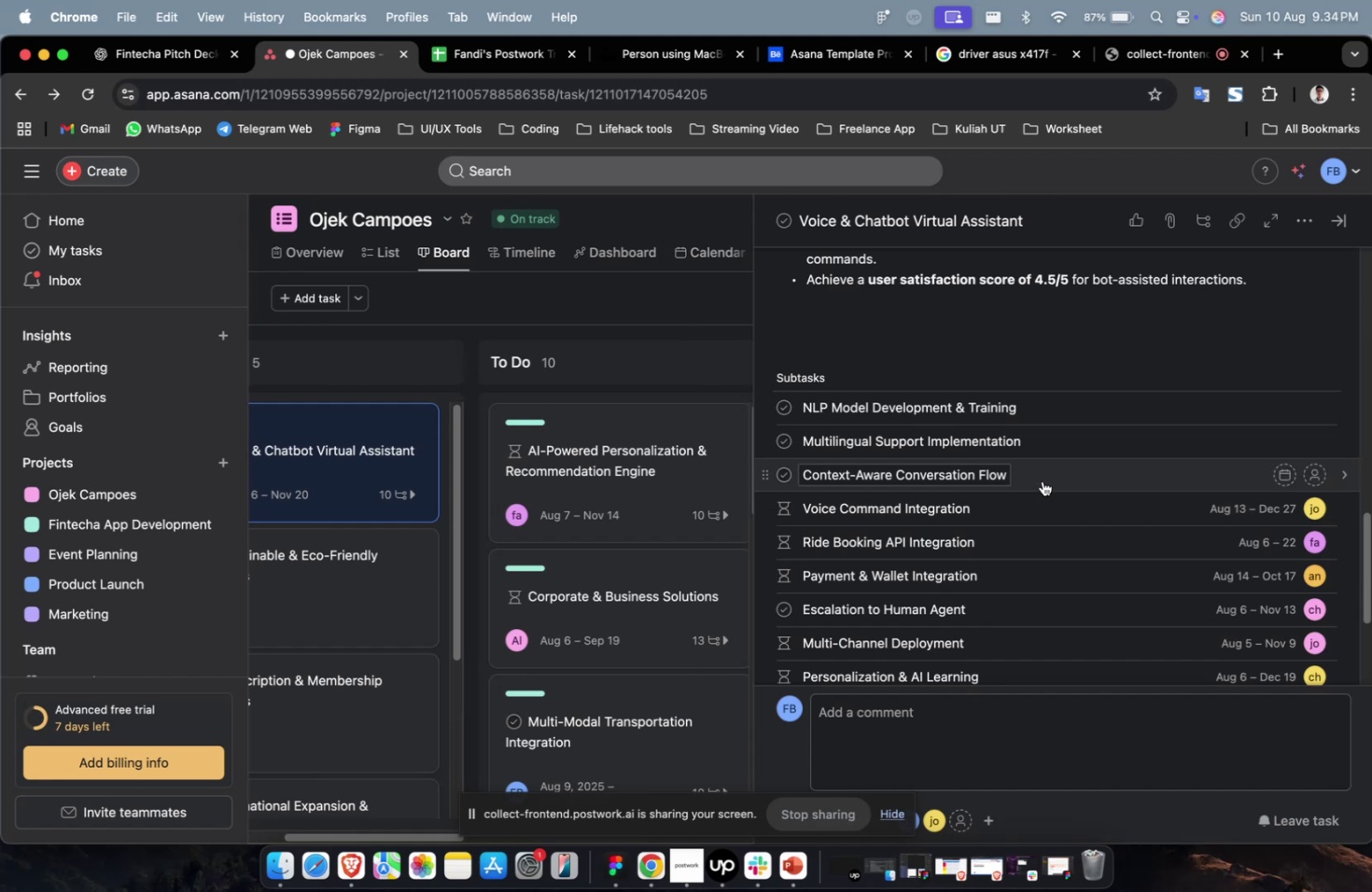 
left_click([1042, 481])
 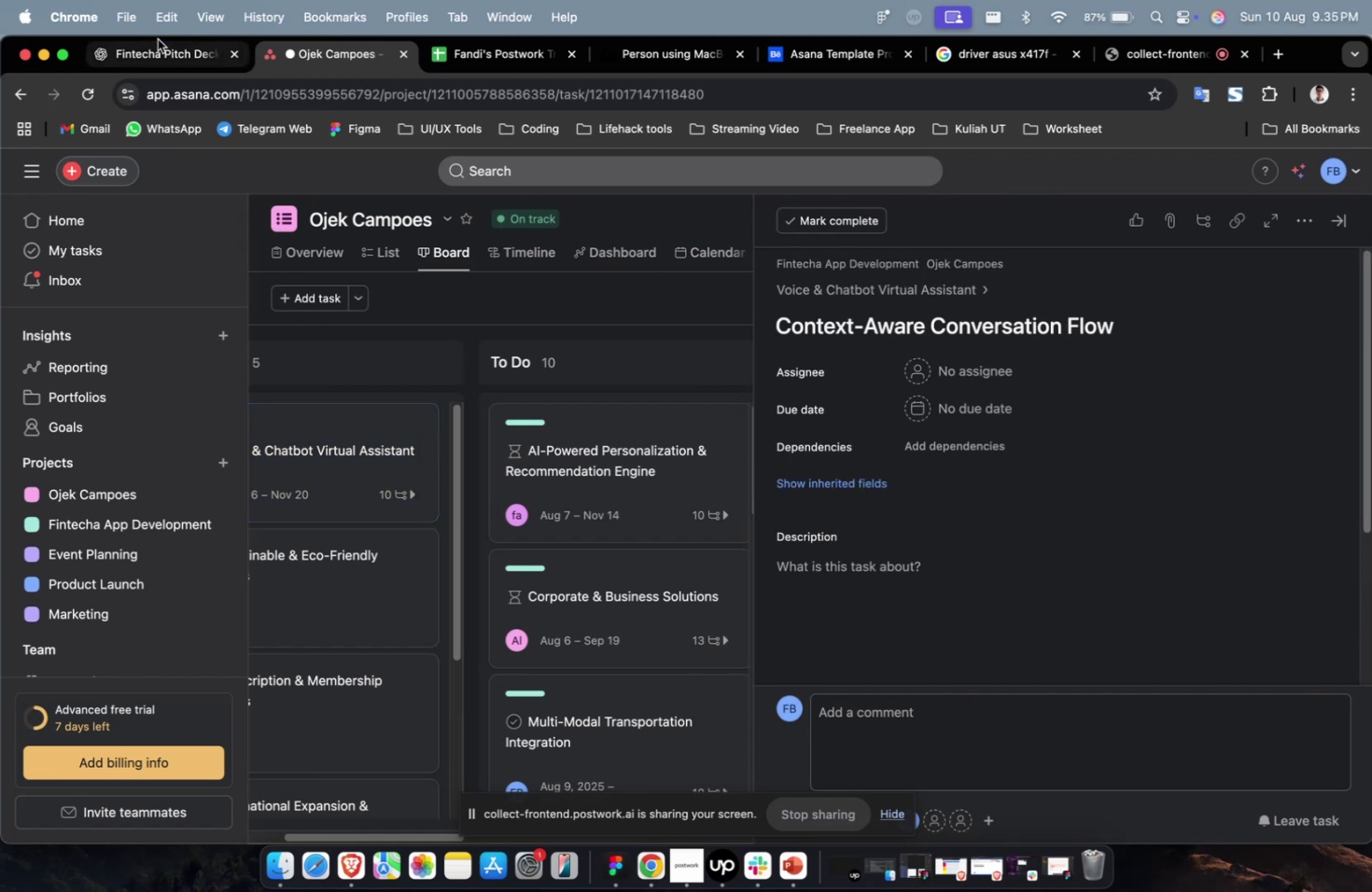 
left_click([158, 44])
 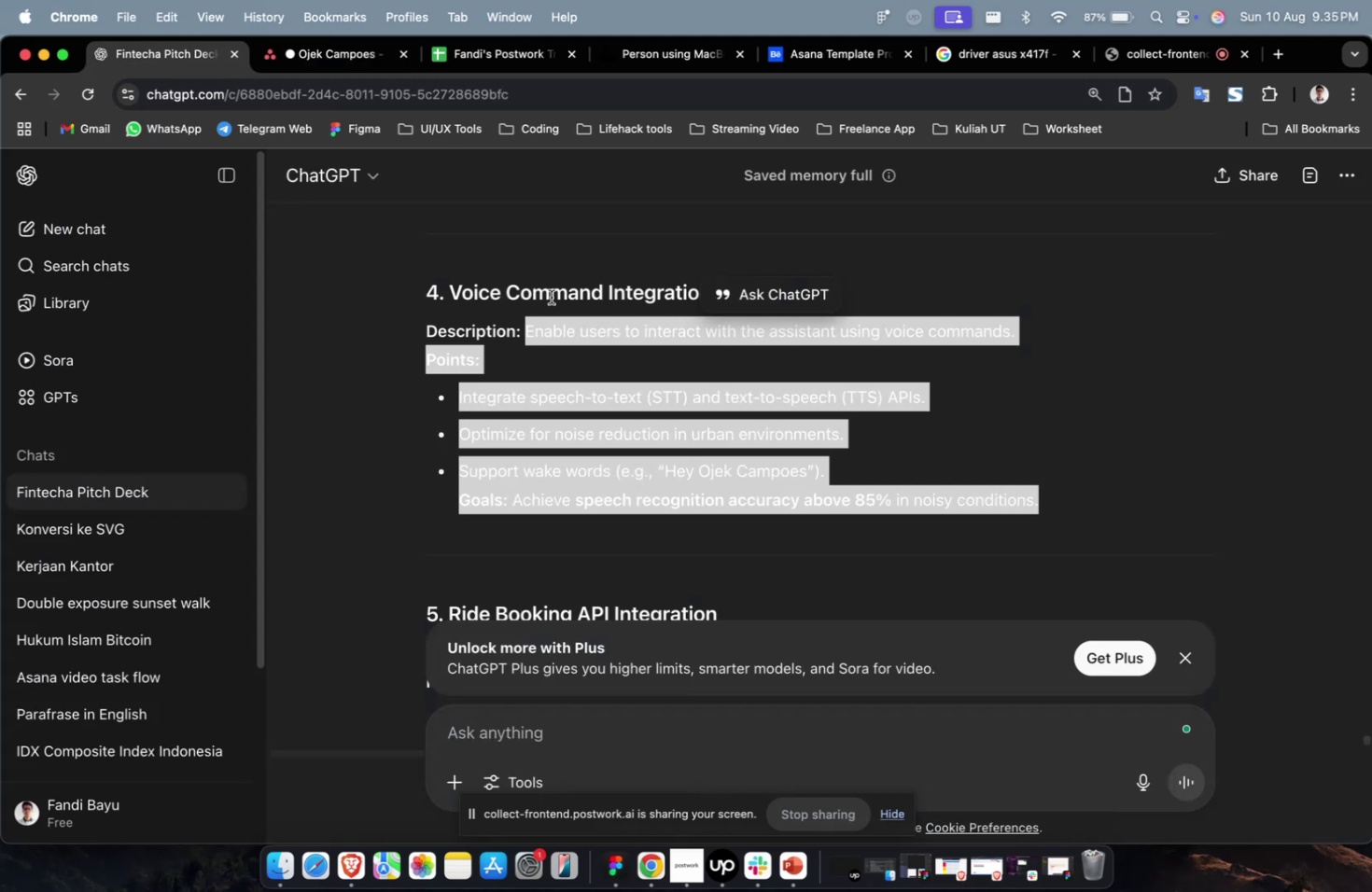 
scroll: coordinate [832, 408], scroll_direction: up, amount: 11.0
 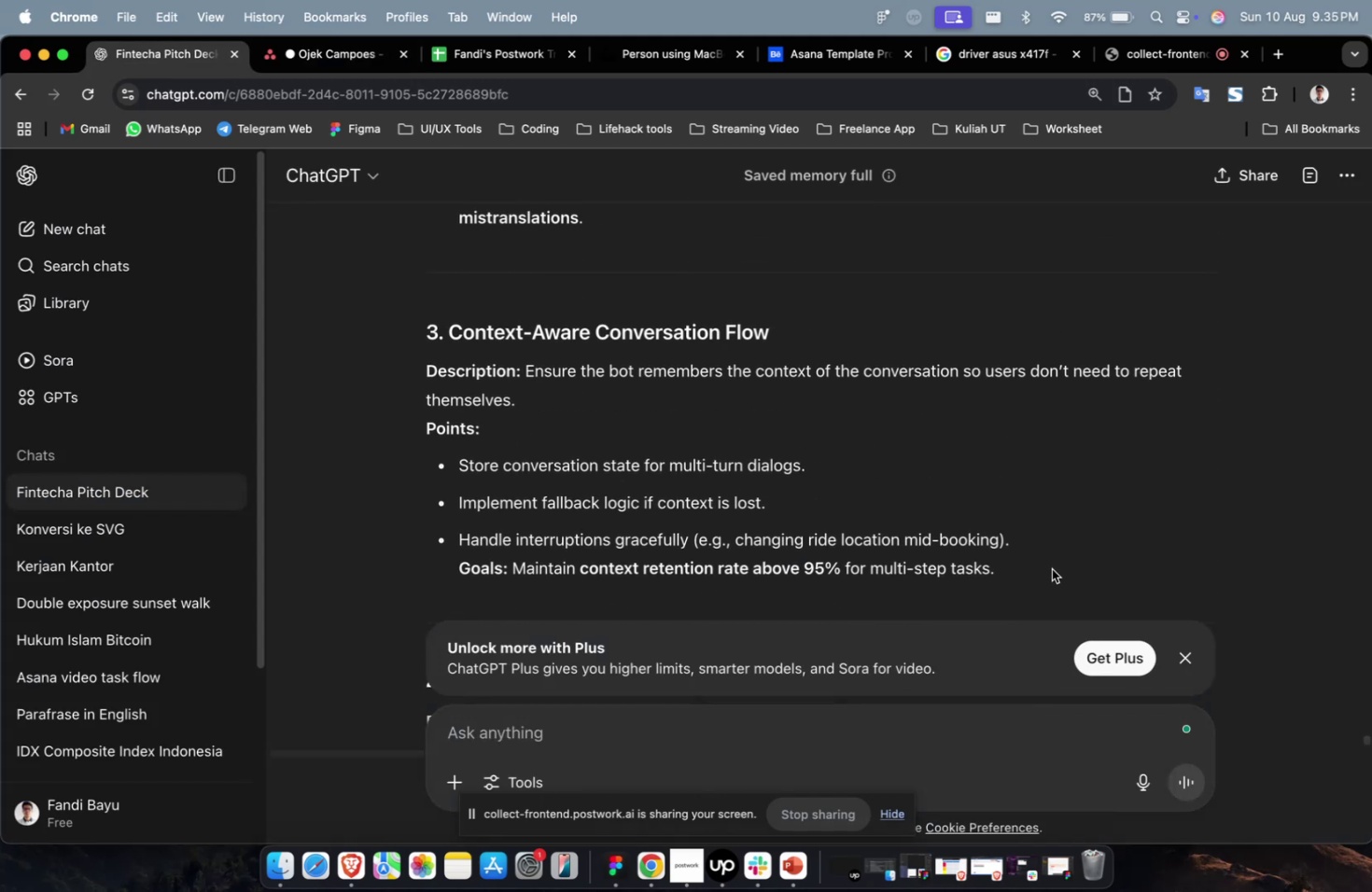 
left_click_drag(start_coordinate=[1018, 581], to_coordinate=[523, 376])
 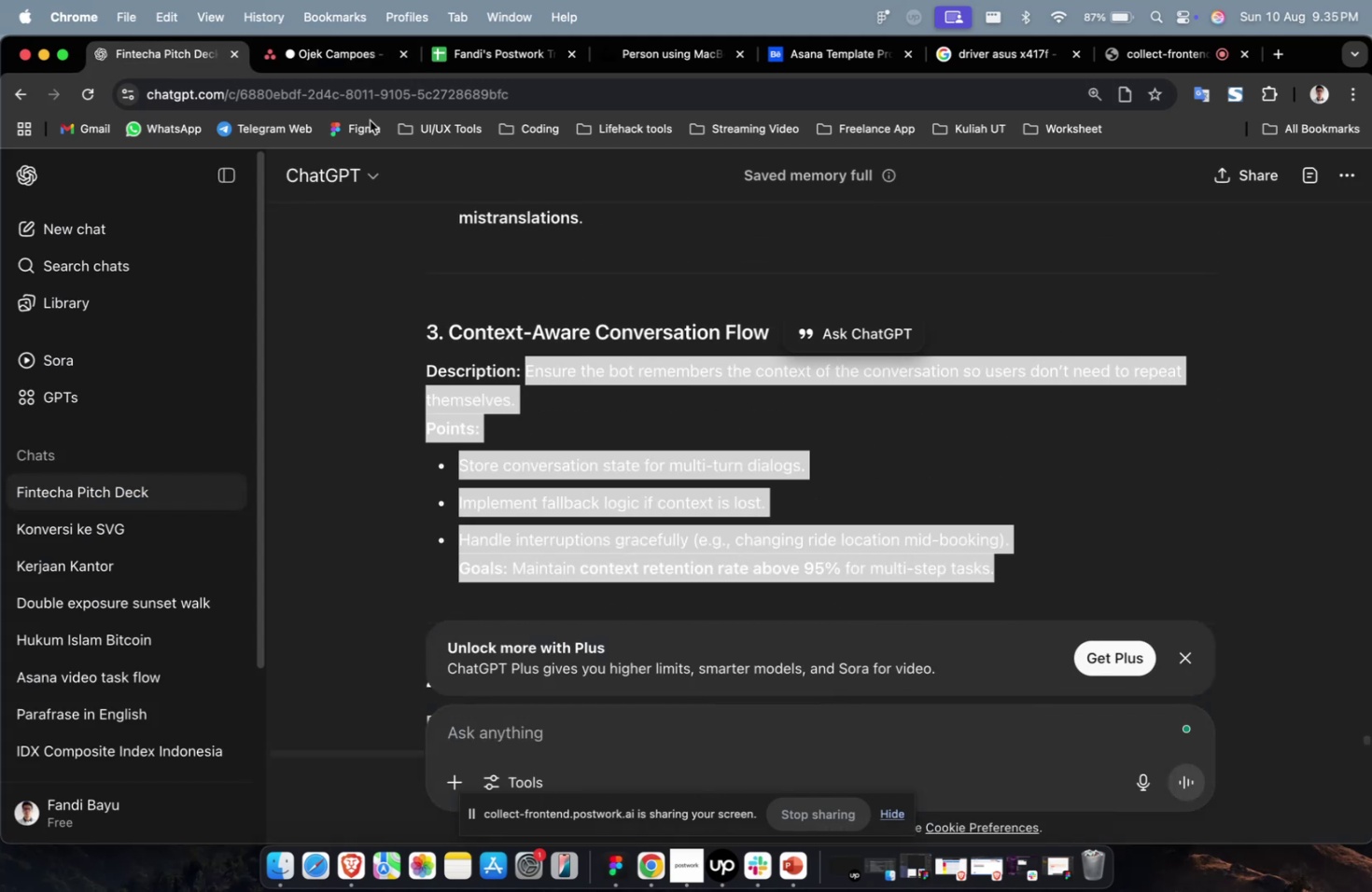 
key(Meta+C)
 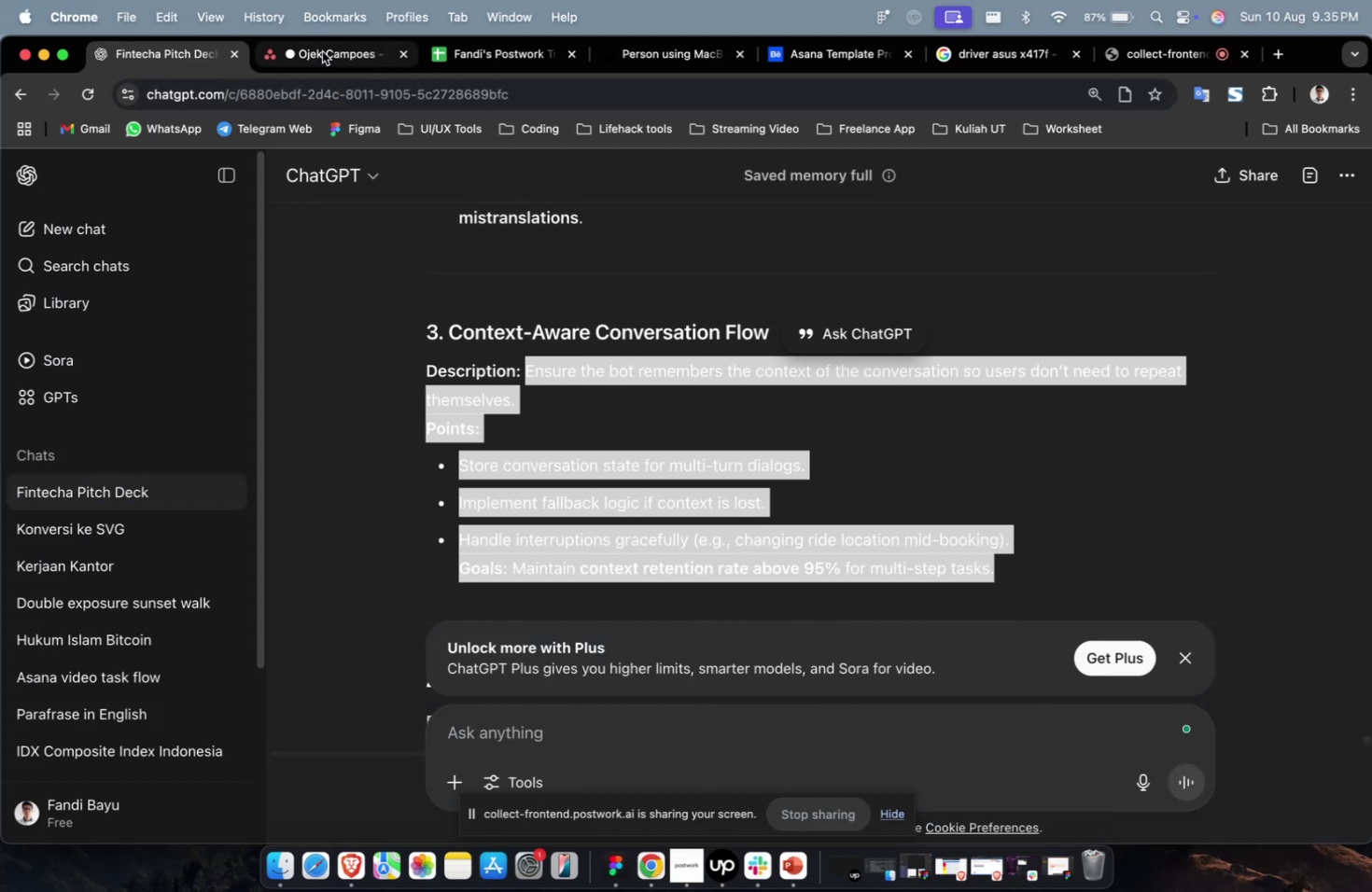 
left_click([322, 51])
 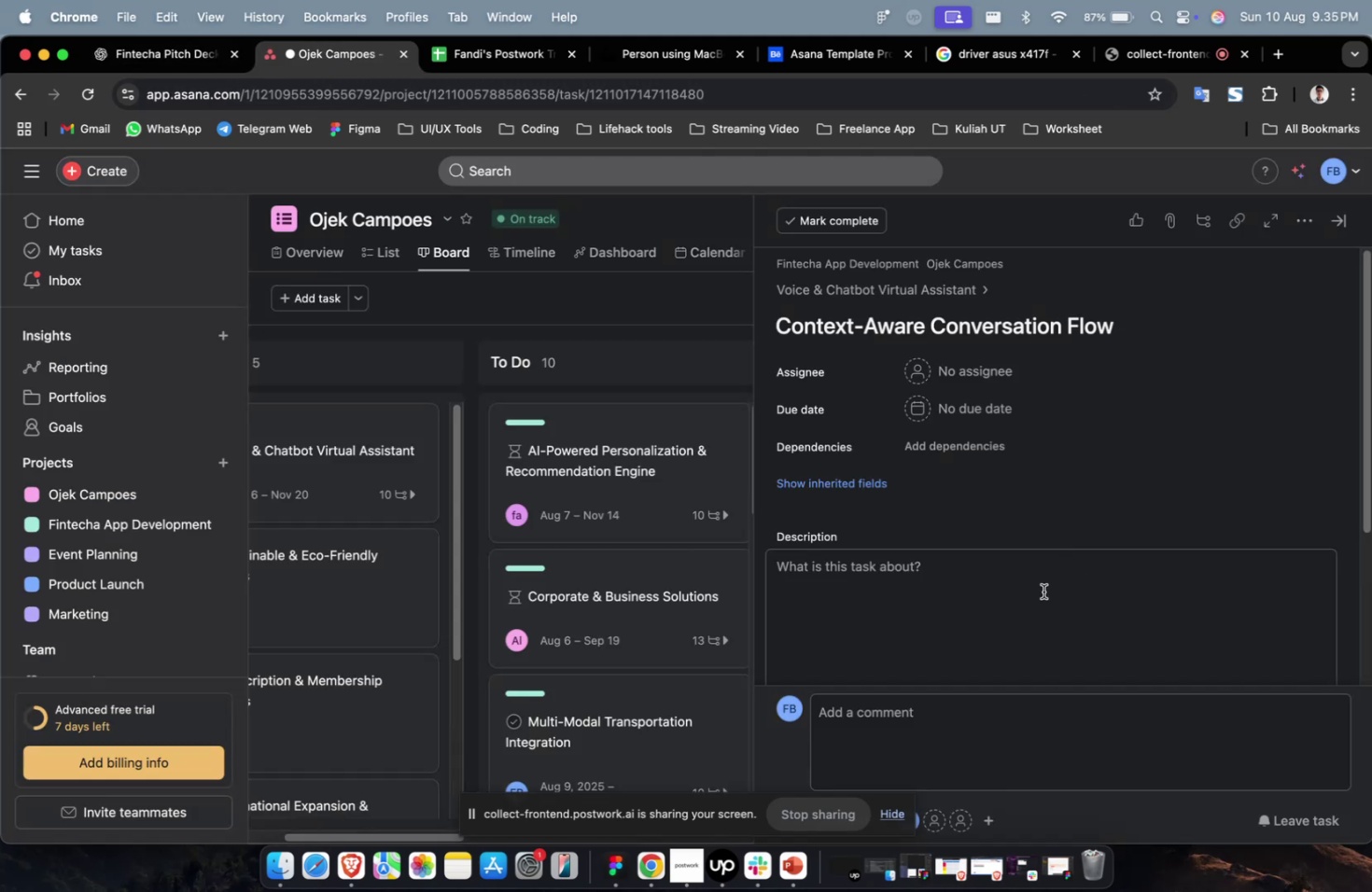 
double_click([1043, 591])
 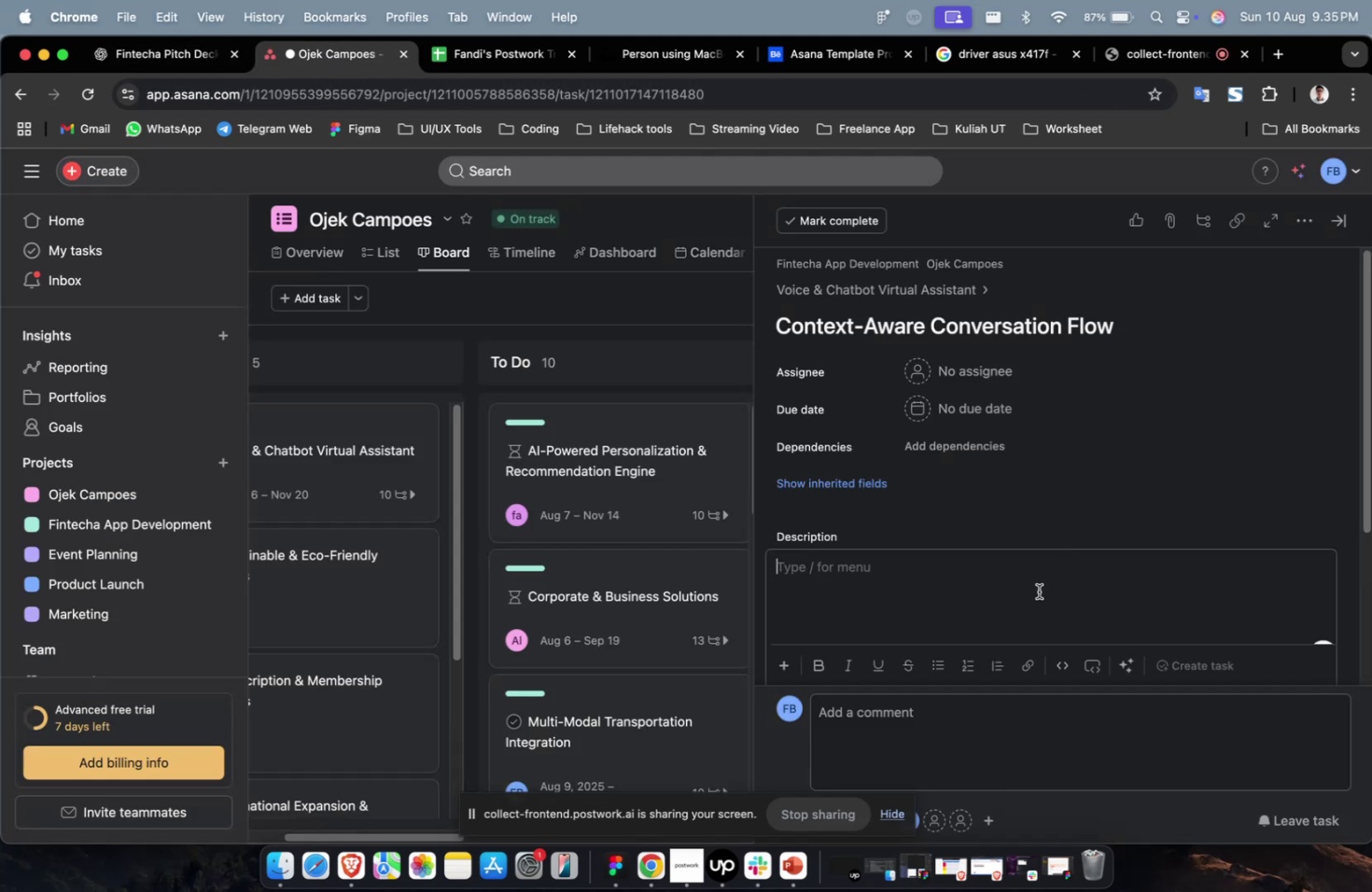 
key(Meta+V)
 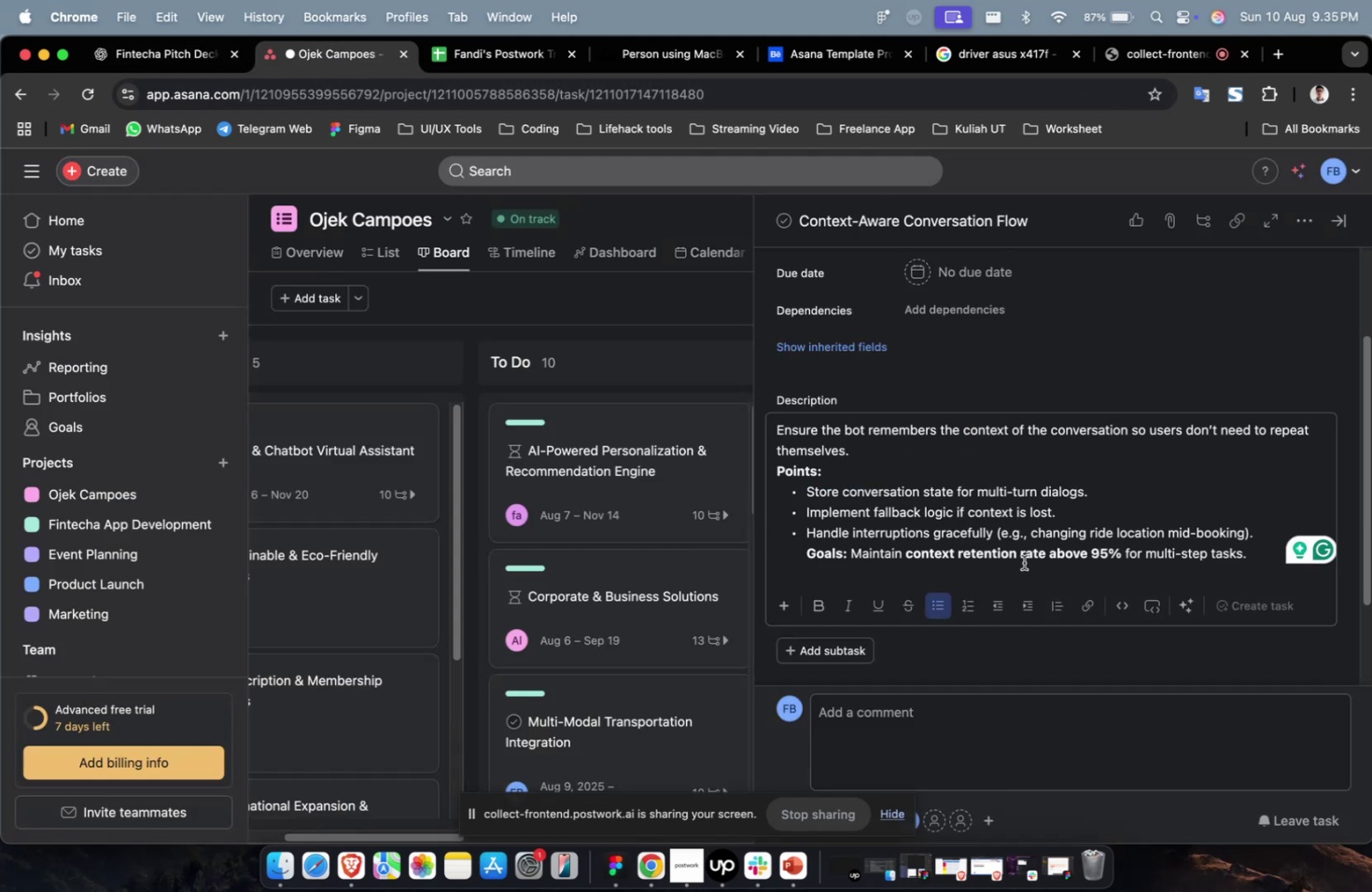 
scroll: coordinate [1017, 545], scroll_direction: up, amount: 4.0
 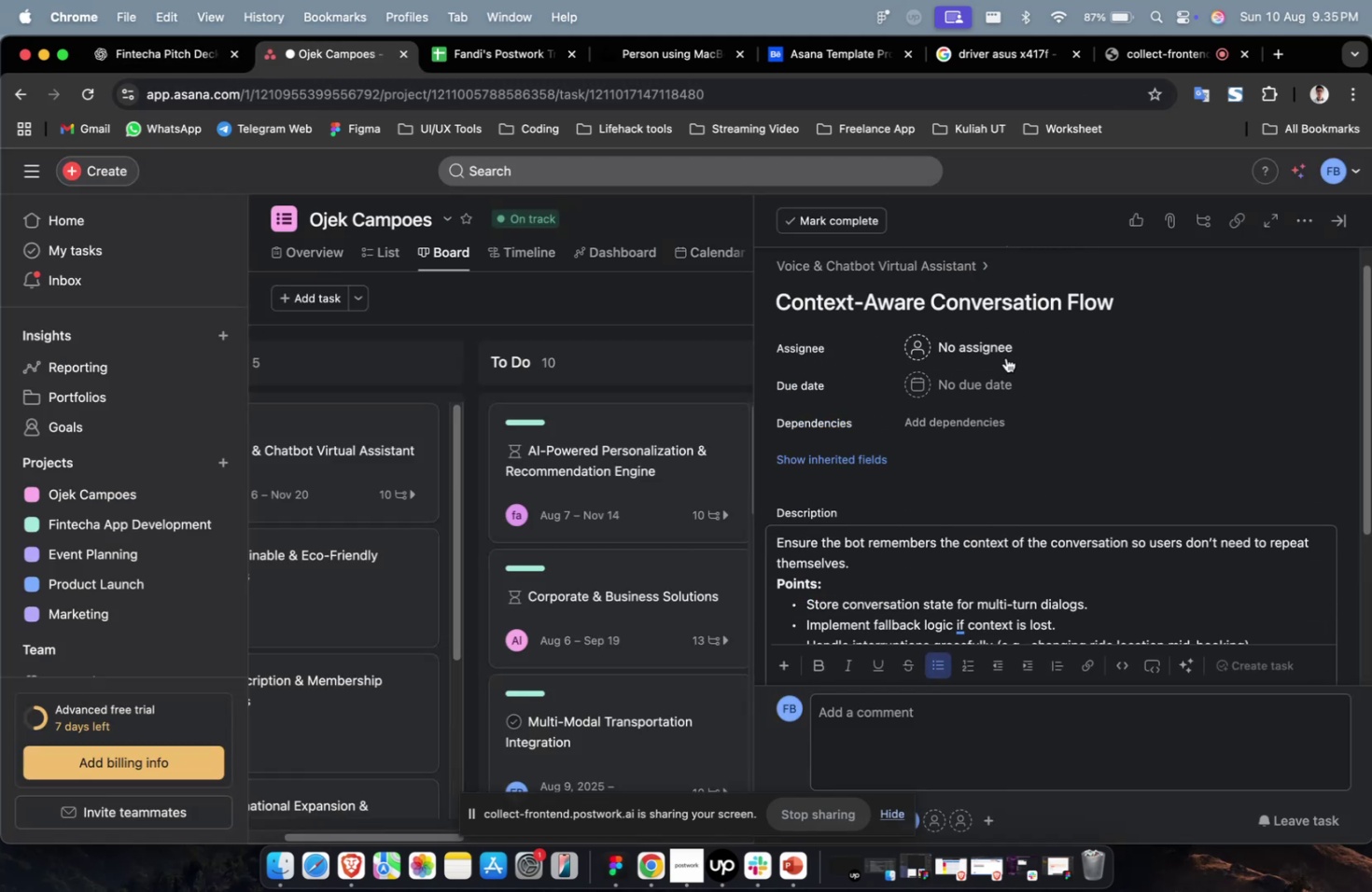 
left_click([1000, 350])
 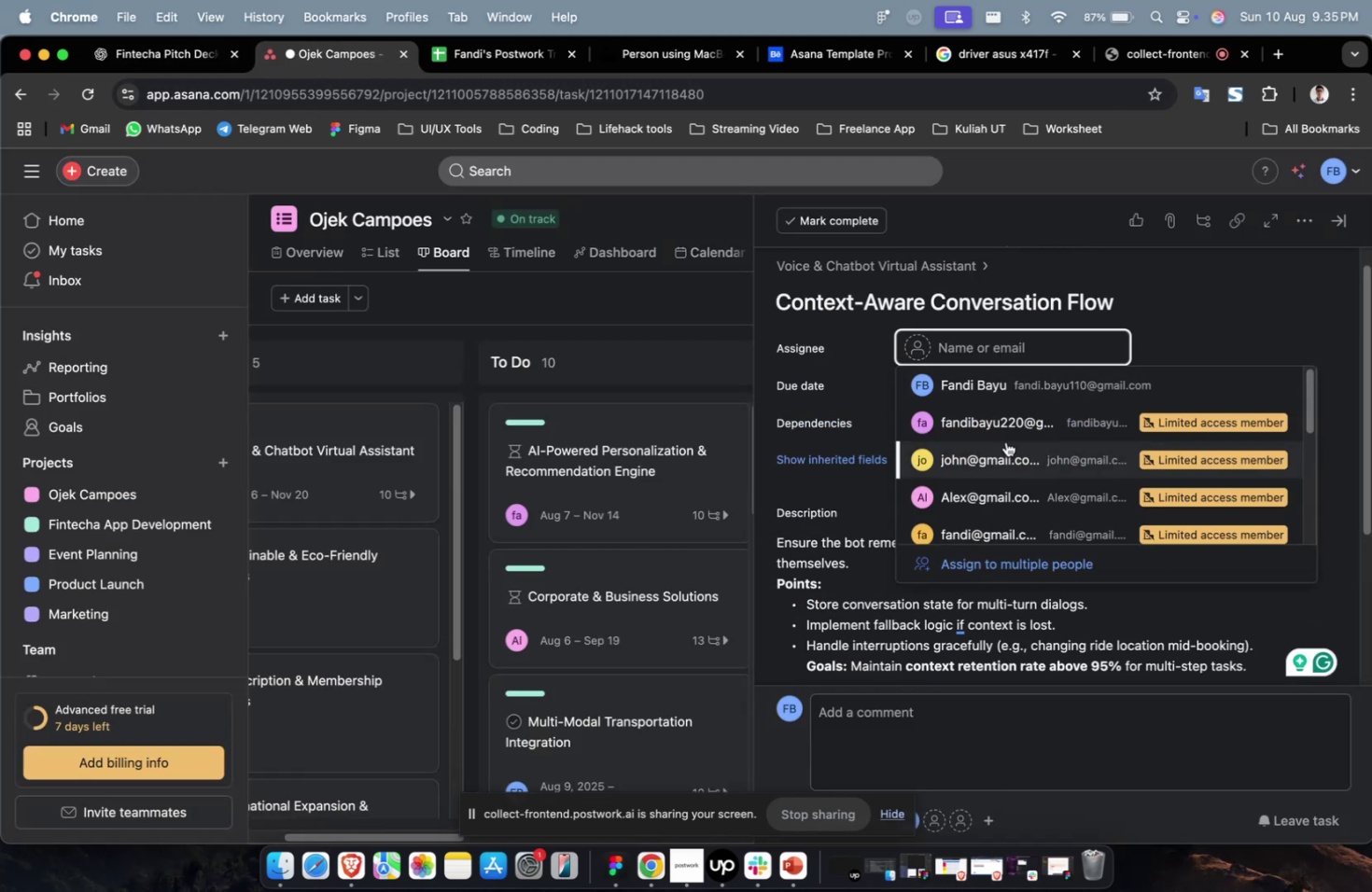 
double_click([1005, 441])
 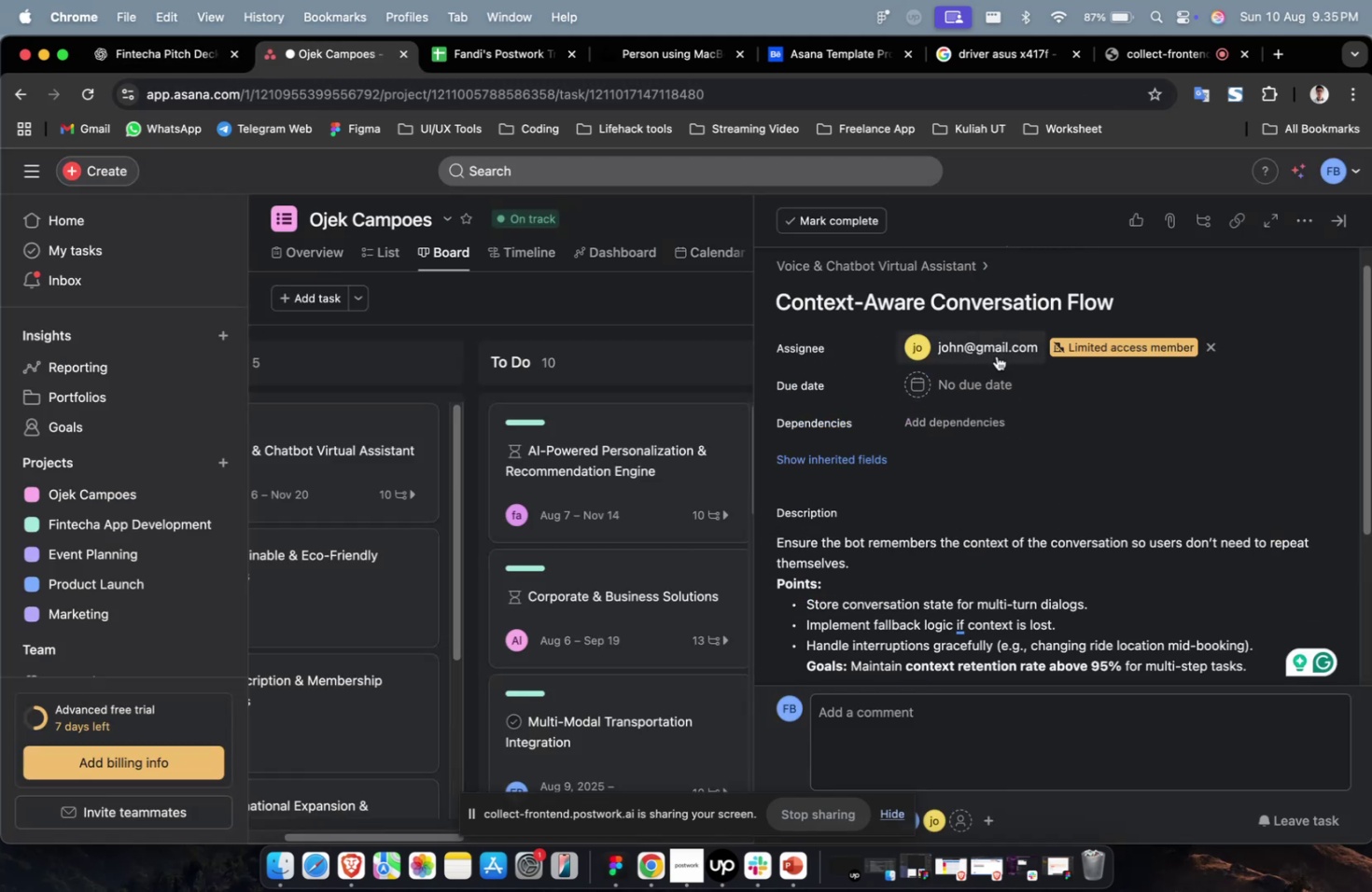 
triple_click([996, 355])
 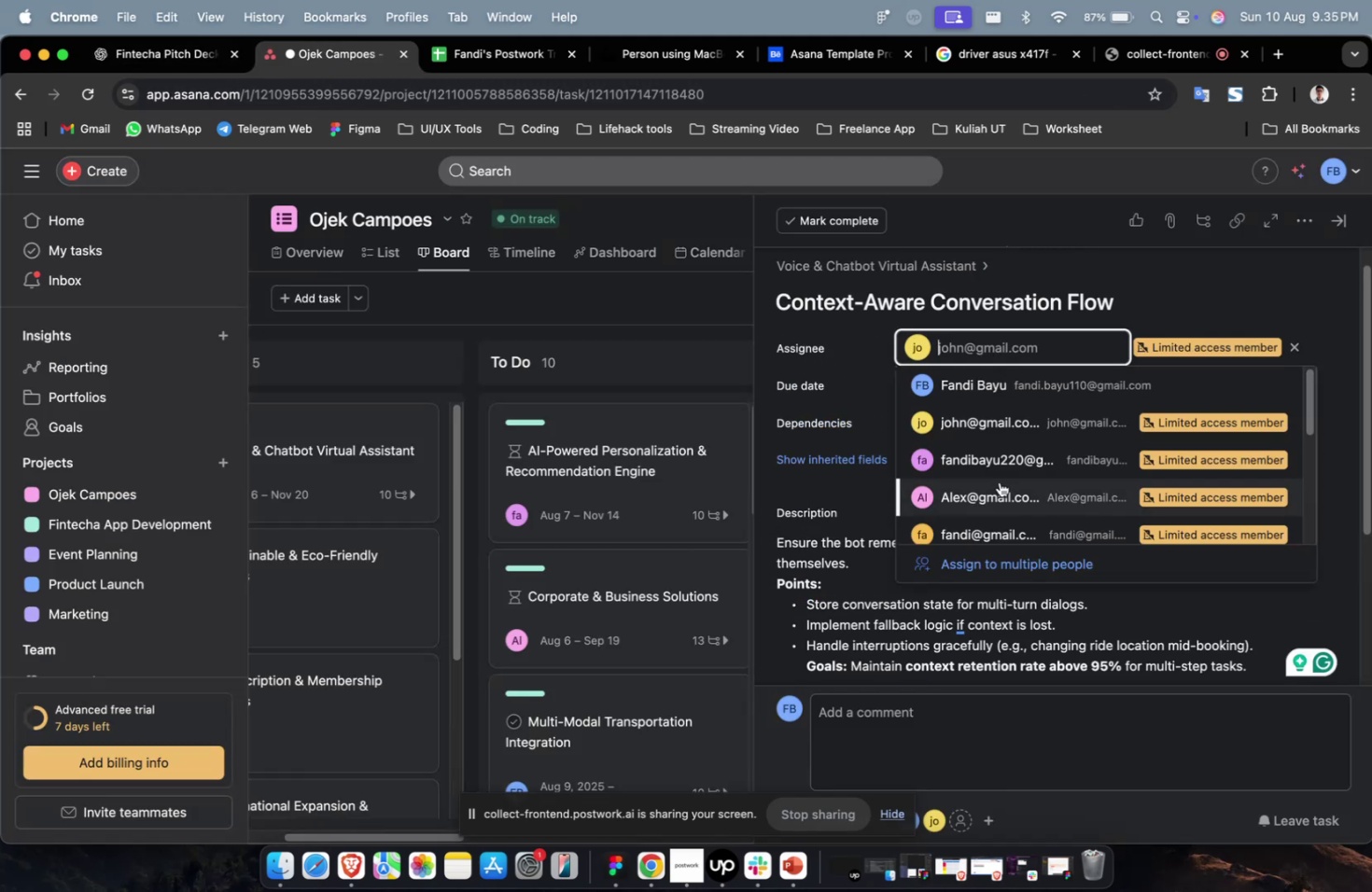 
scroll: coordinate [999, 482], scroll_direction: down, amount: 4.0
 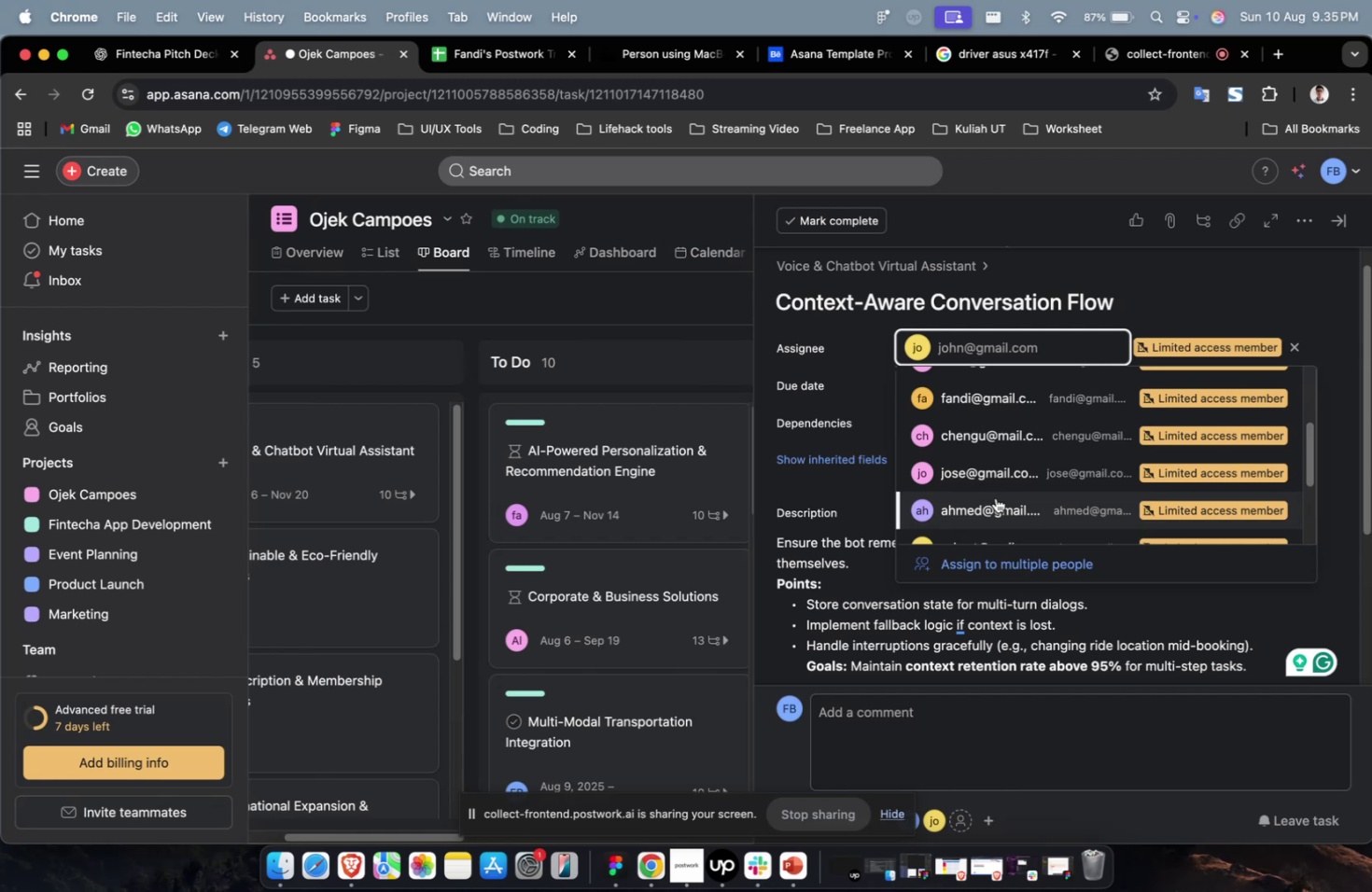 
left_click([995, 497])
 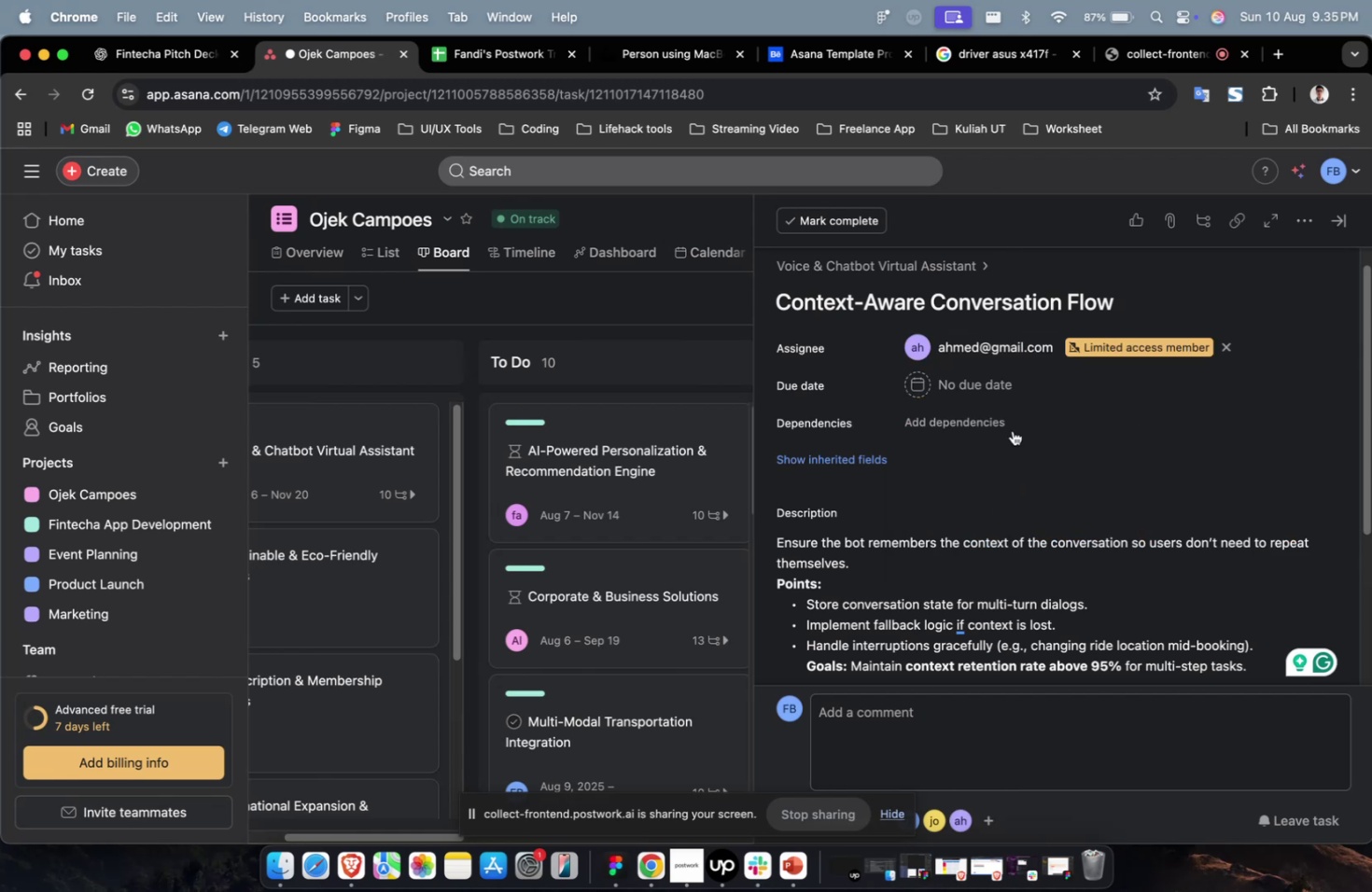 
wait(5.1)
 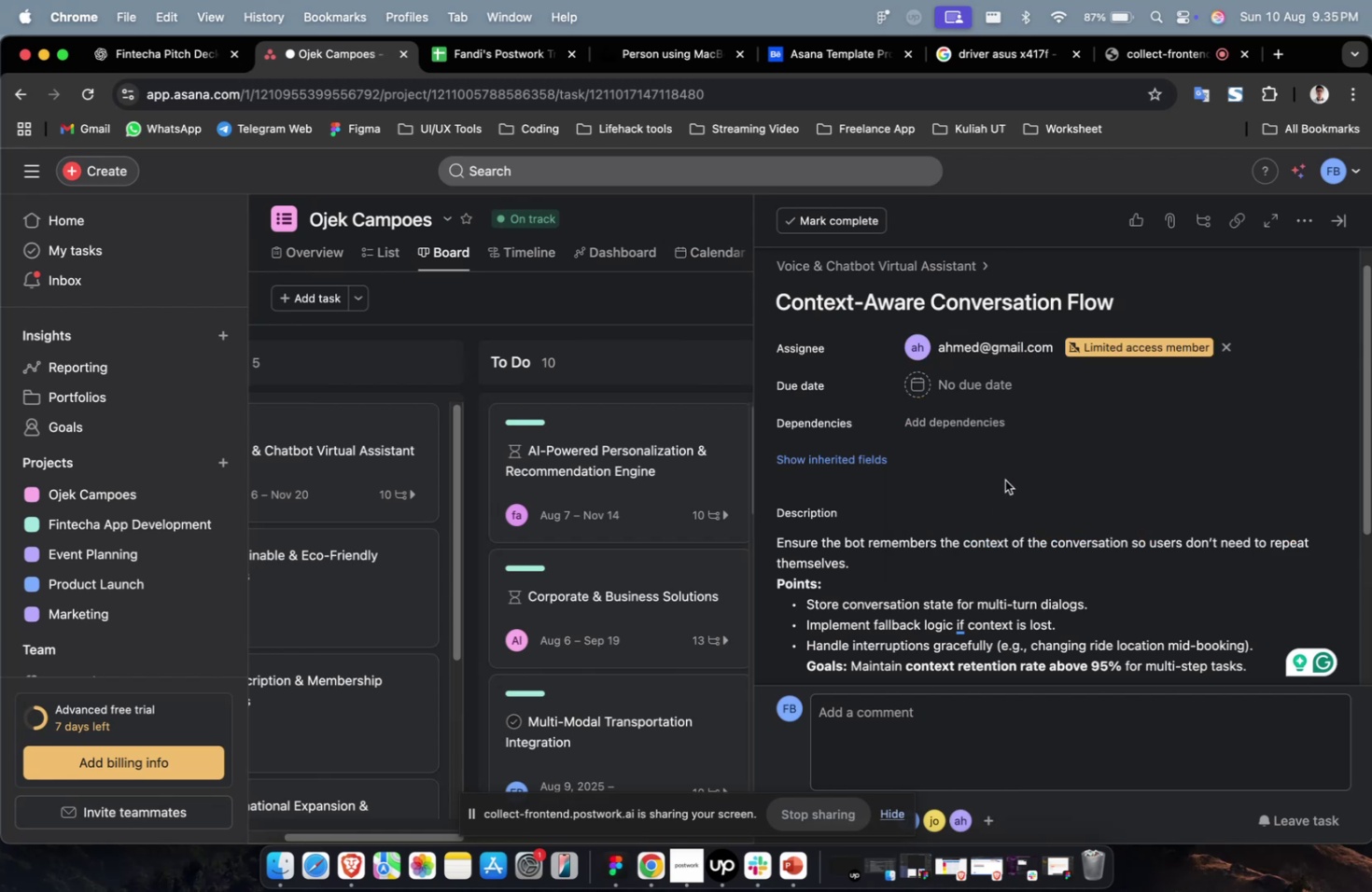 
double_click([986, 426])
 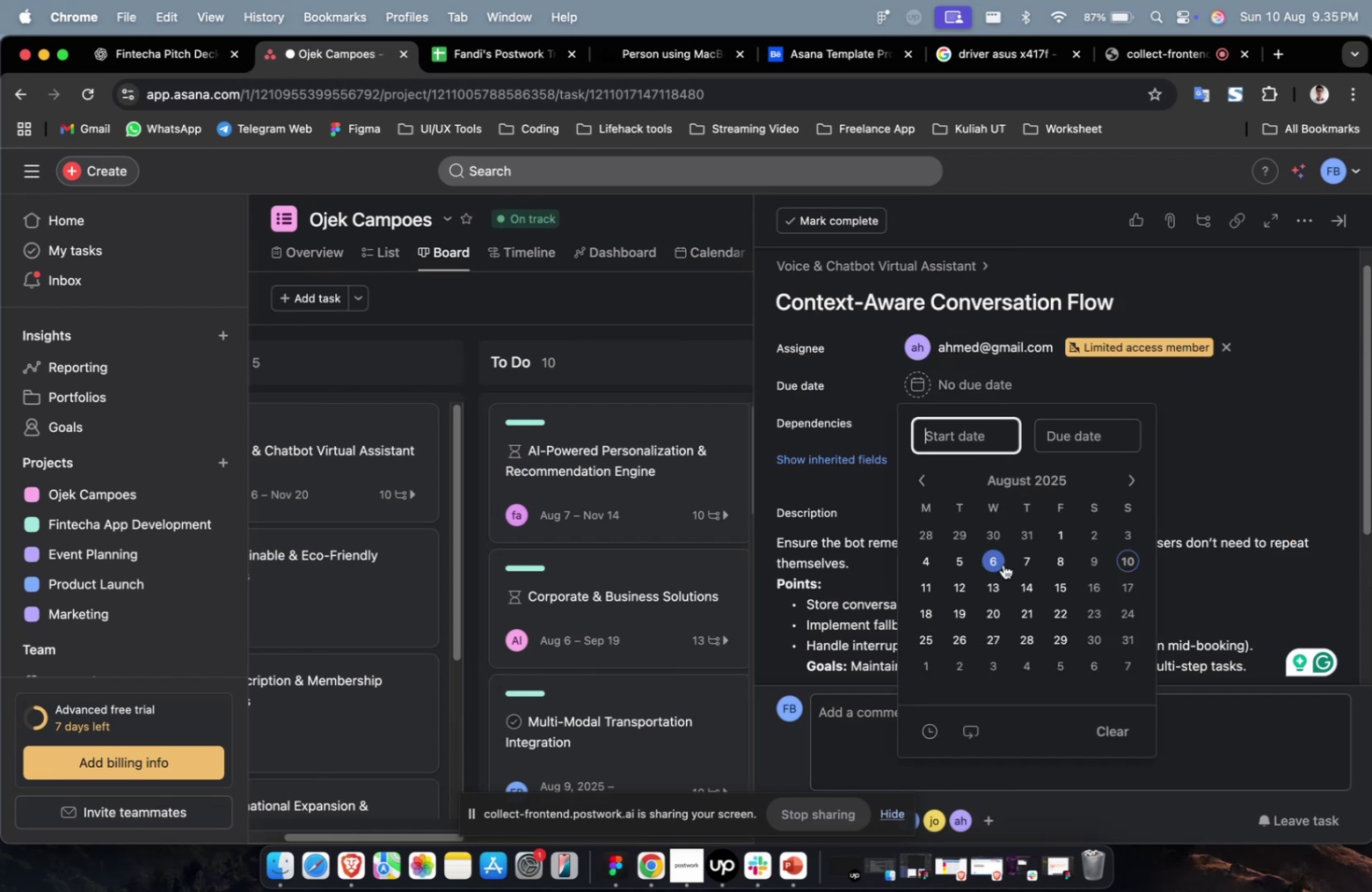 
triple_click([1002, 564])
 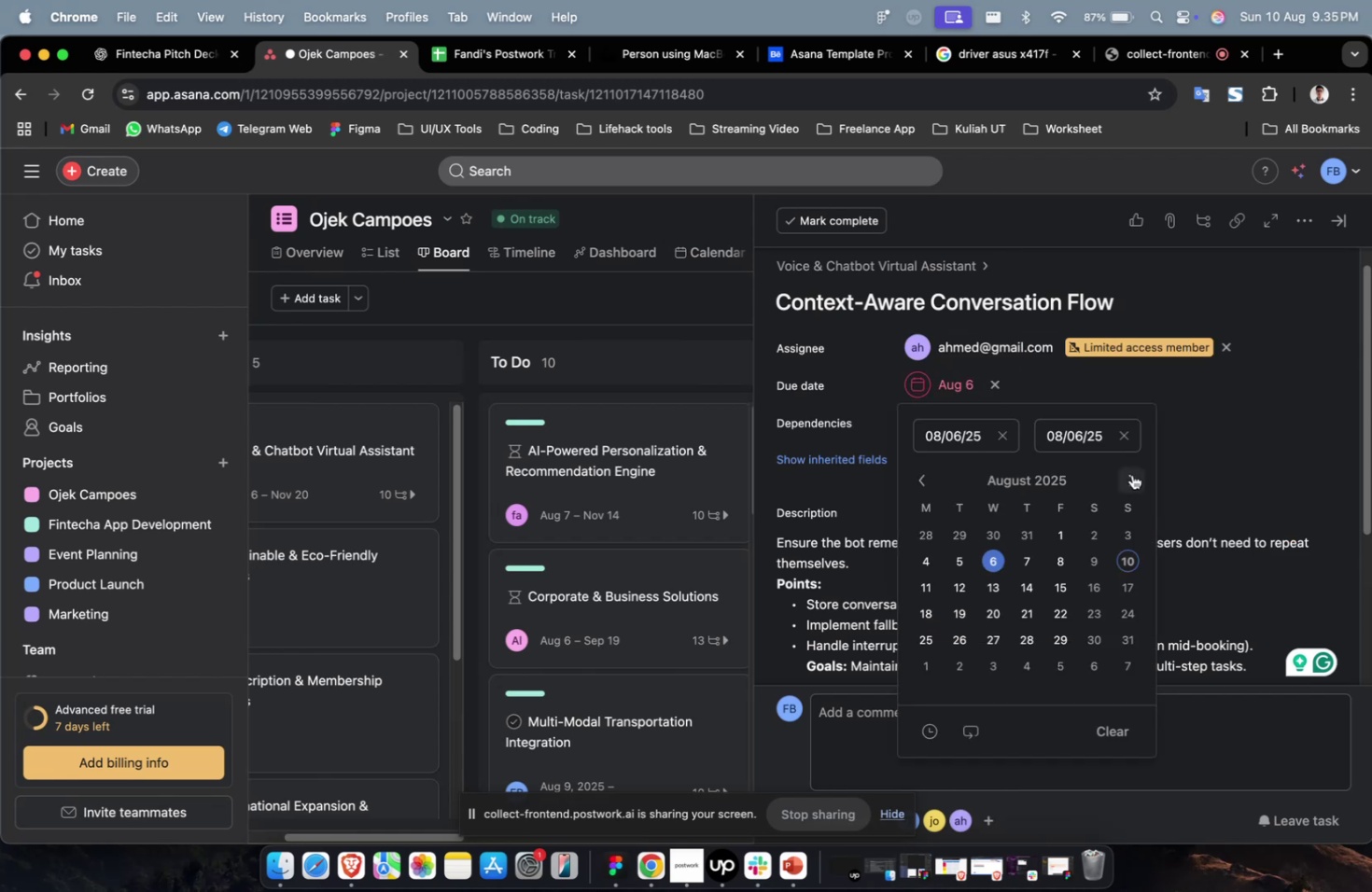 
triple_click([1131, 474])
 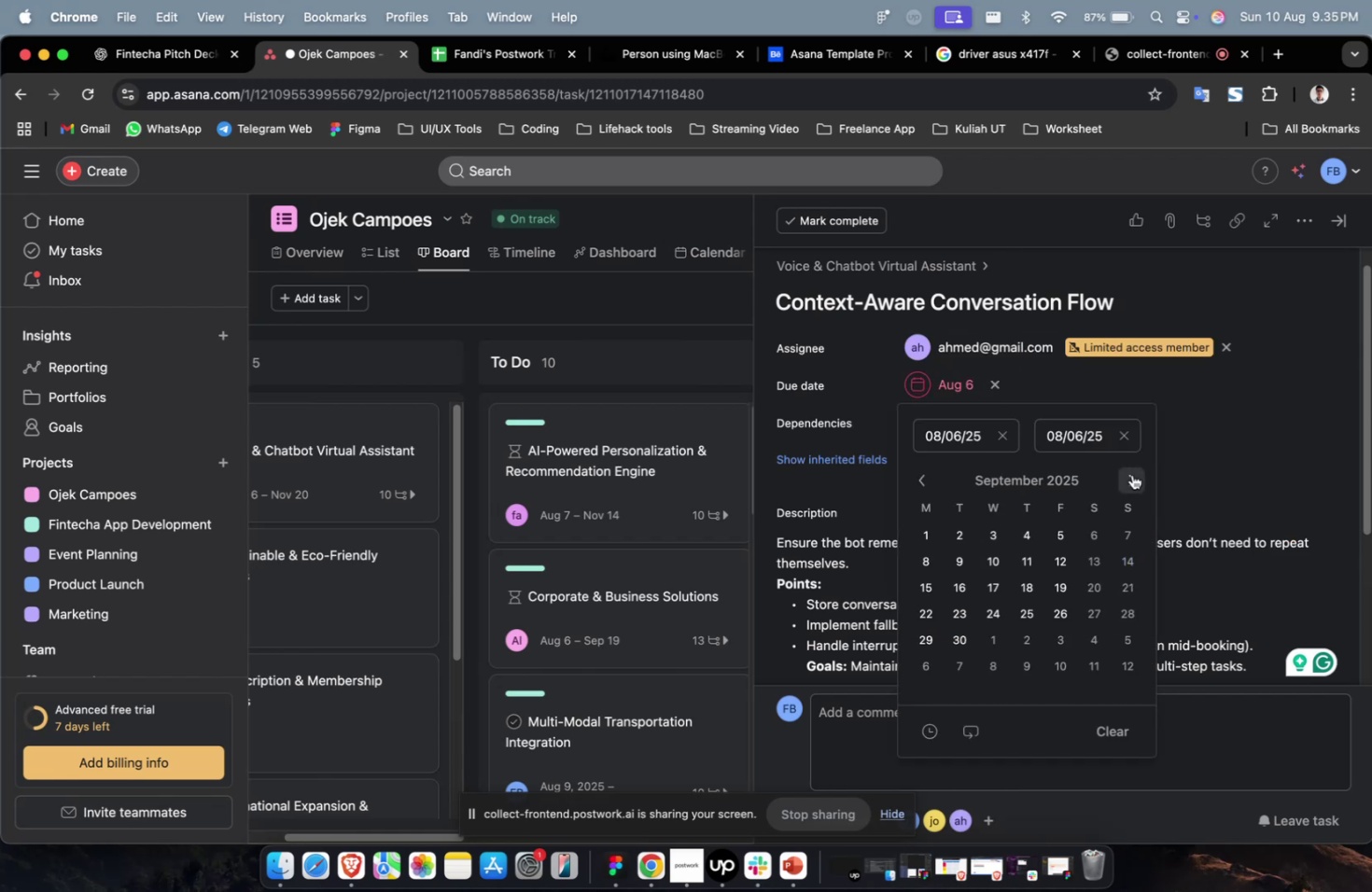 
triple_click([1131, 474])
 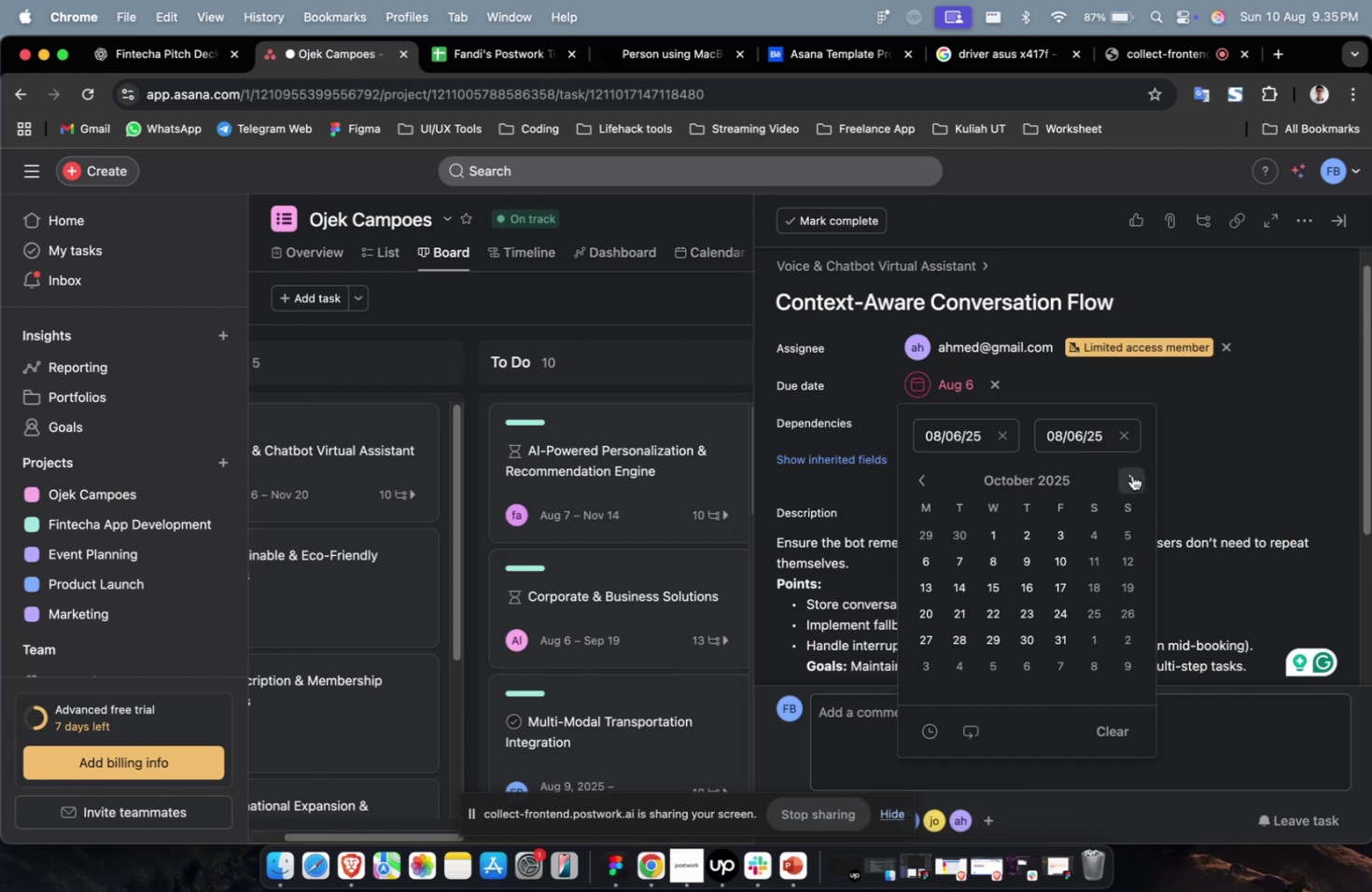 
triple_click([1131, 474])
 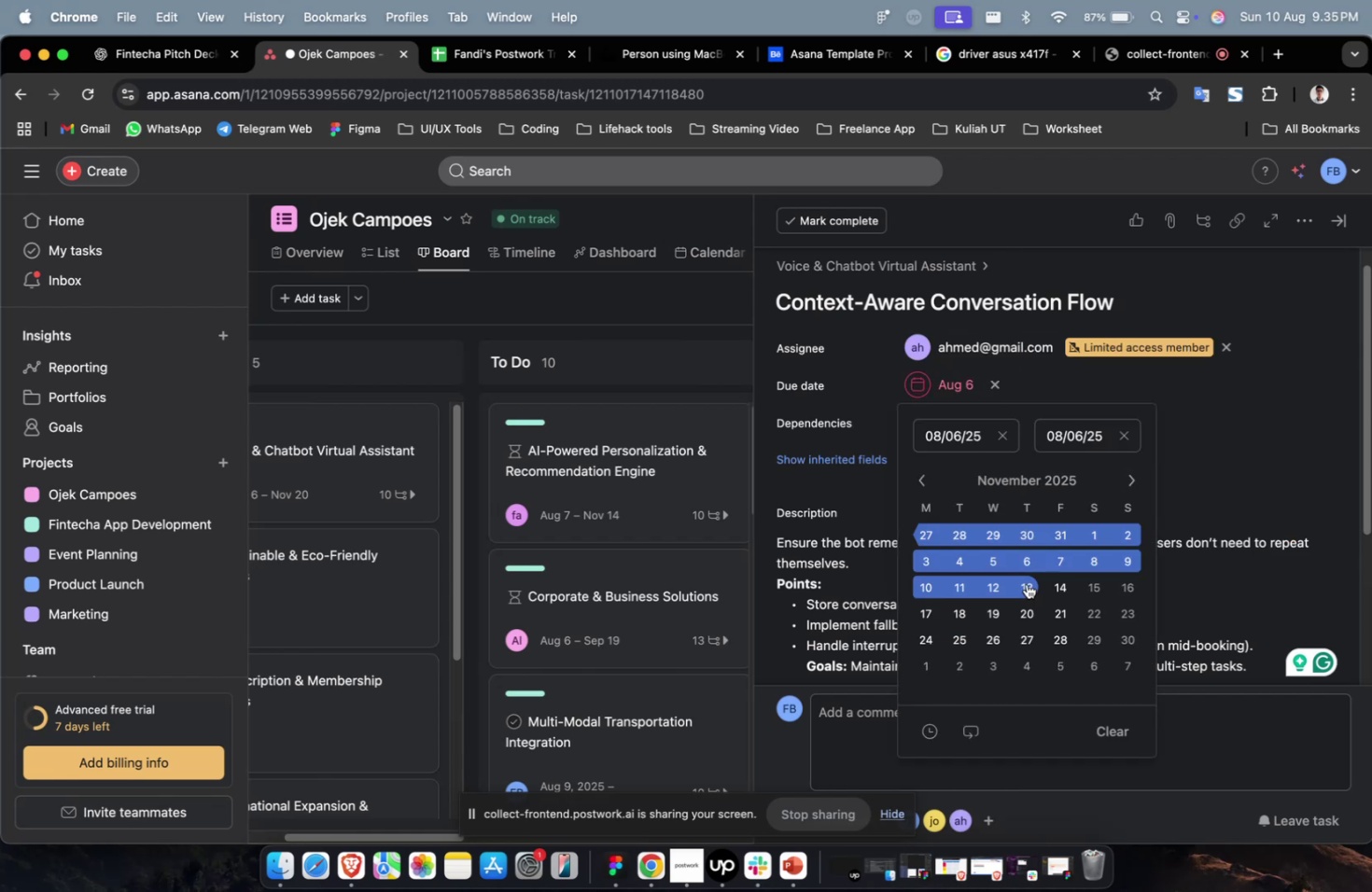 
triple_click([1026, 583])
 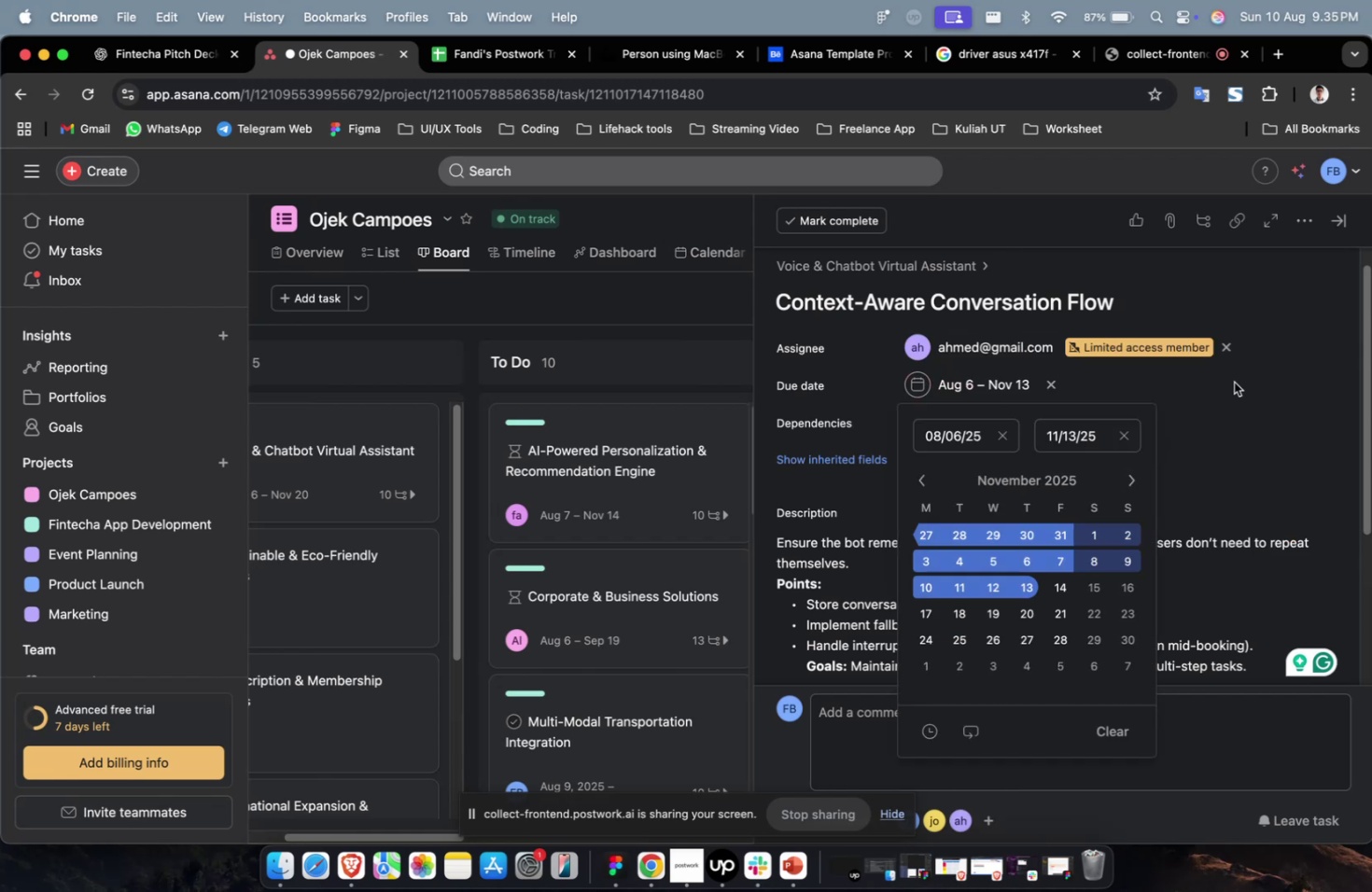 
triple_click([1233, 382])
 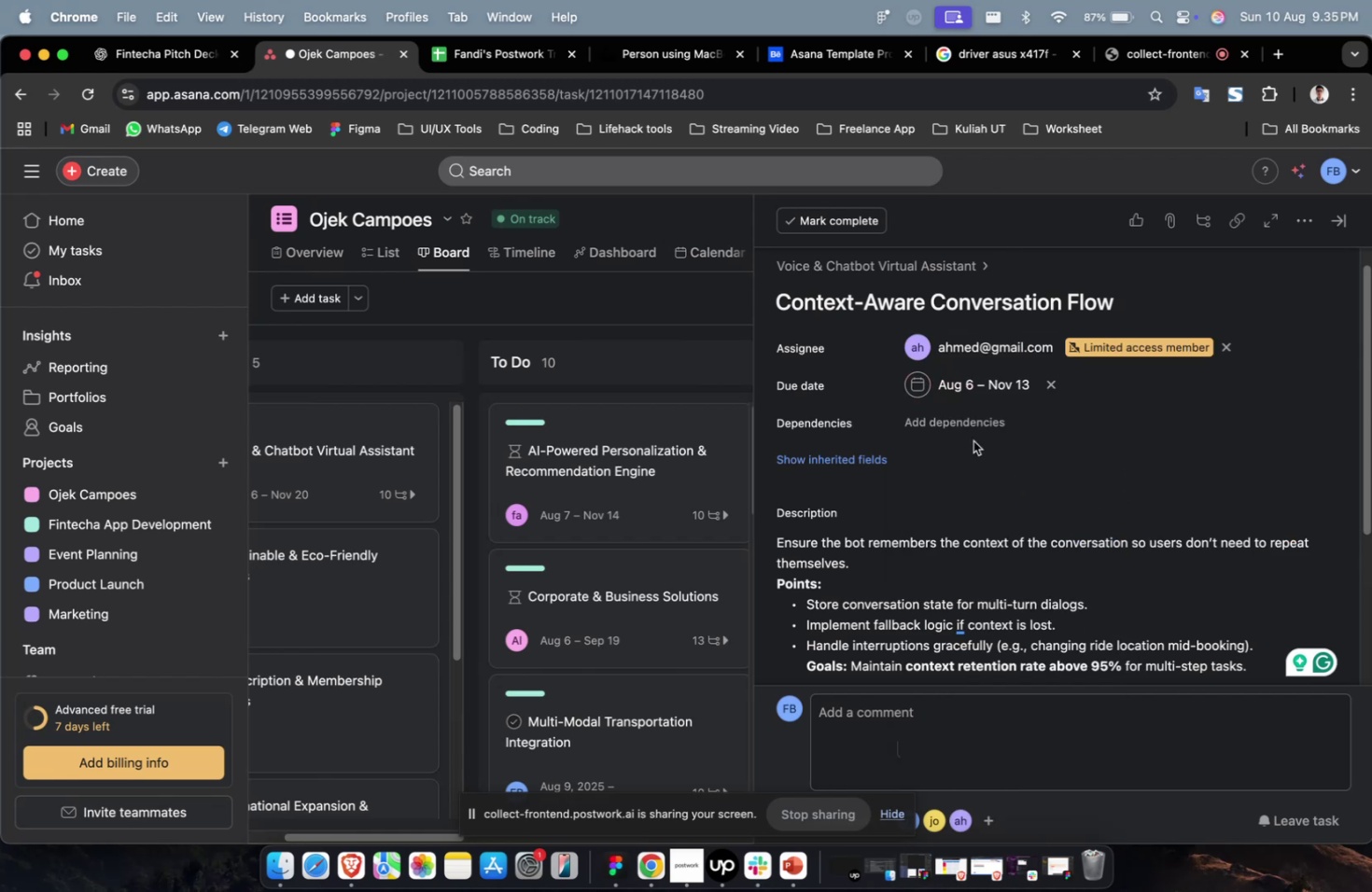 
left_click([971, 432])
 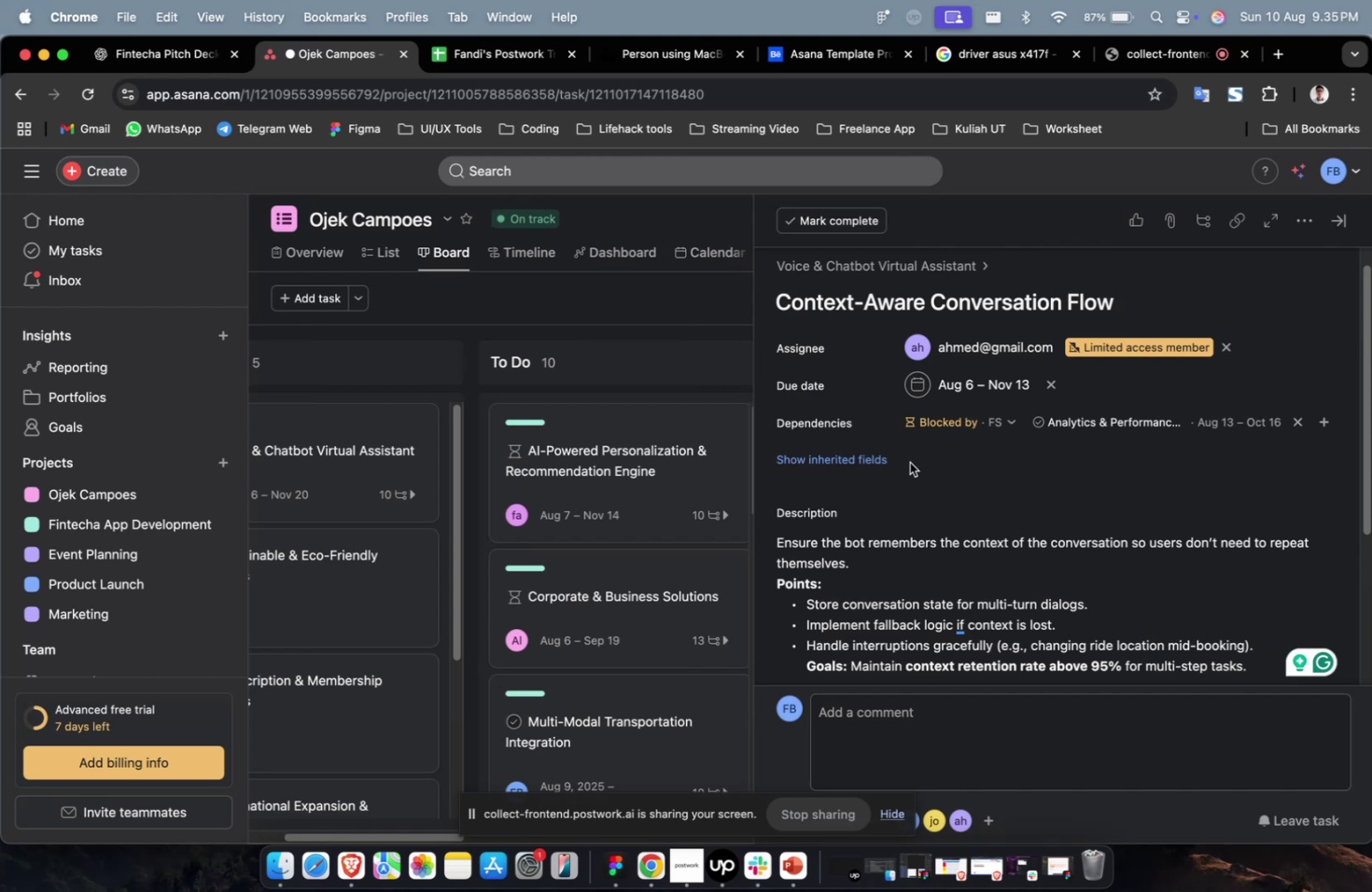 
left_click([849, 461])
 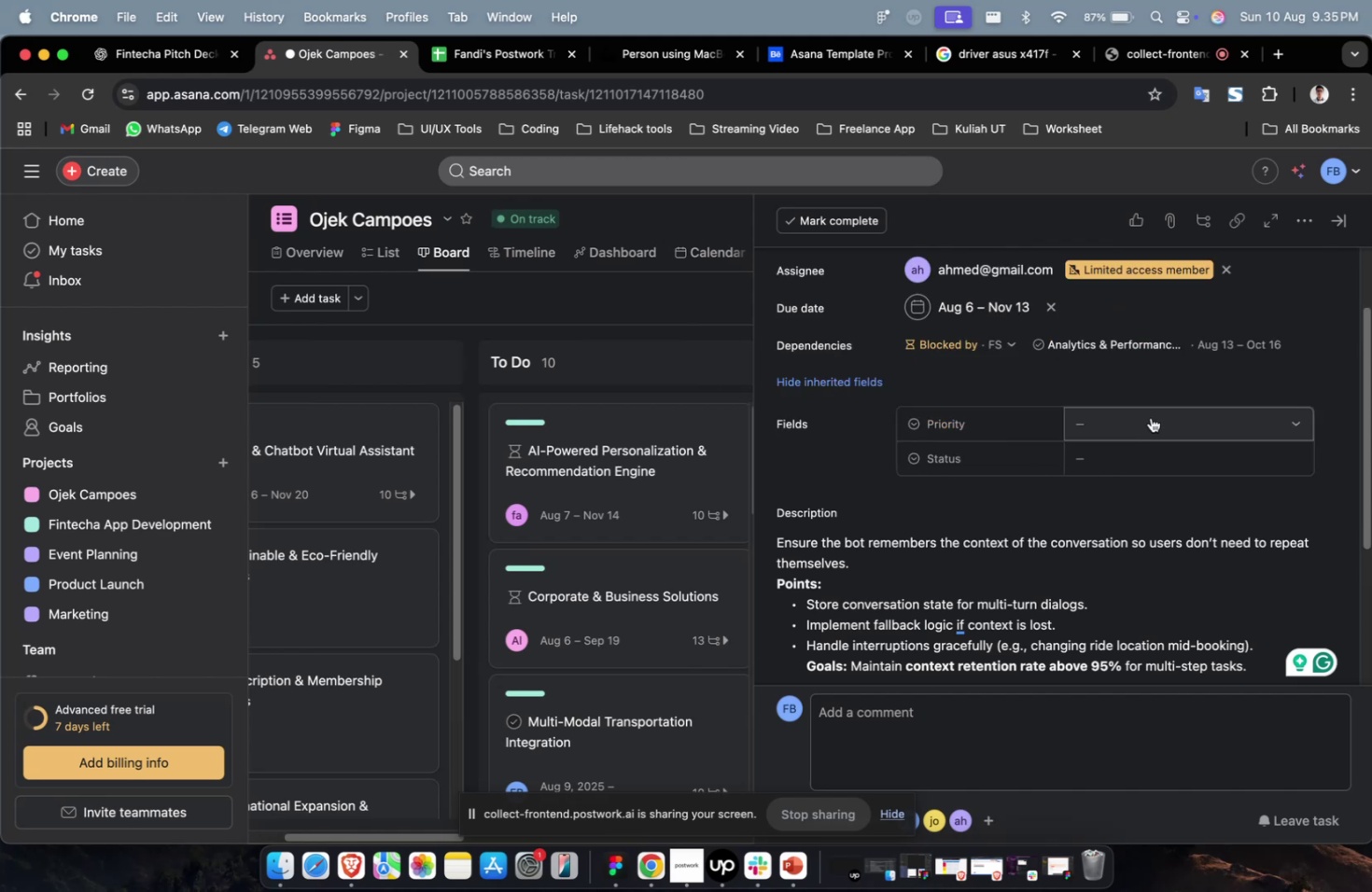 
double_click([1150, 417])
 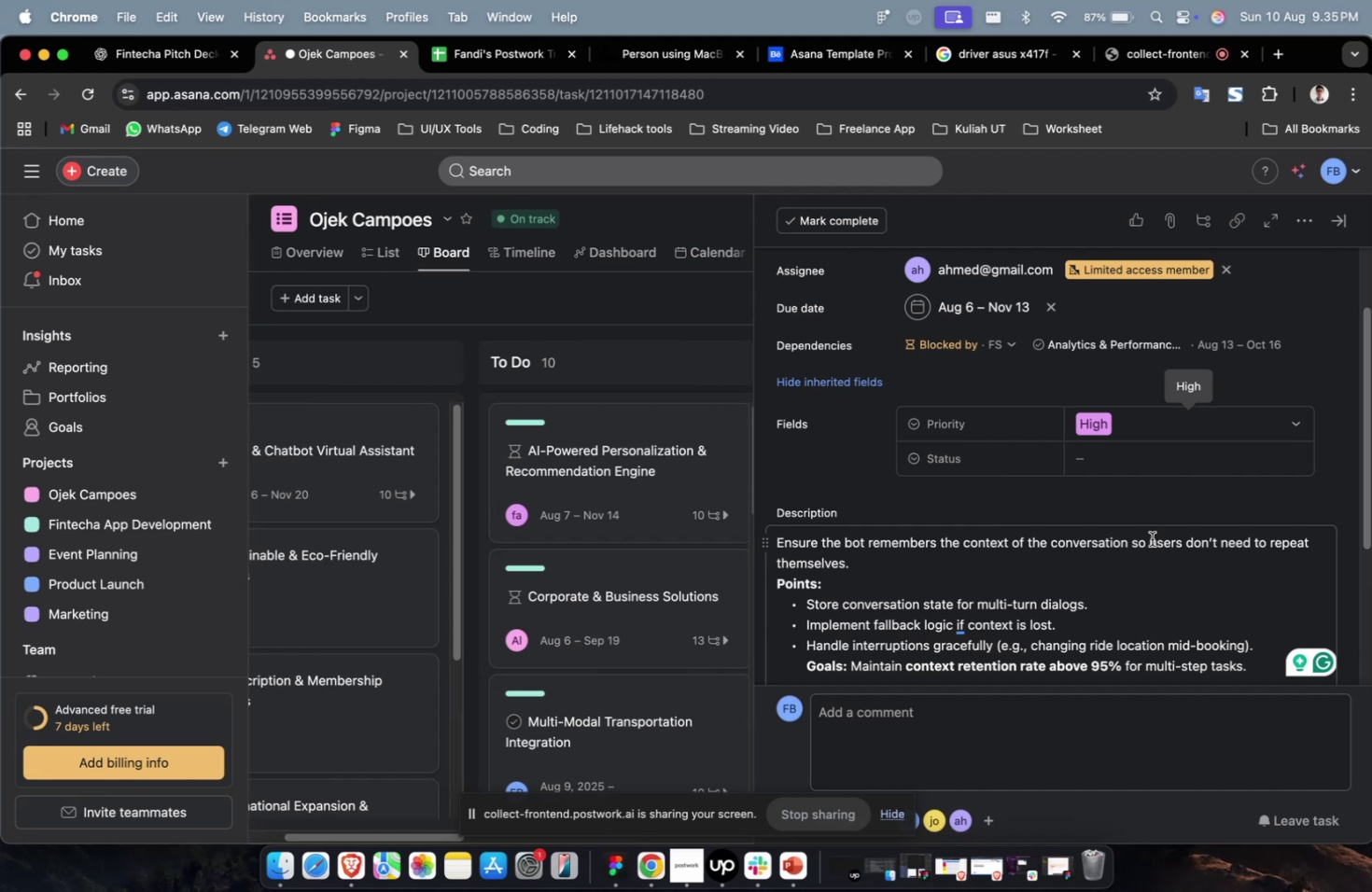 
wait(40.99)
 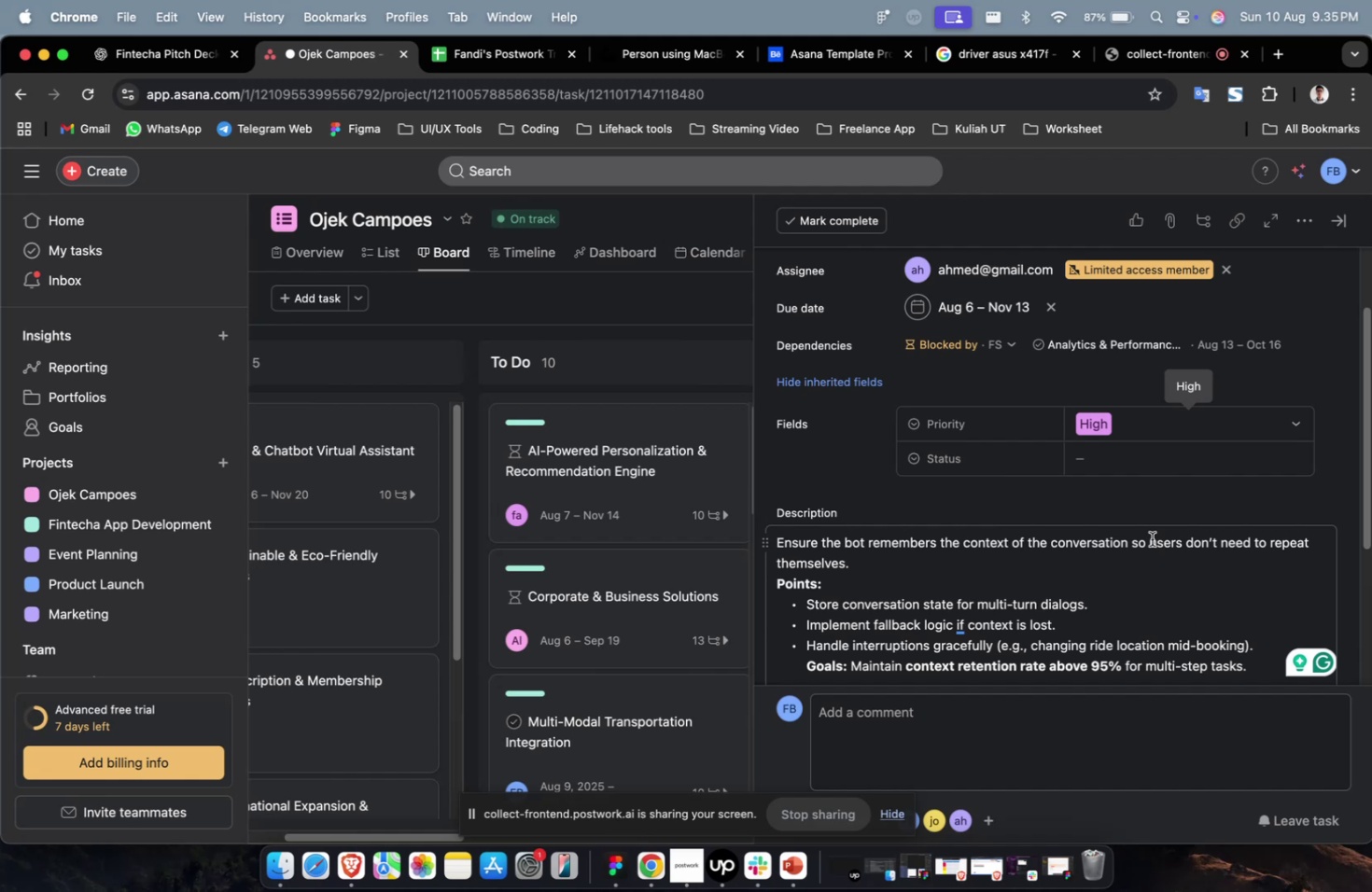 
scroll: coordinate [1151, 538], scroll_direction: down, amount: 1.0
 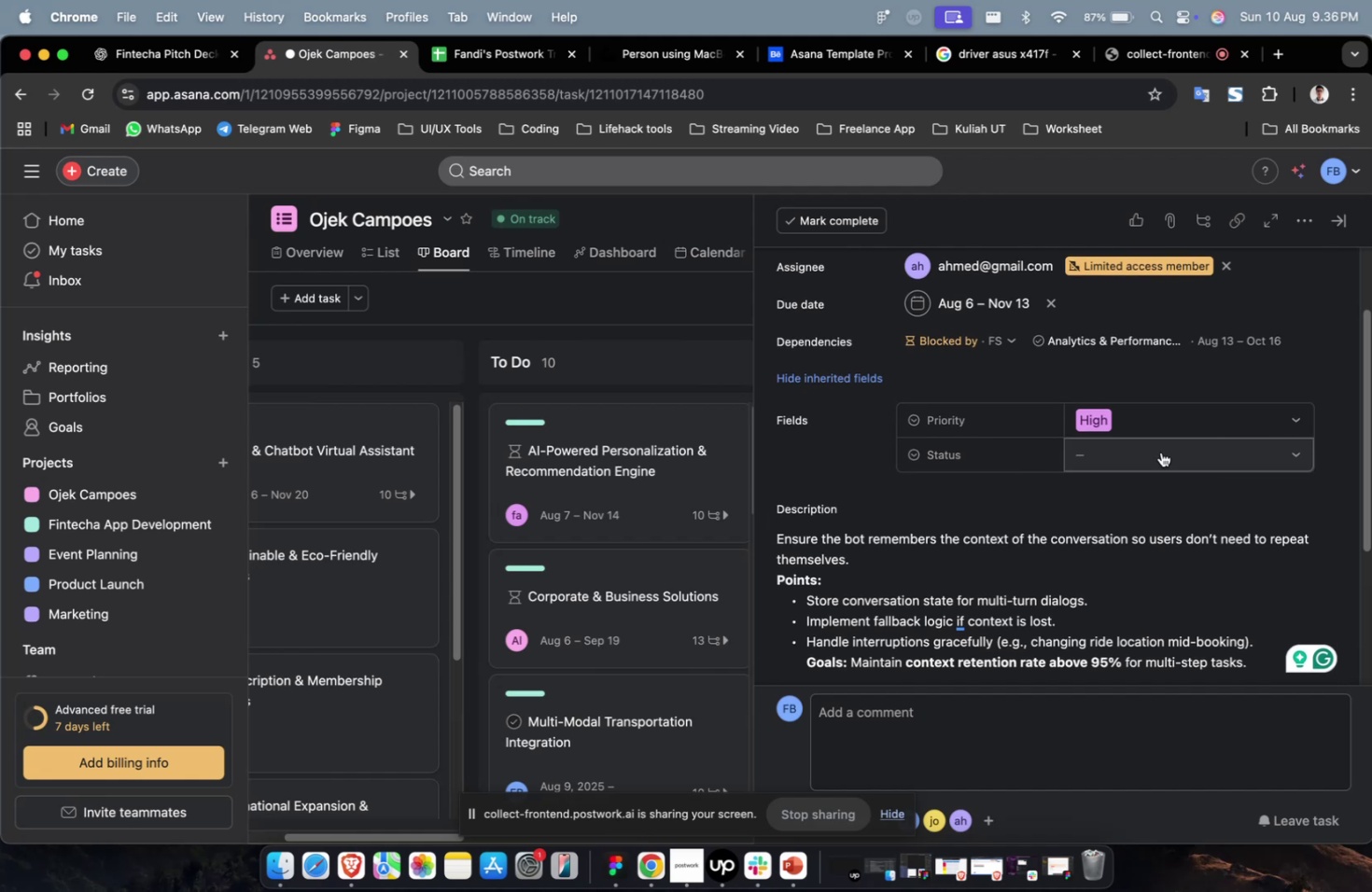 
left_click([1160, 452])
 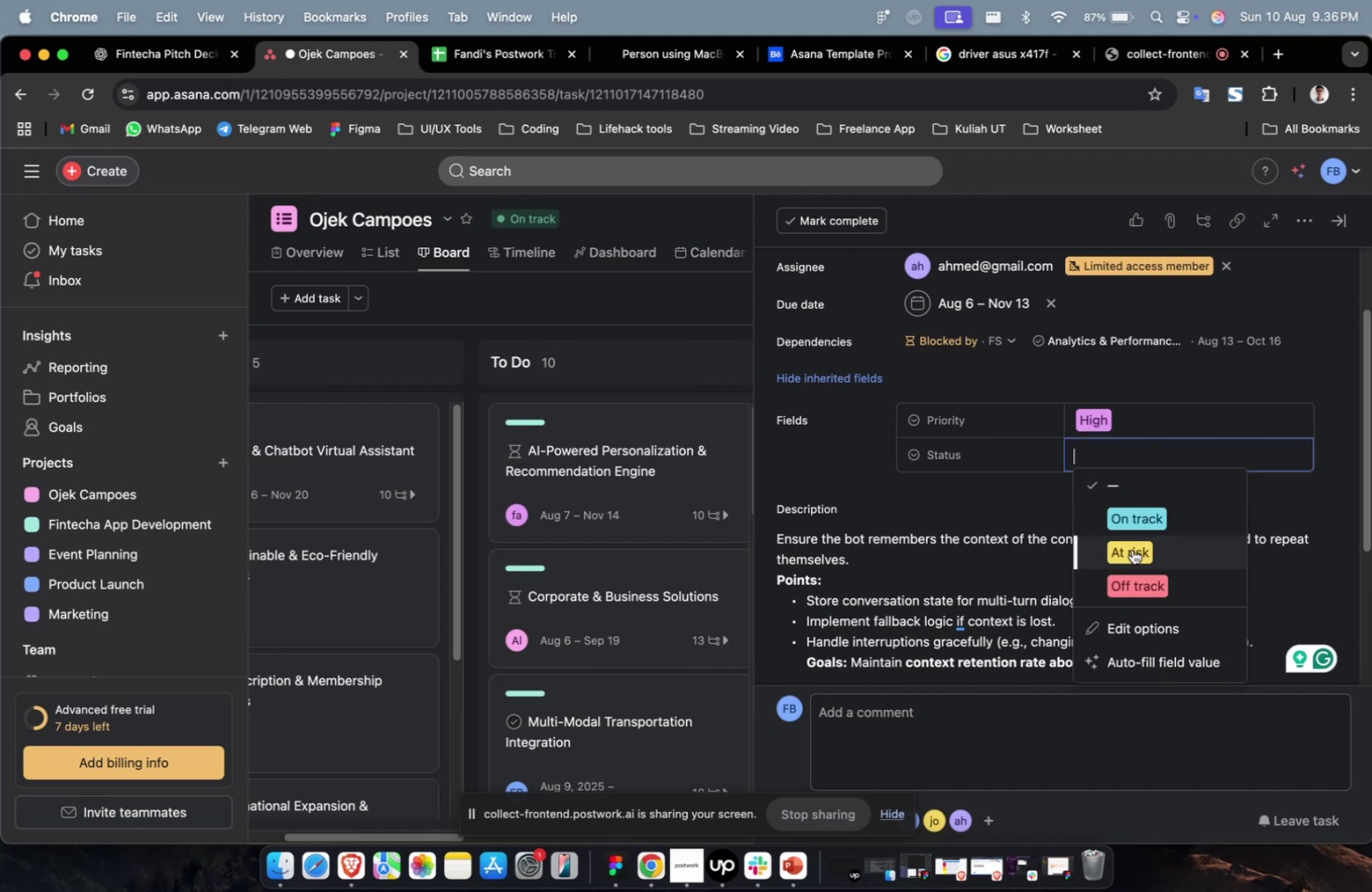 
double_click([1131, 549])
 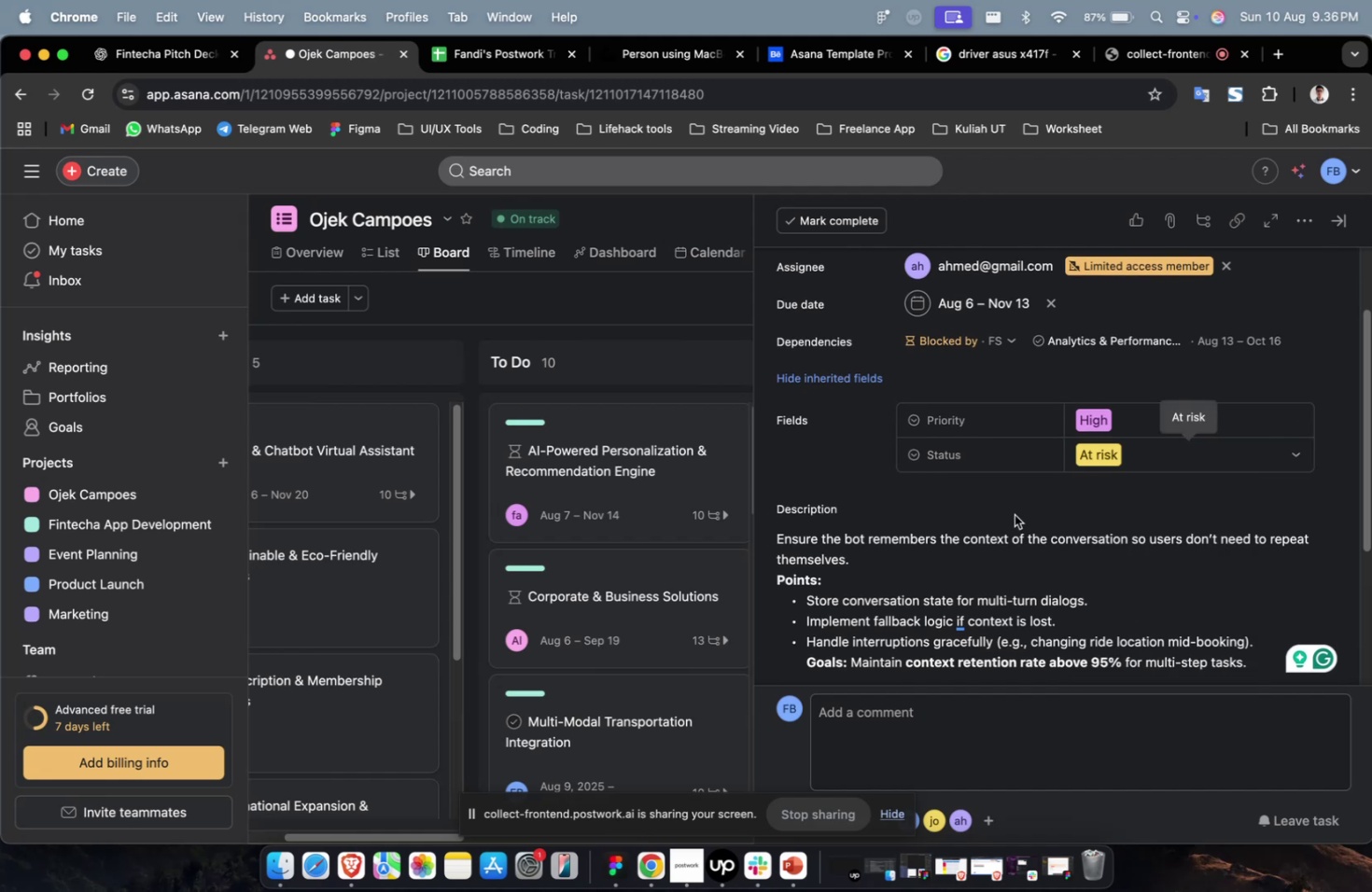 
wait(5.02)
 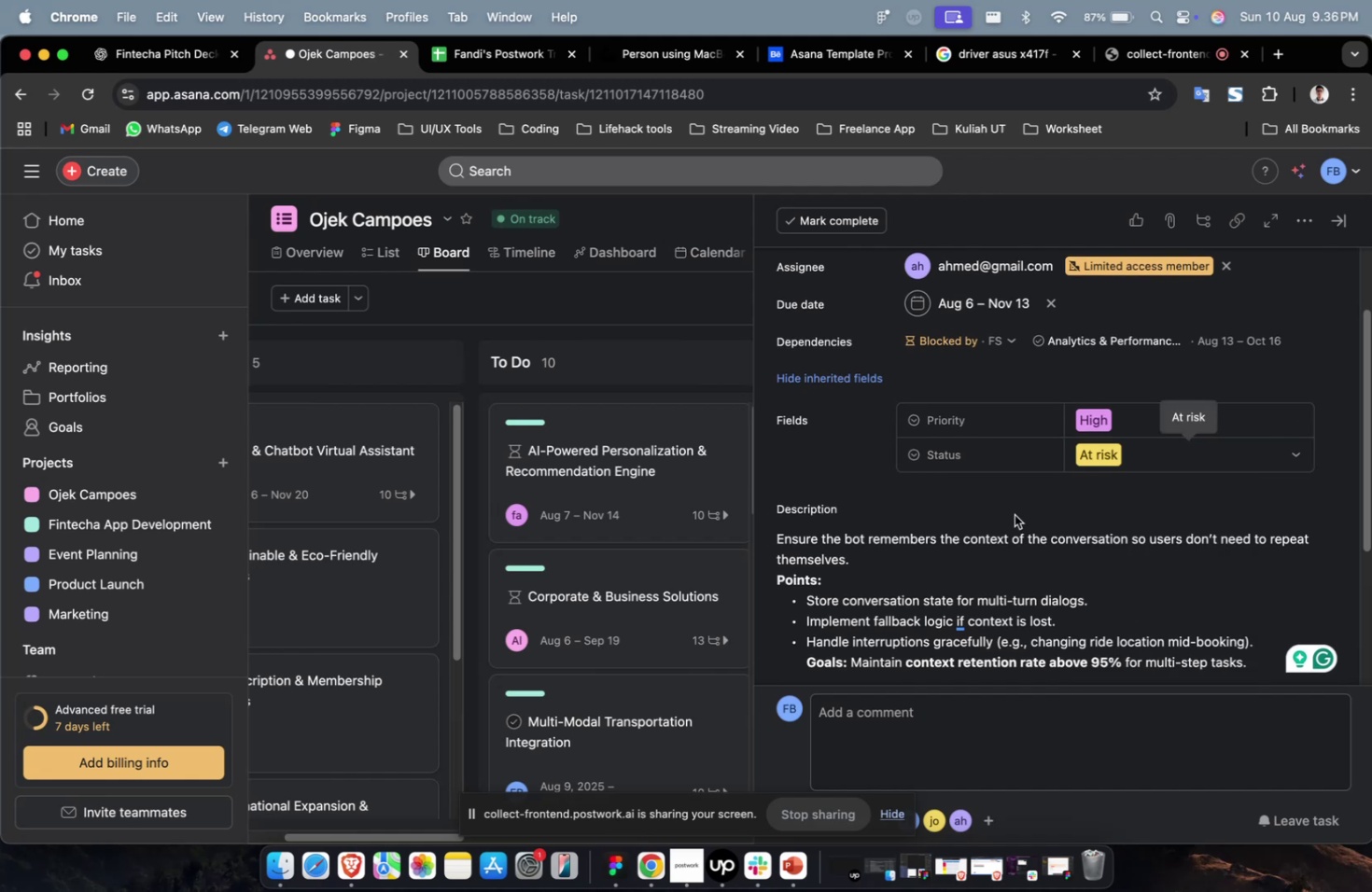 
scroll: coordinate [1140, 465], scroll_direction: down, amount: 29.0
 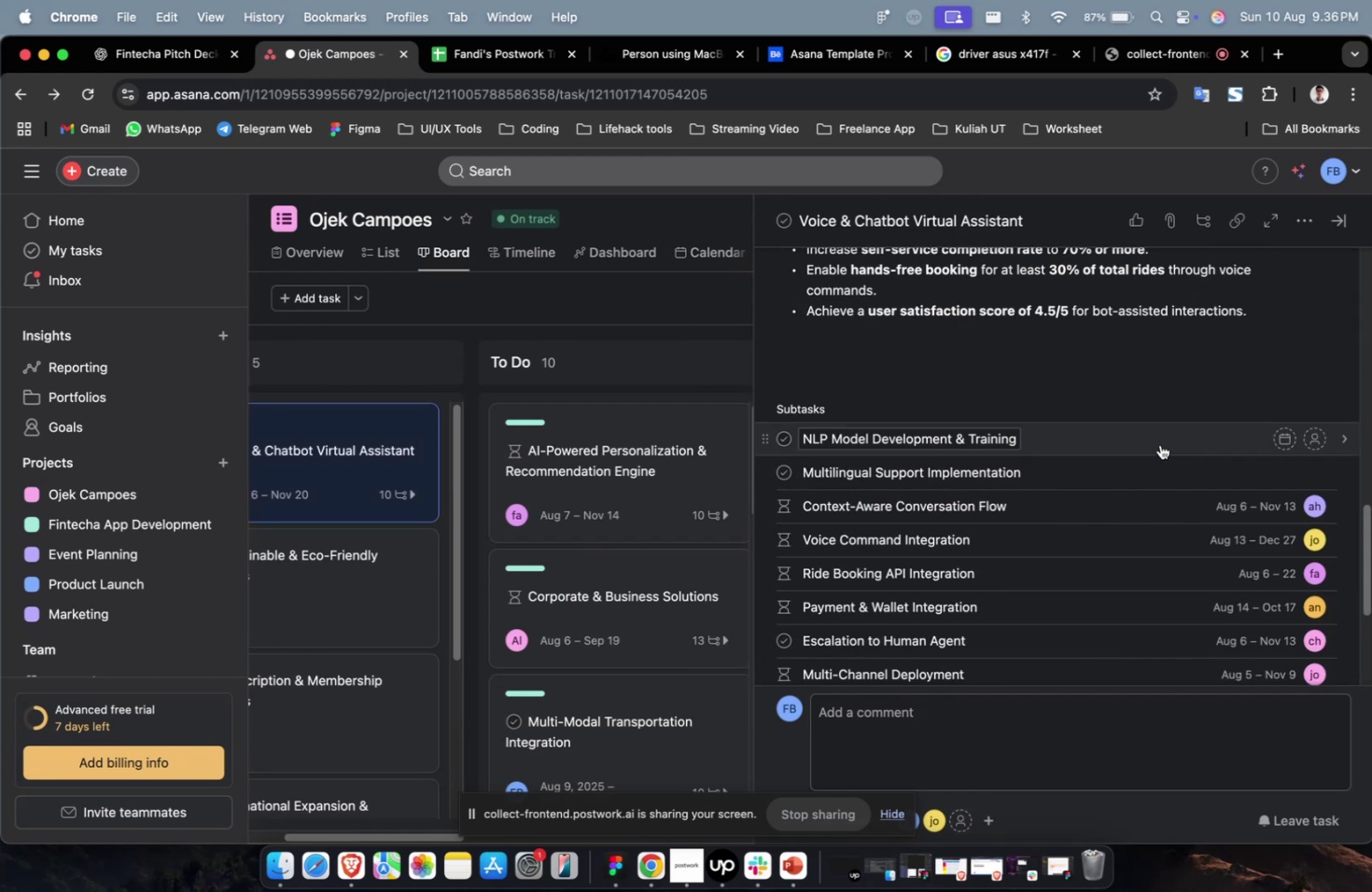 
left_click([1155, 459])
 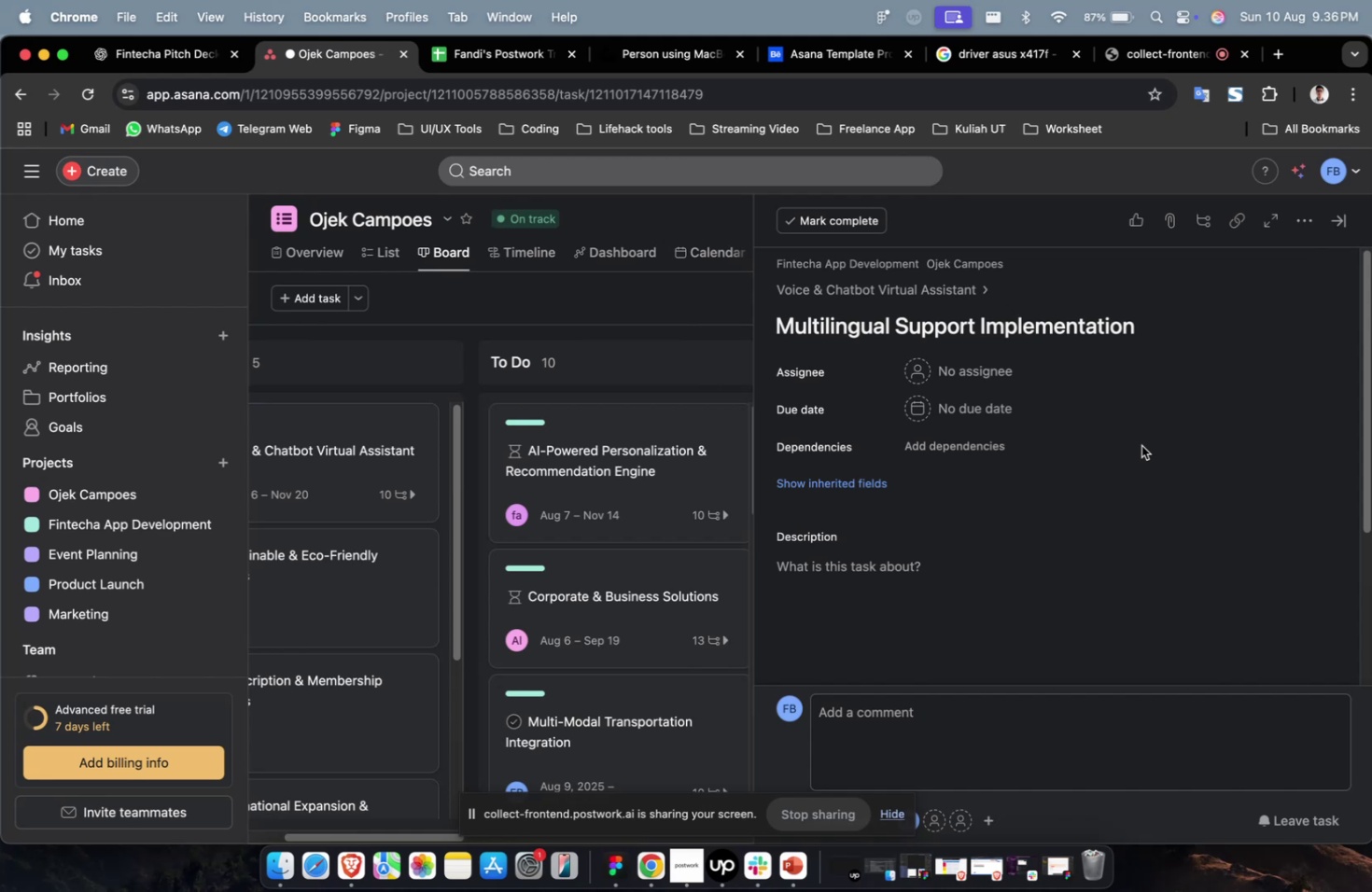 
wait(13.36)
 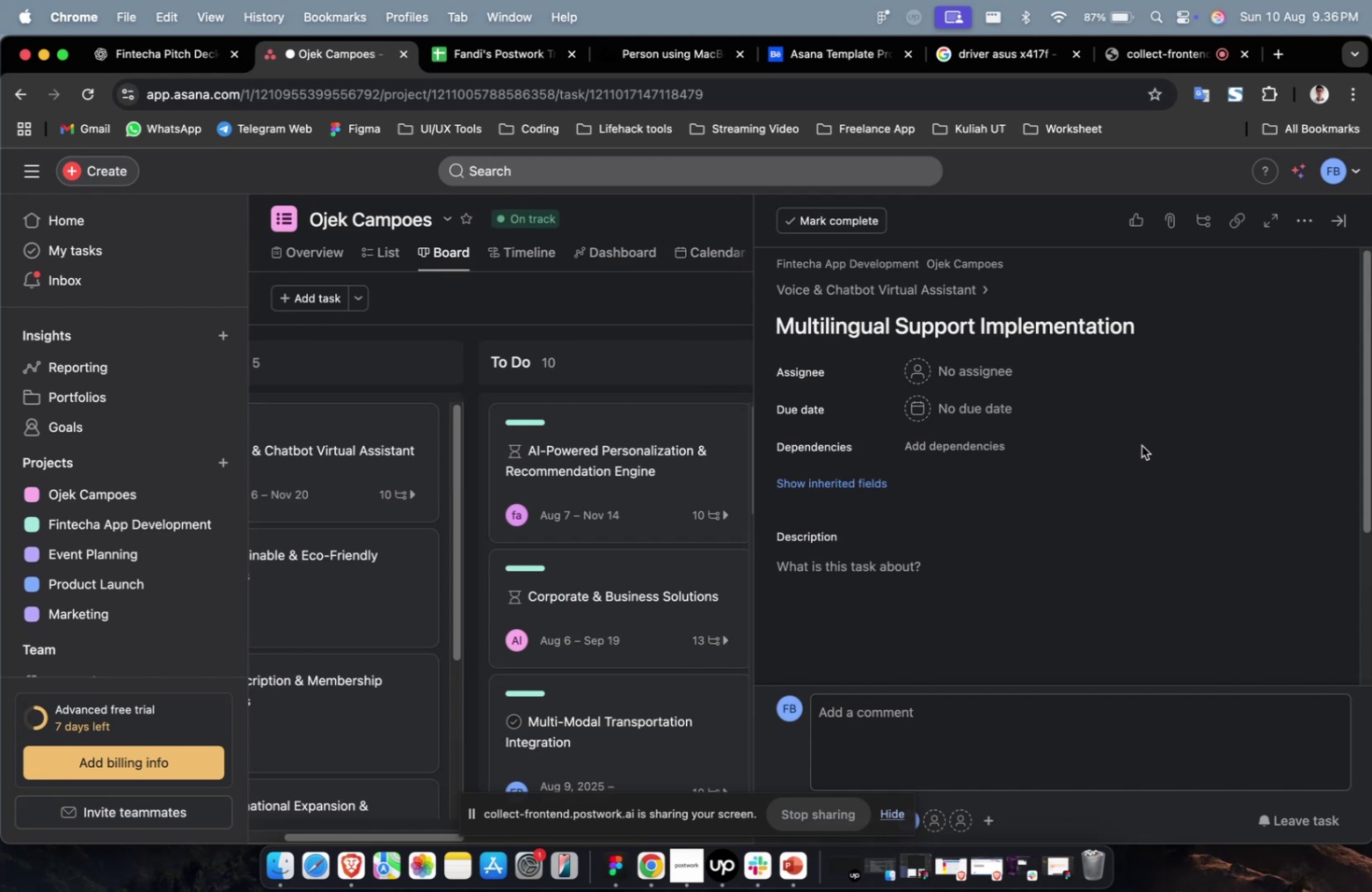 
left_click([991, 374])
 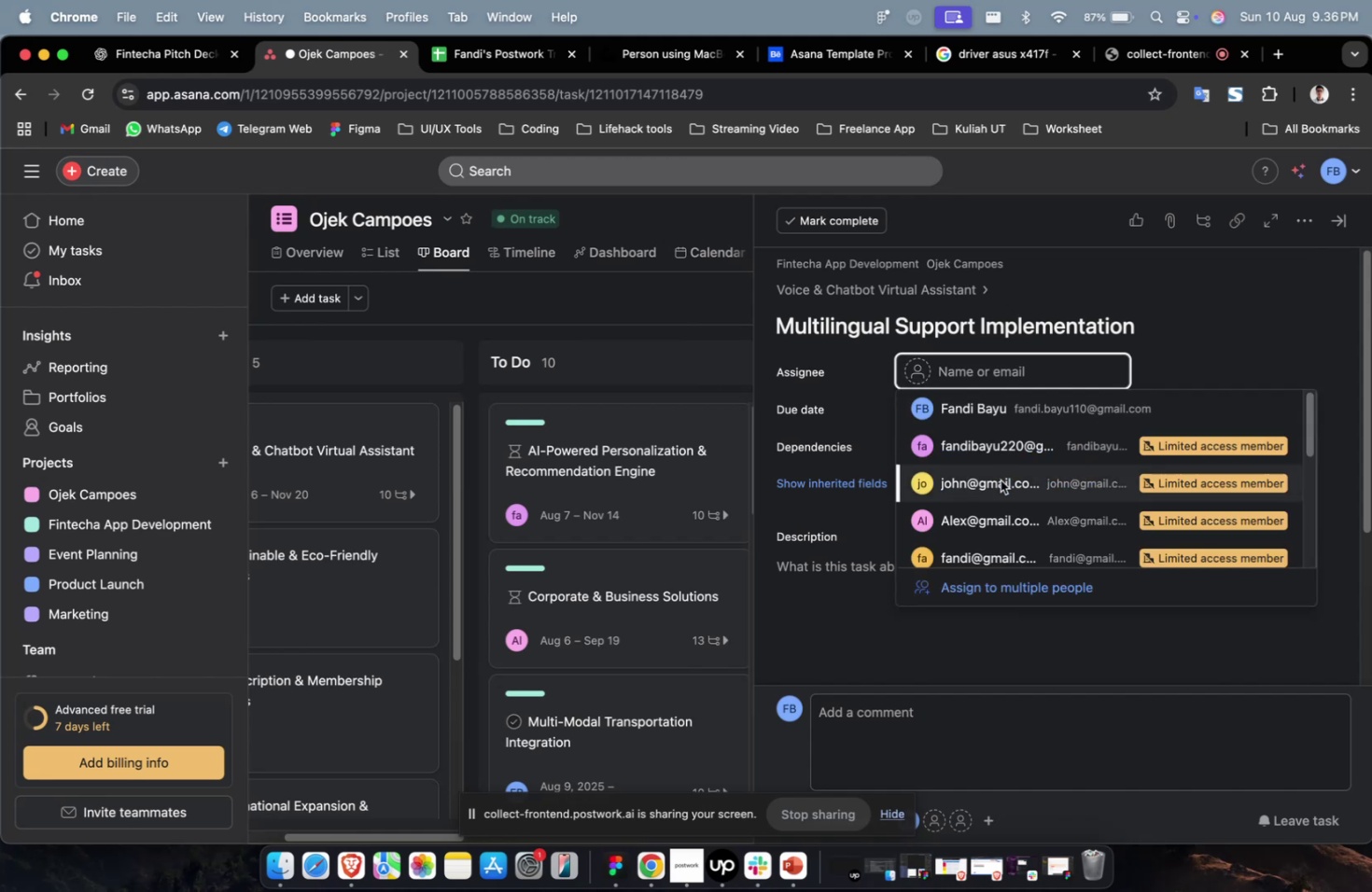 
double_click([1000, 480])
 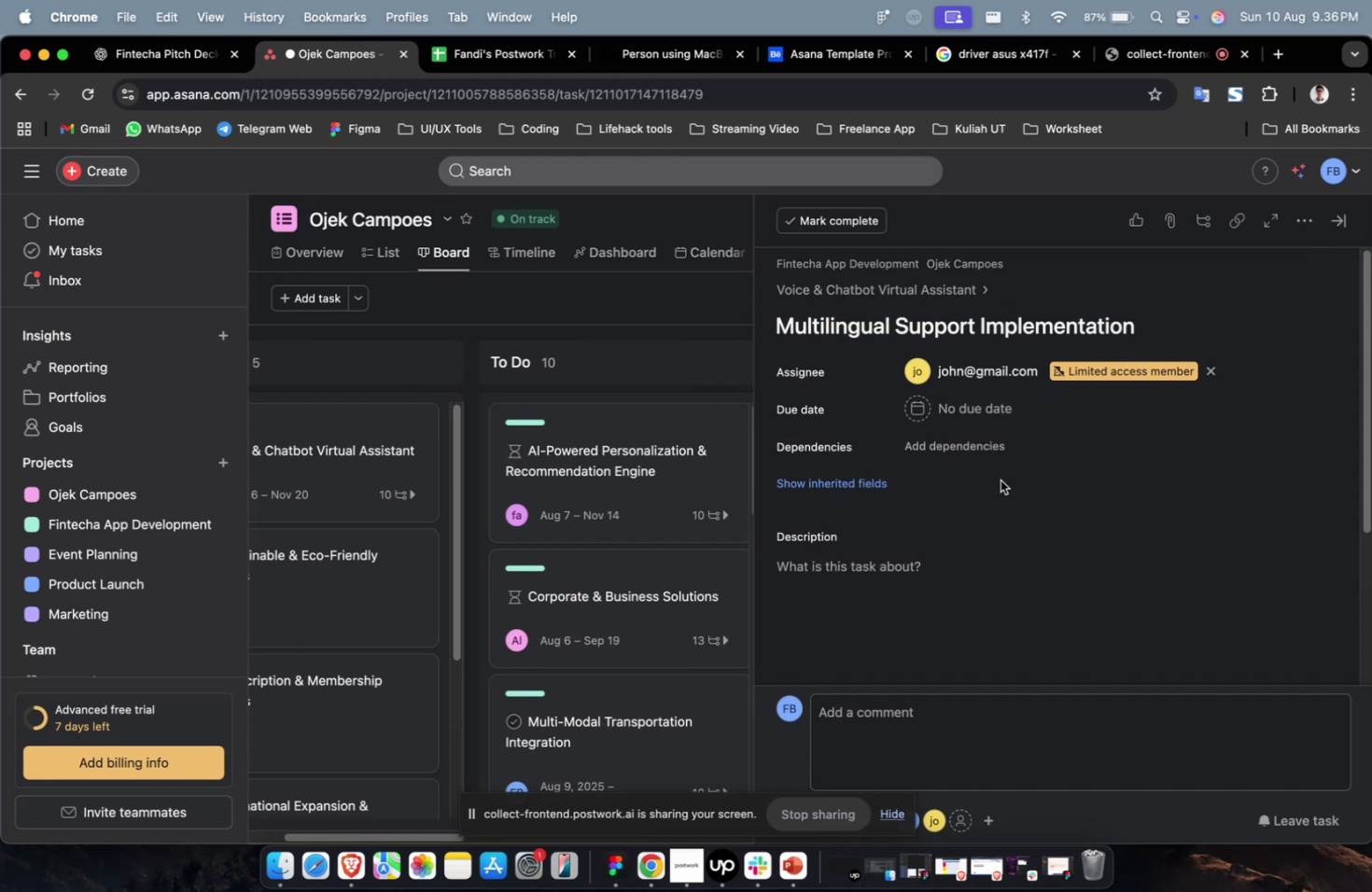 
wait(13.72)
 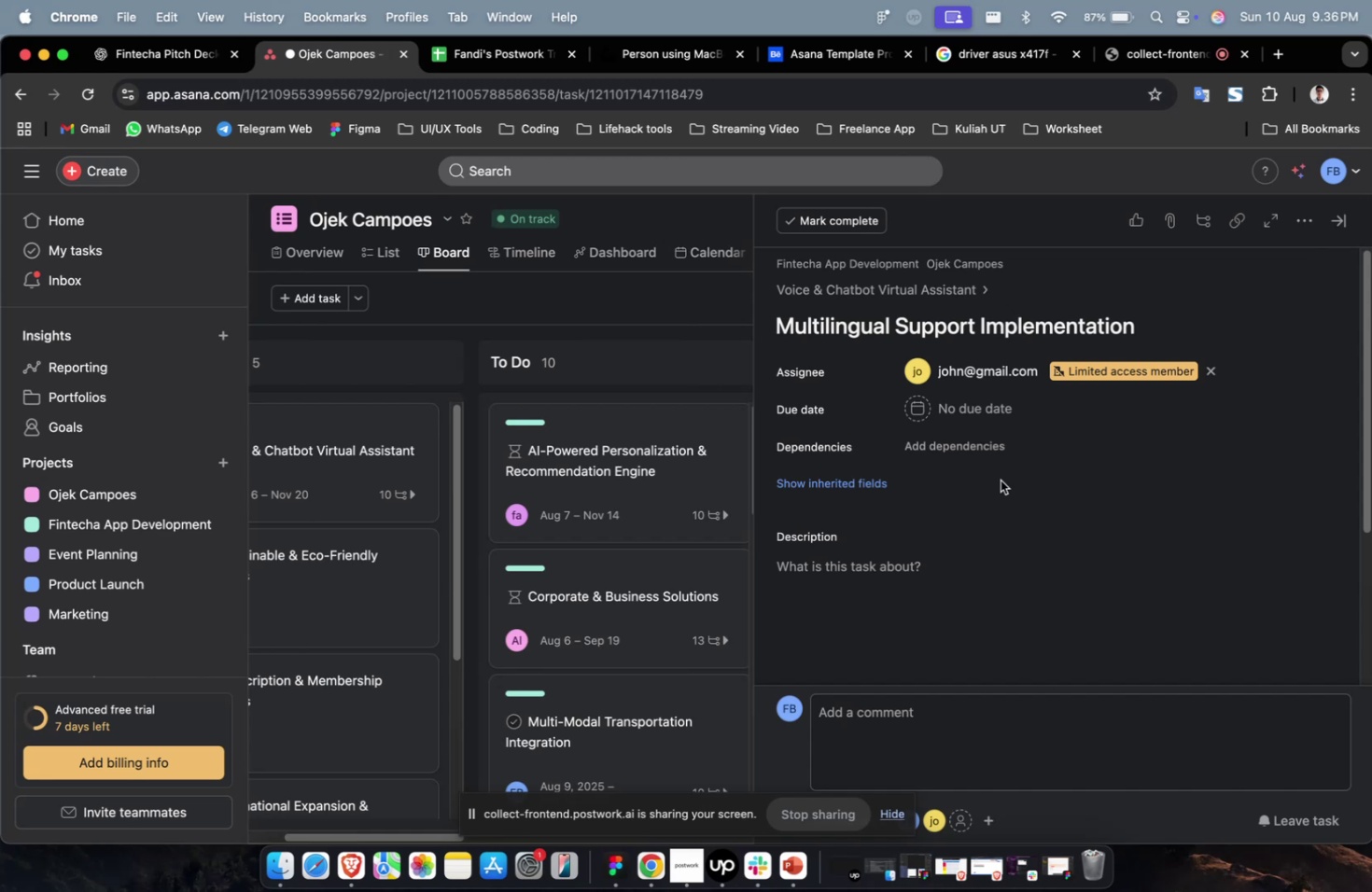 
double_click([1126, 514])
 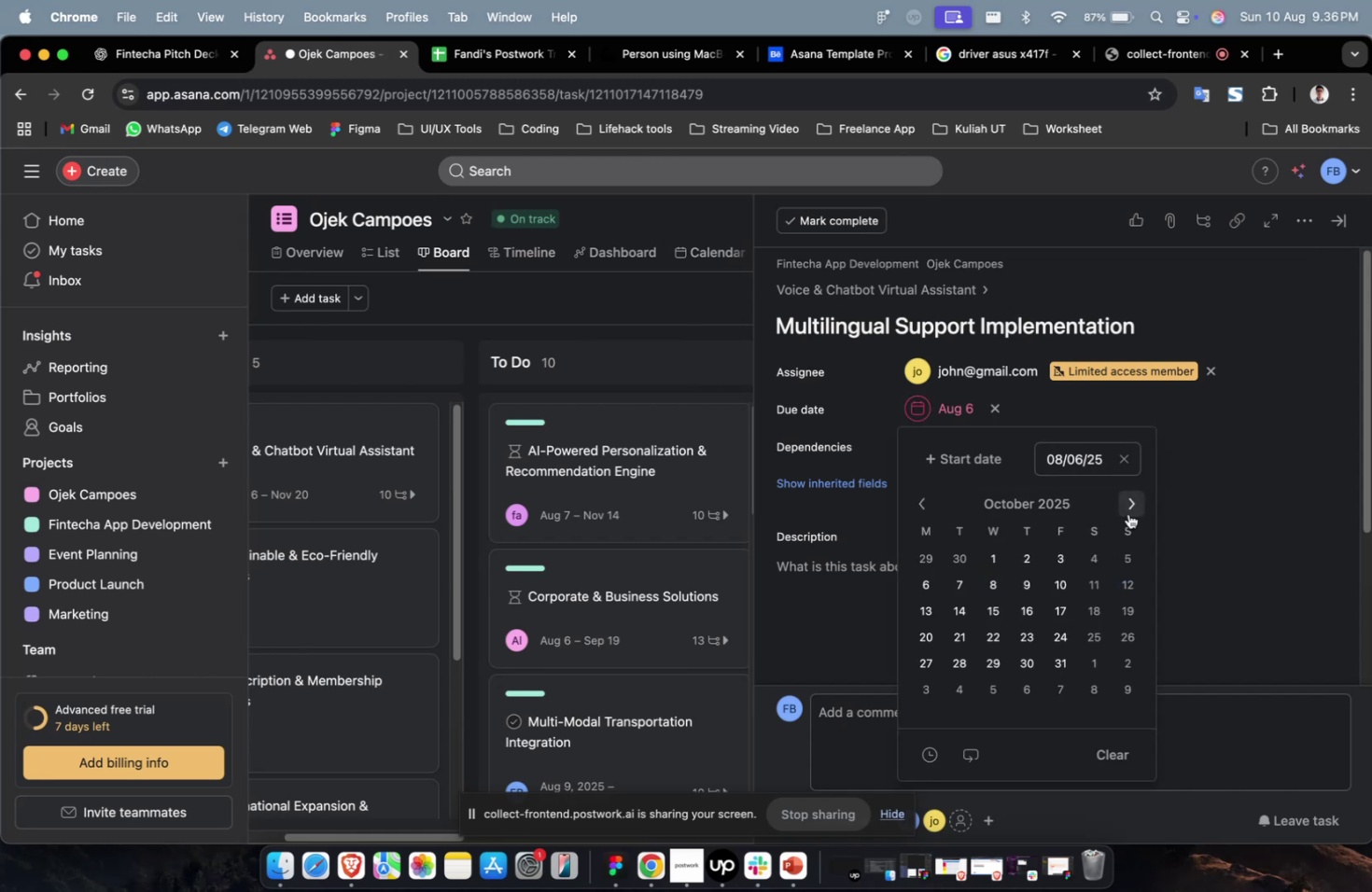 
triple_click([1127, 513])
 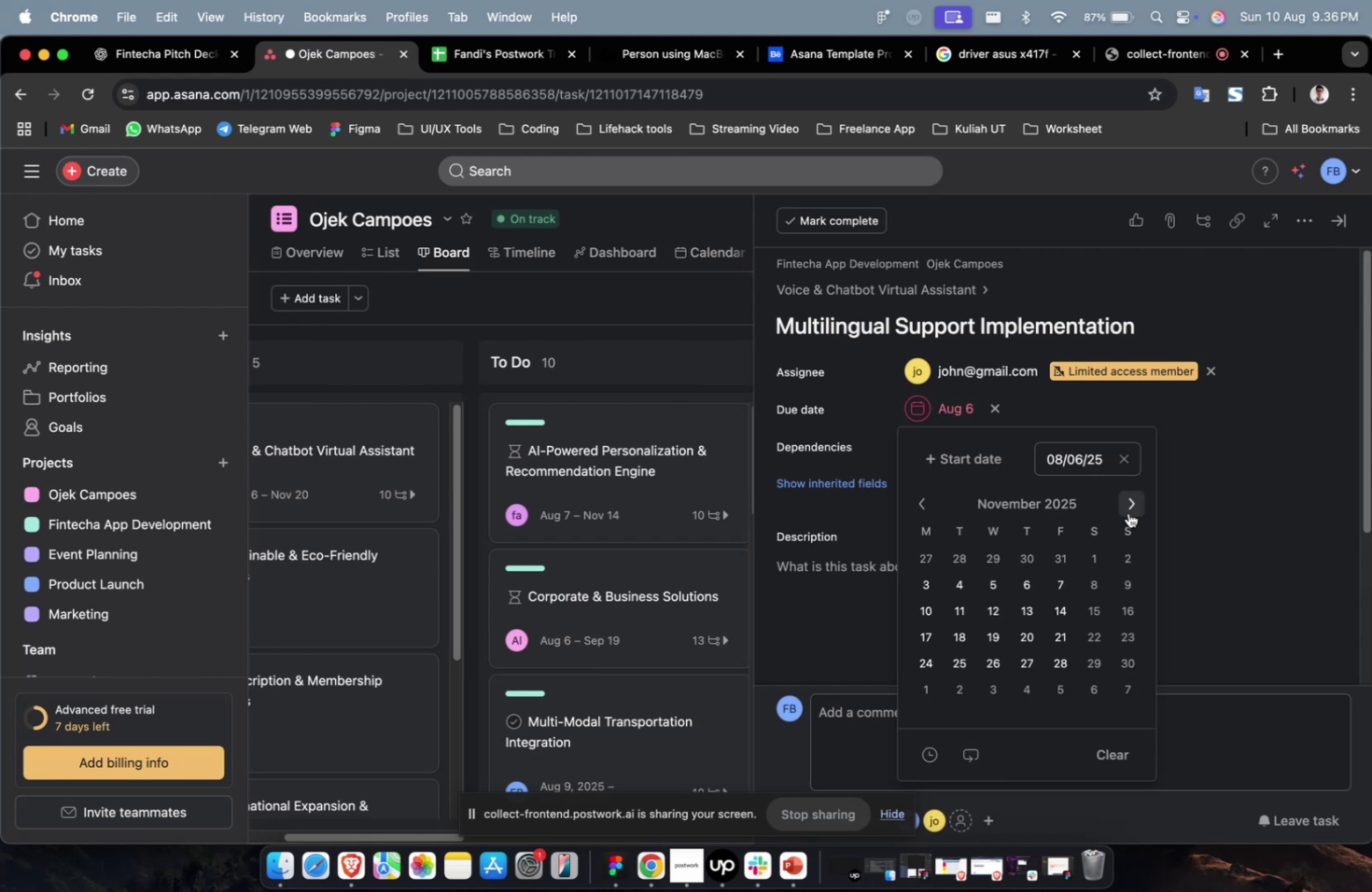 
triple_click([1127, 512])
 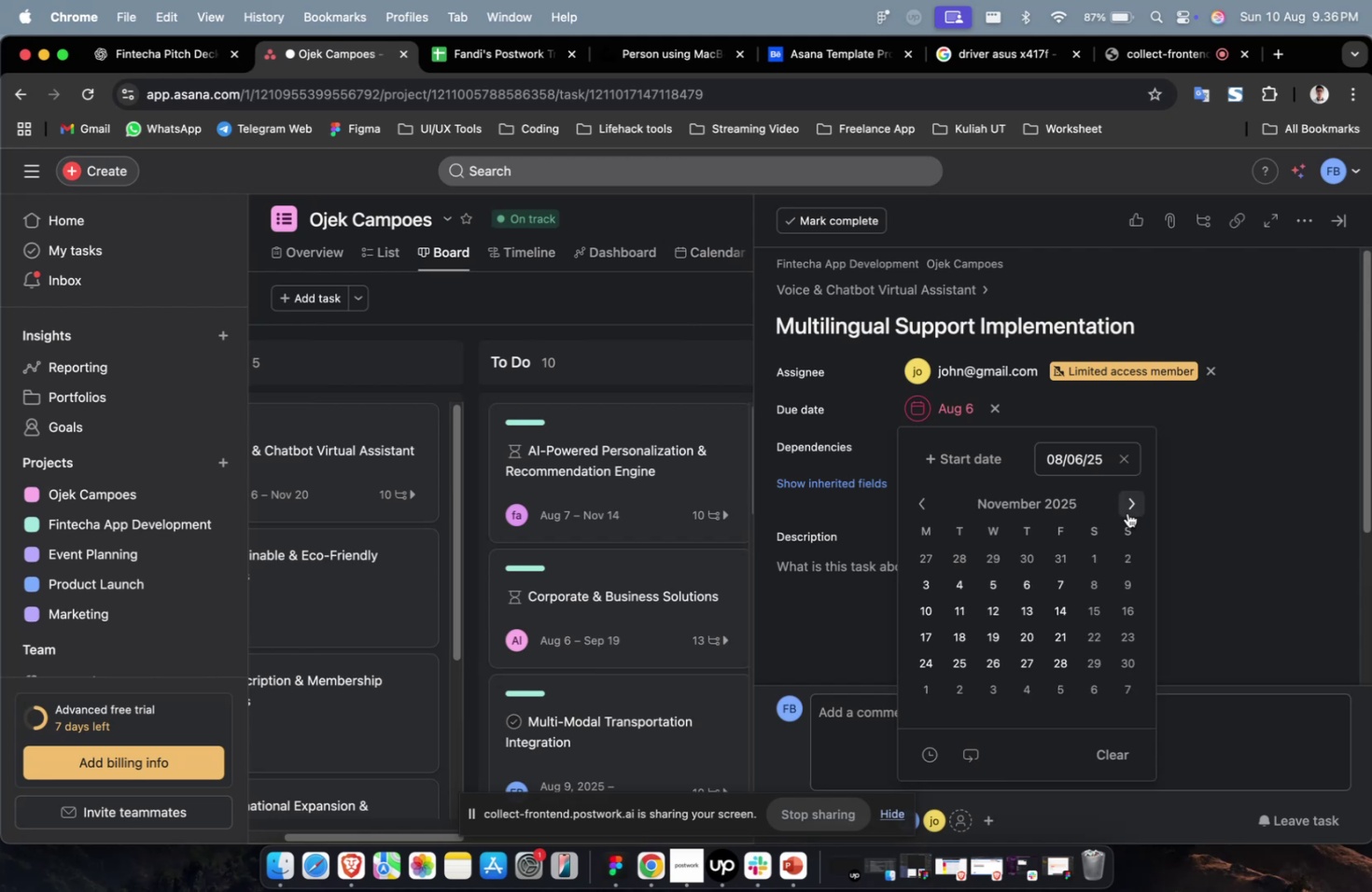 
triple_click([1127, 512])
 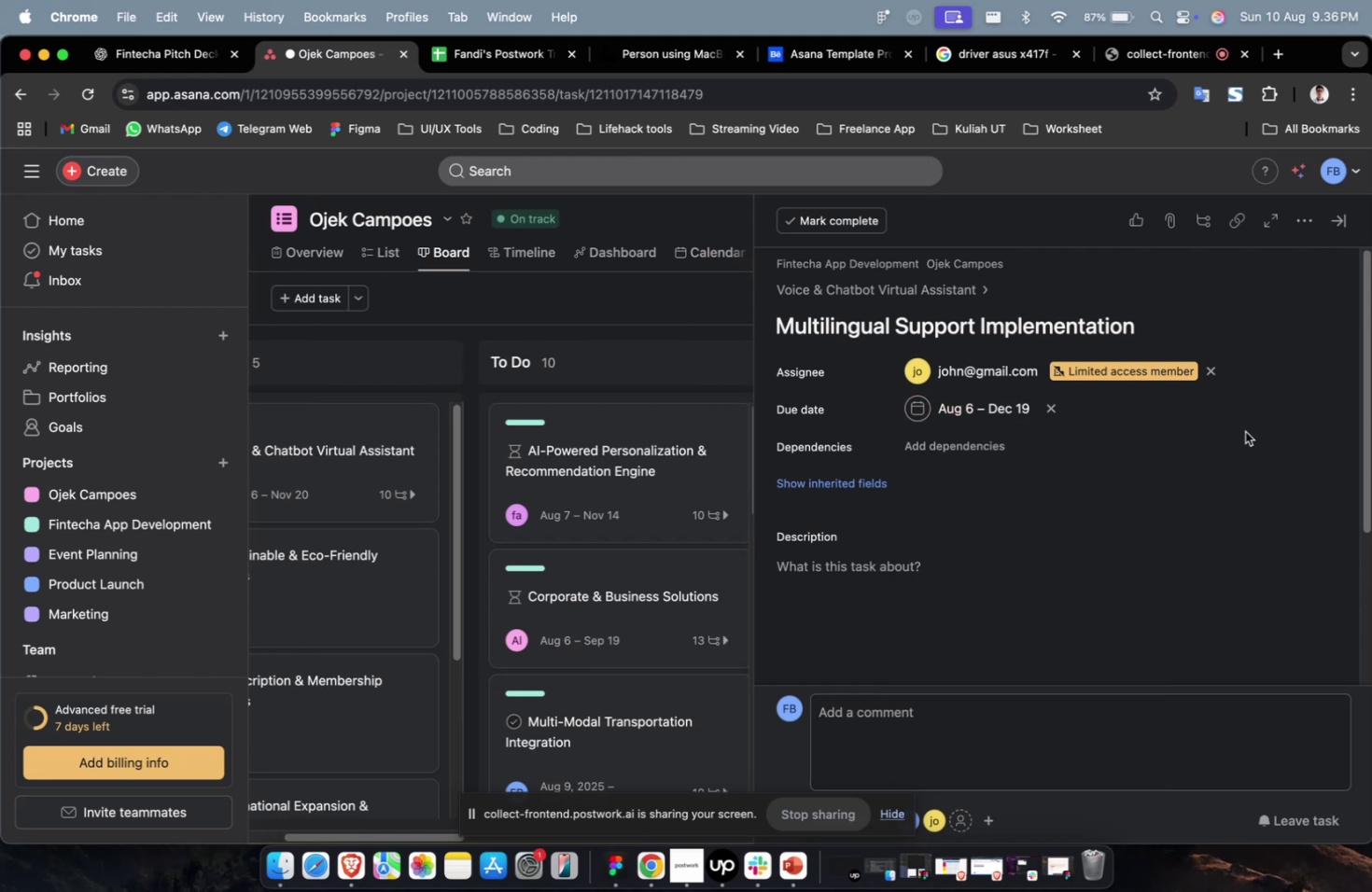 
triple_click([997, 438])
 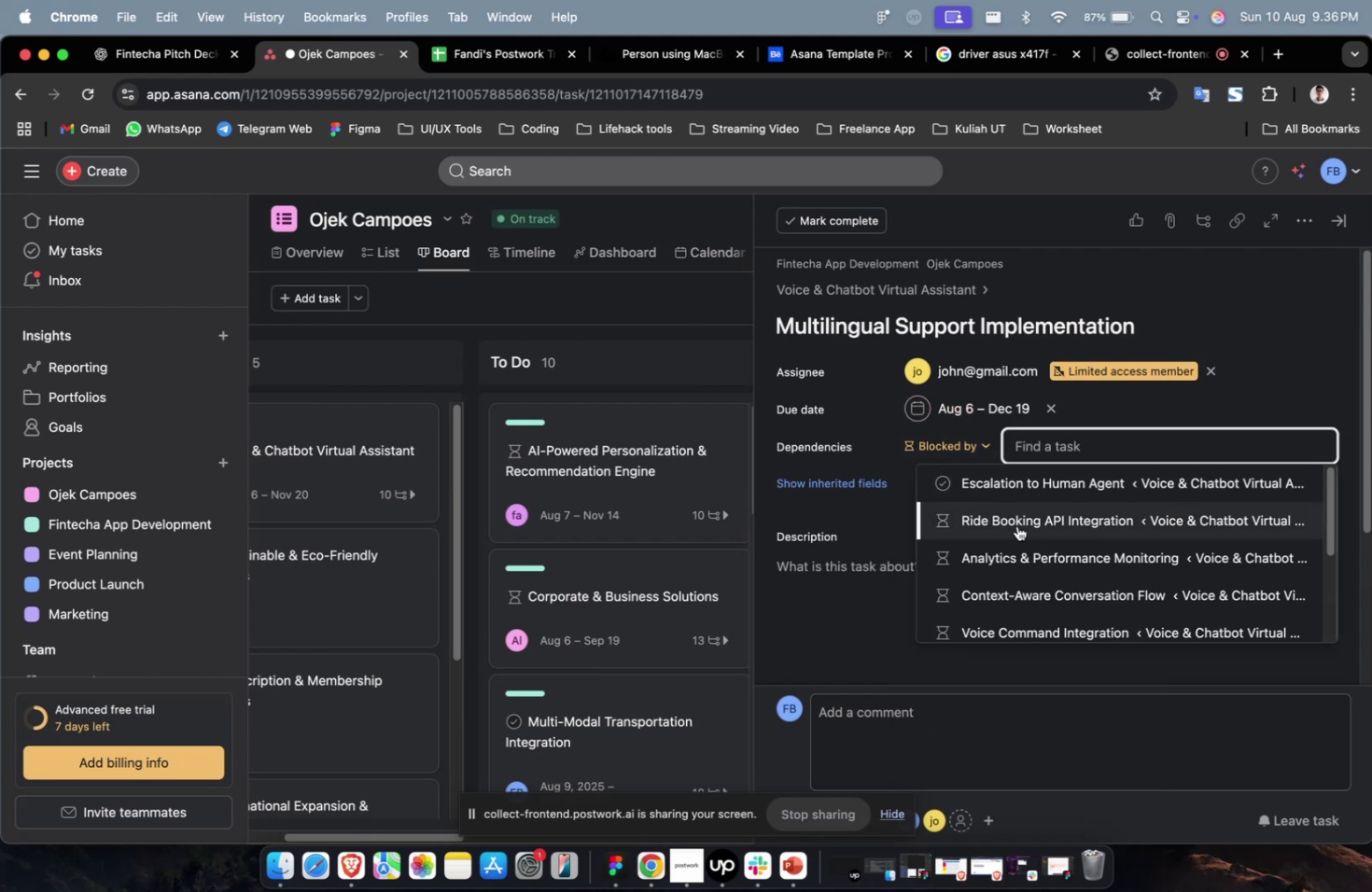 
triple_click([1016, 525])
 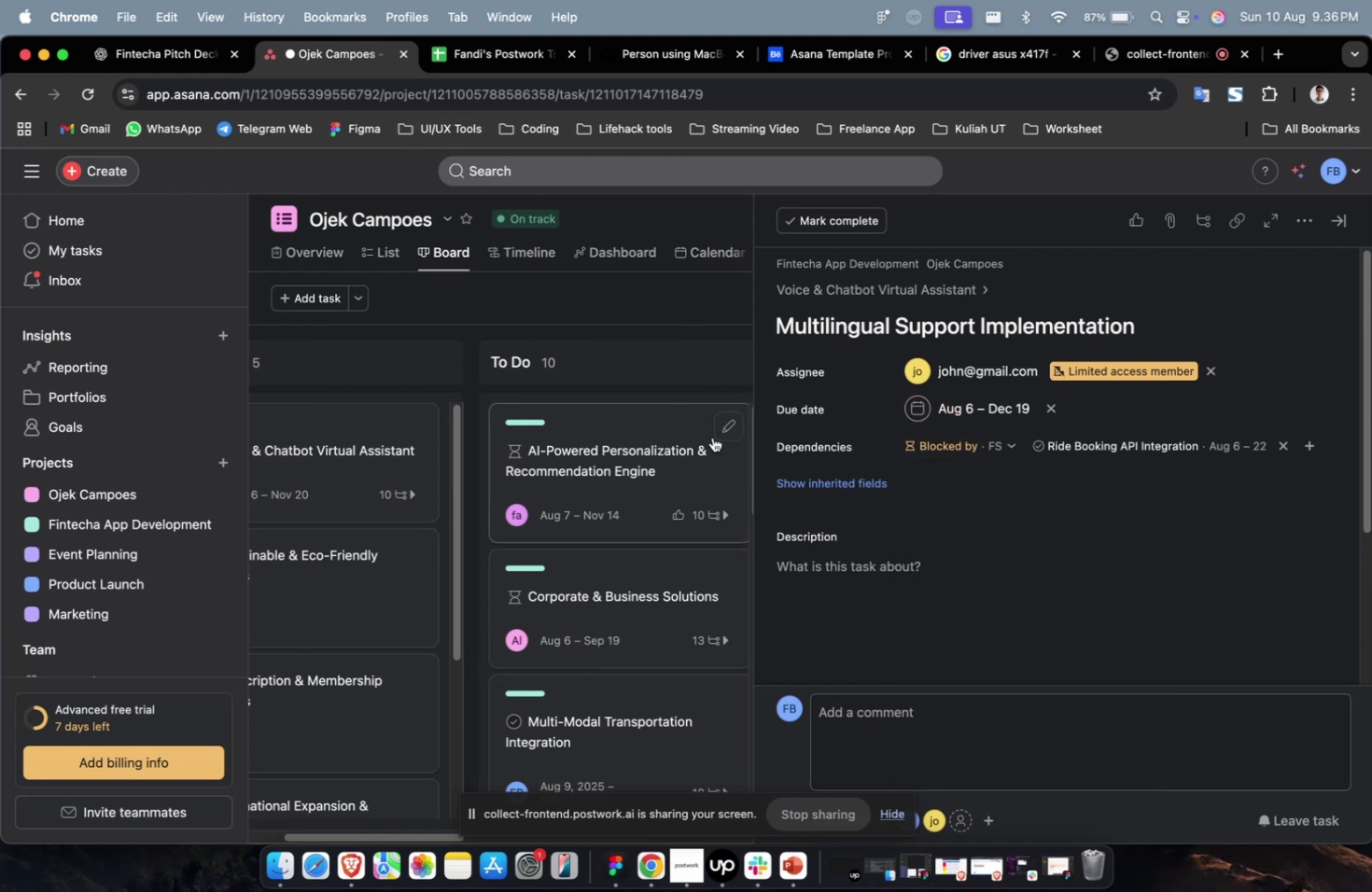 
left_click([812, 488])
 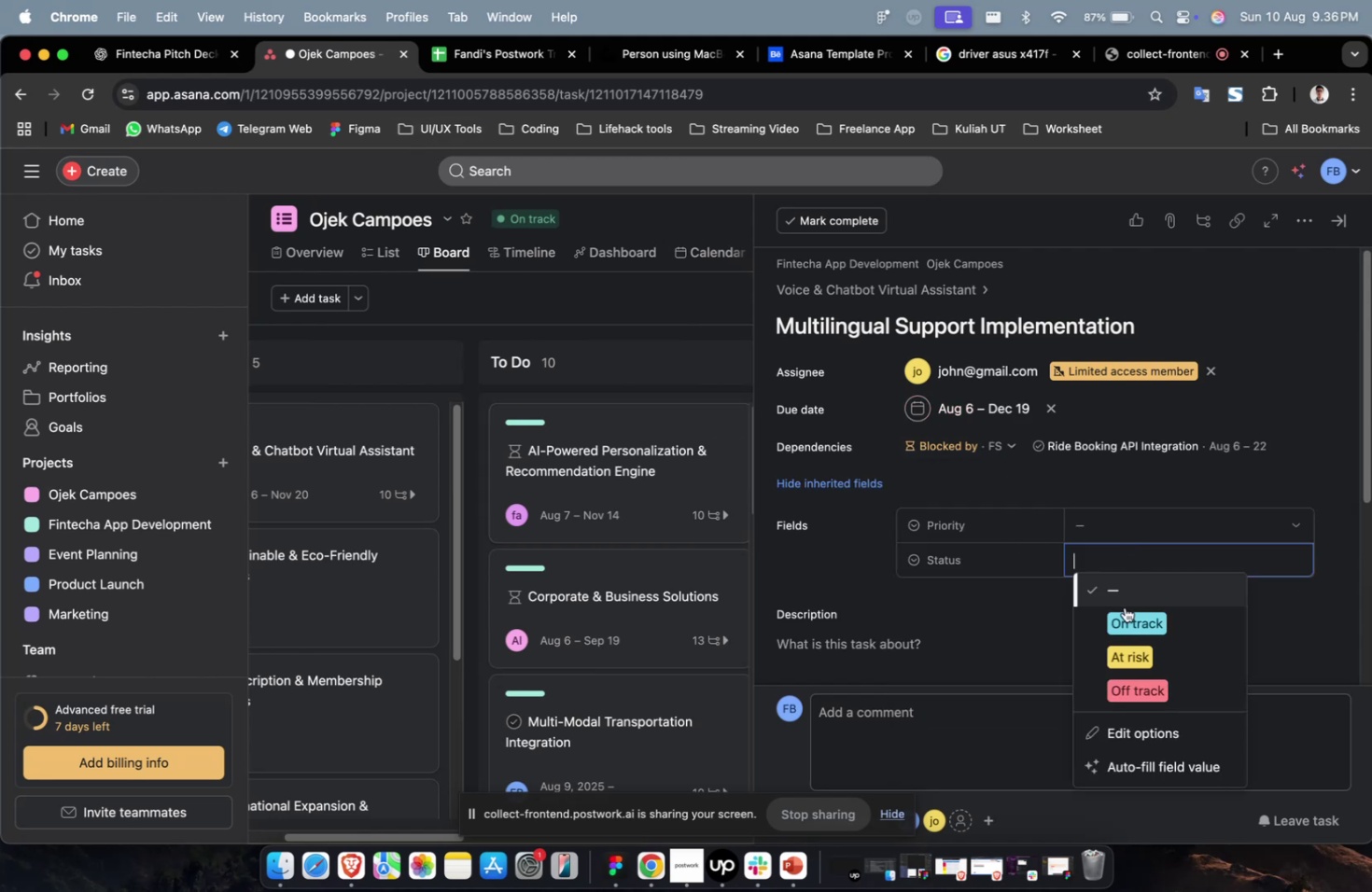 
triple_click([1124, 617])
 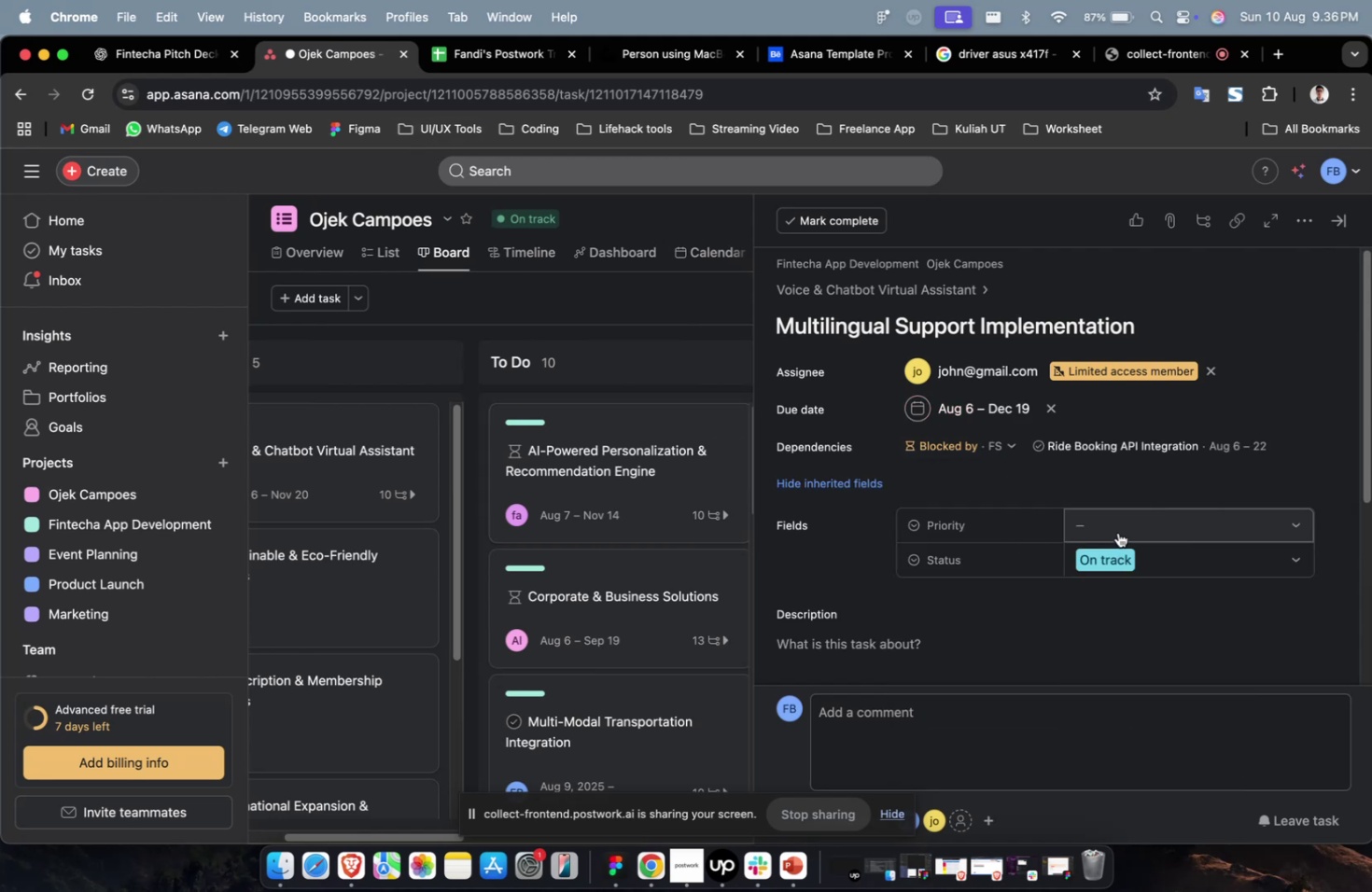 
triple_click([1117, 532])
 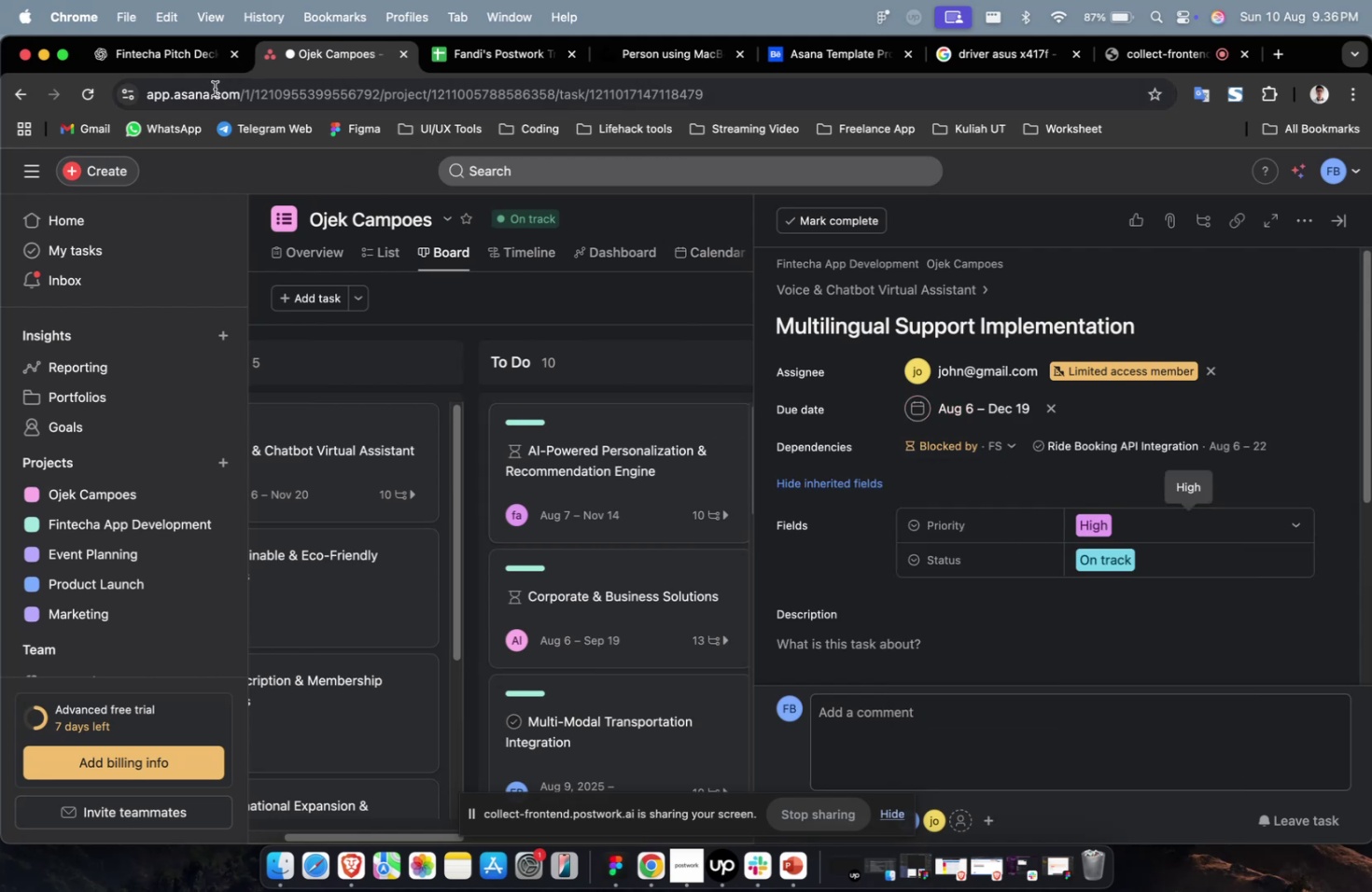 
triple_click([183, 61])
 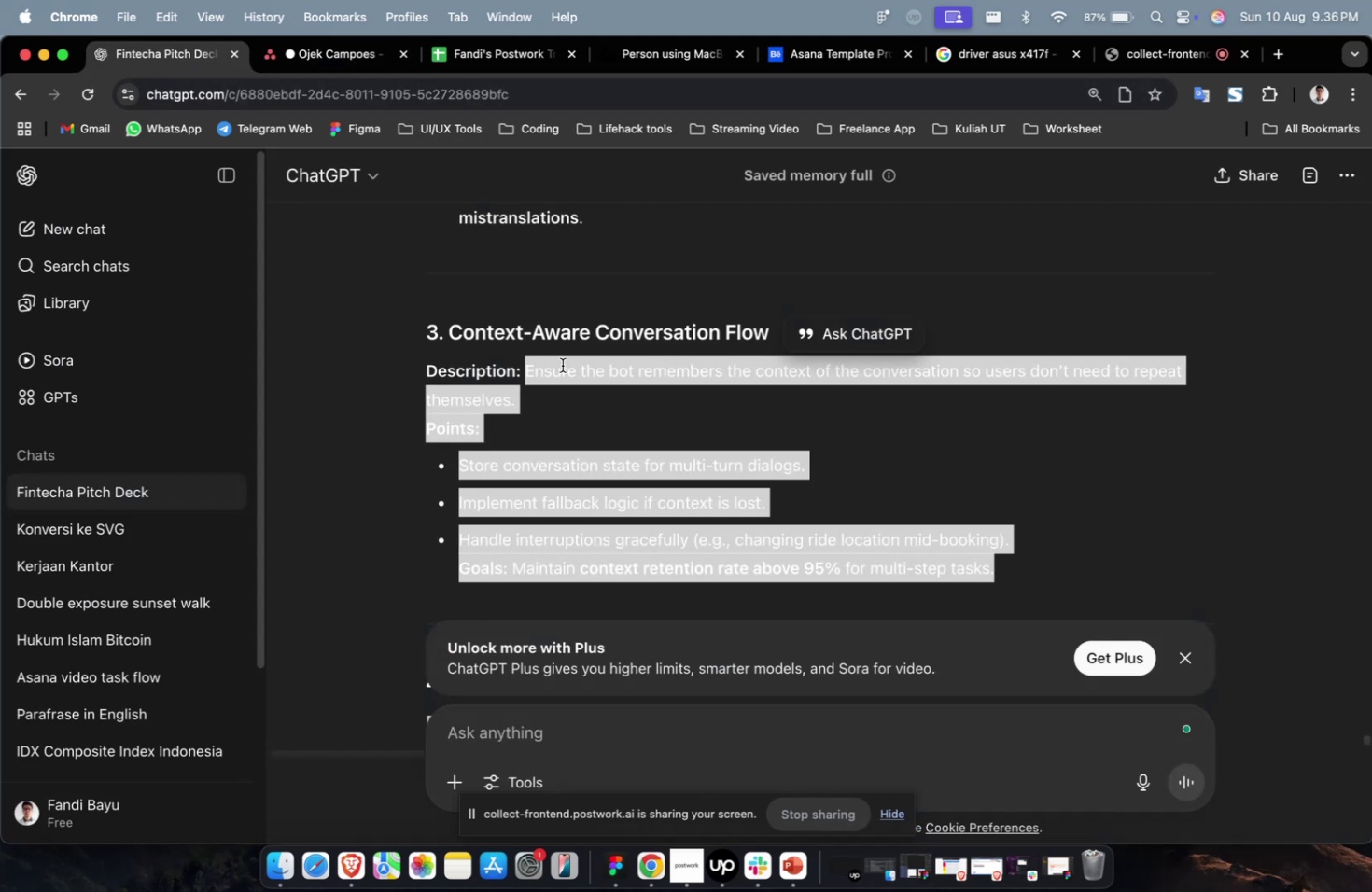 
scroll: coordinate [563, 365], scroll_direction: up, amount: 10.0
 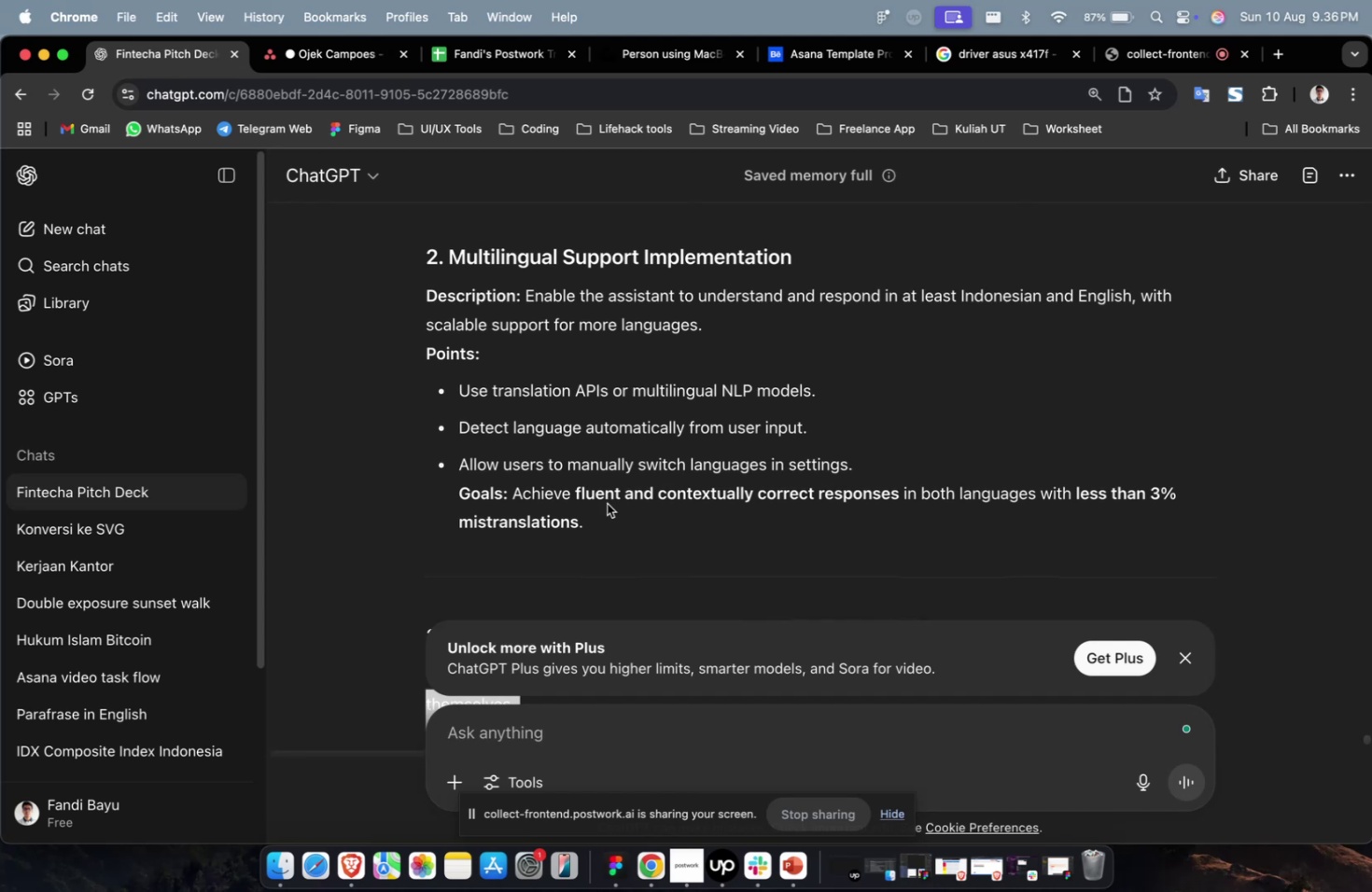 
left_click_drag(start_coordinate=[617, 516], to_coordinate=[527, 305])
 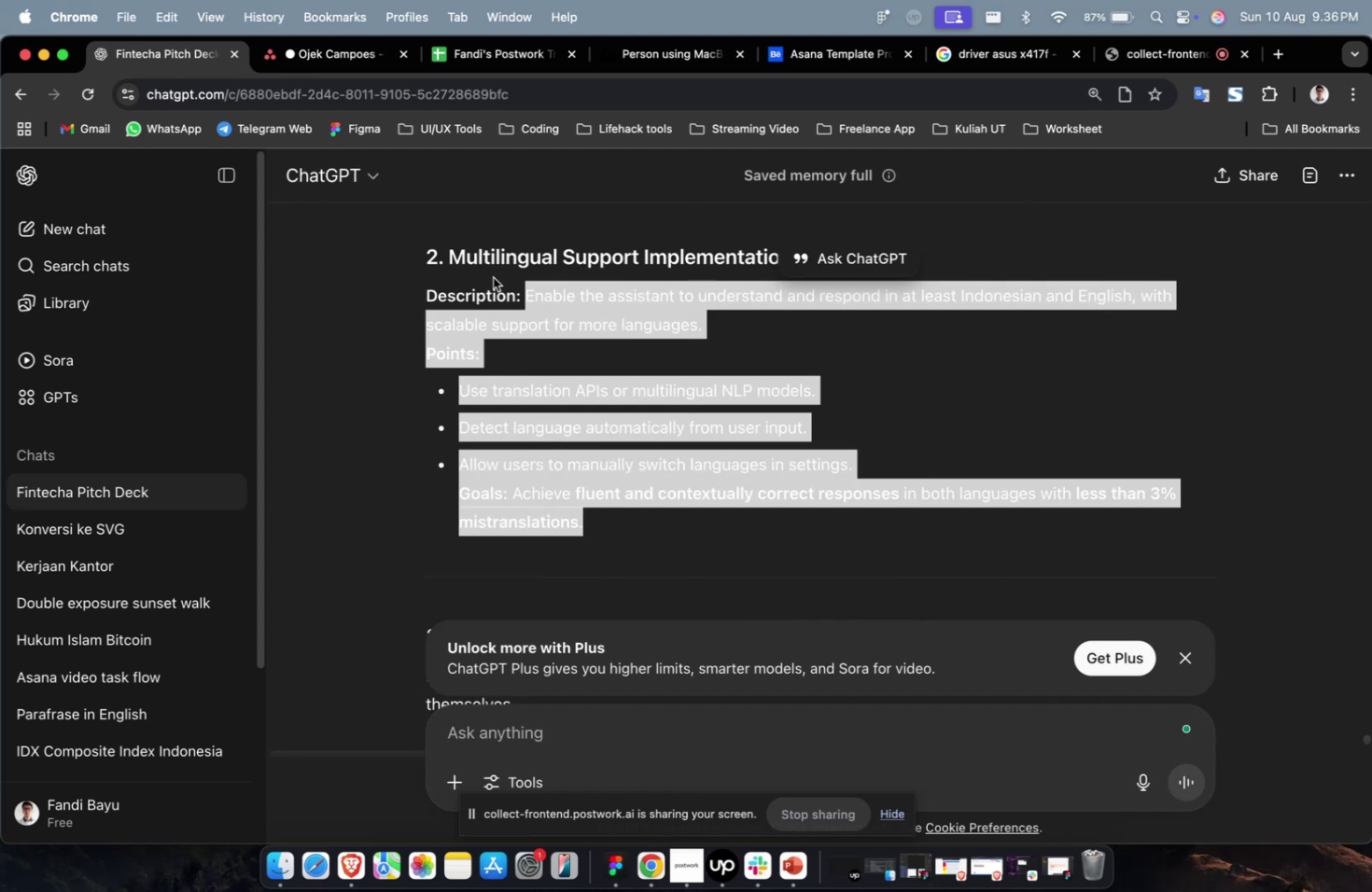 
key(Meta+C)
 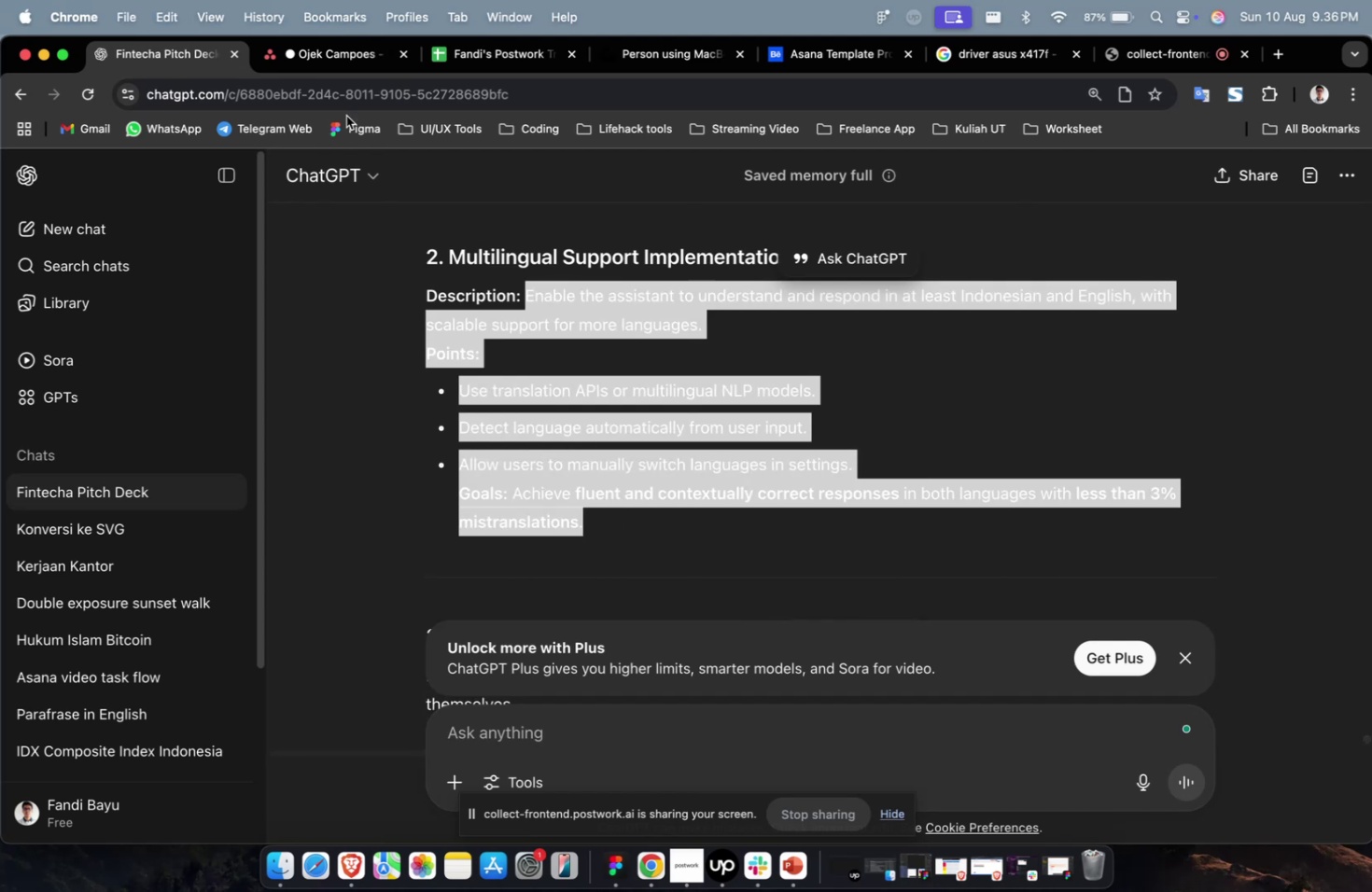 
key(Meta+C)
 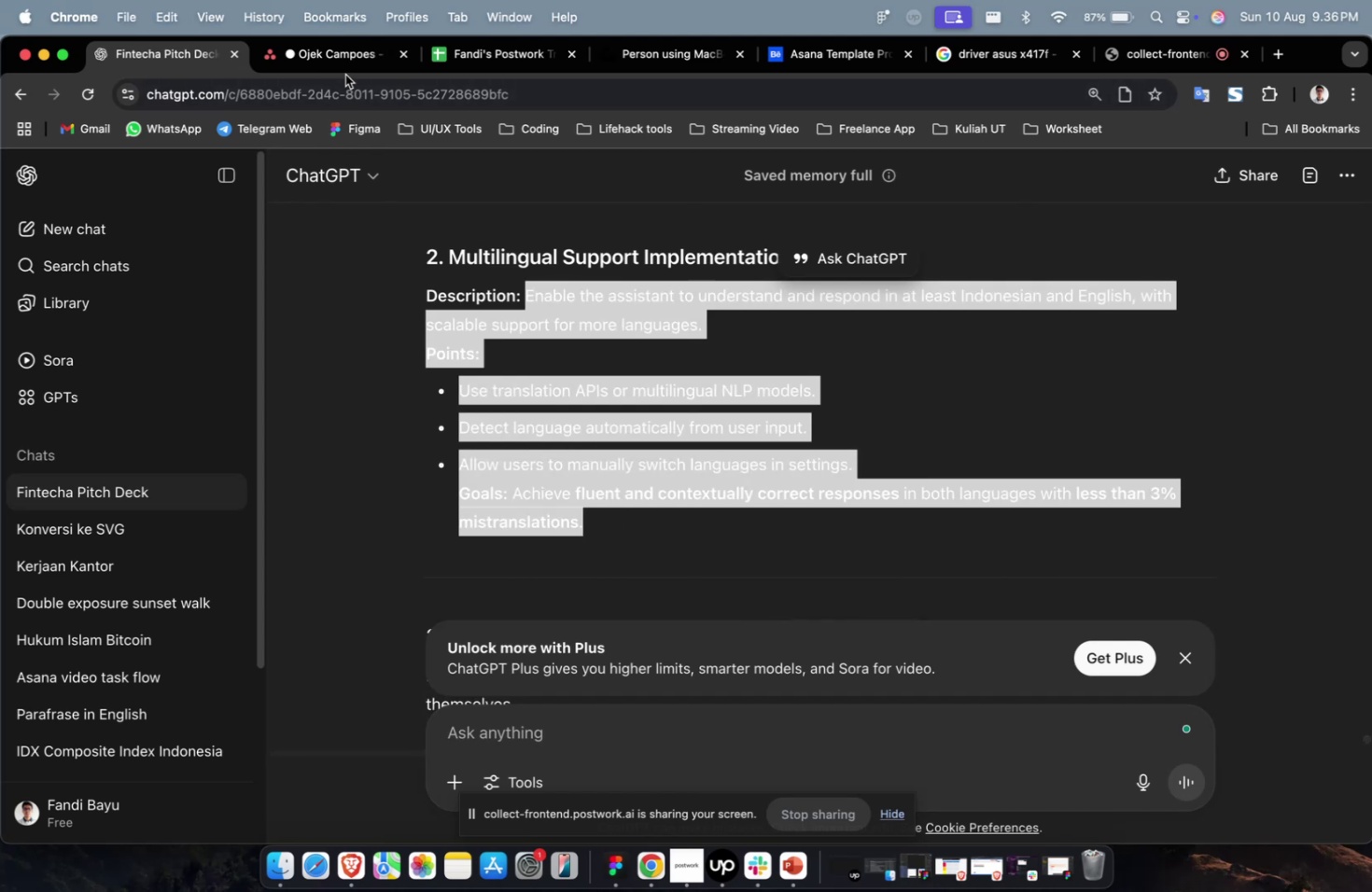 
left_click([345, 75])
 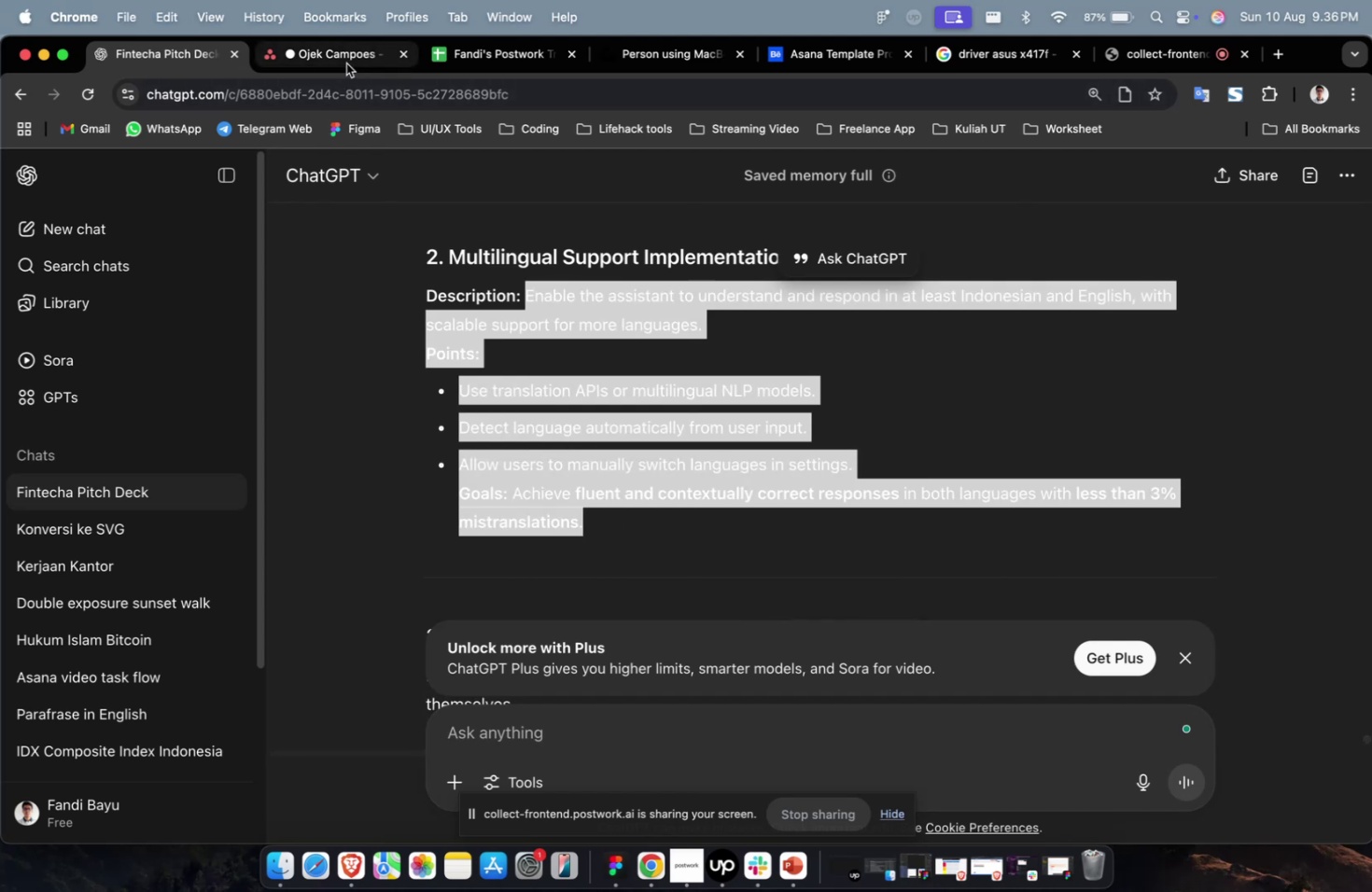 
double_click([346, 63])
 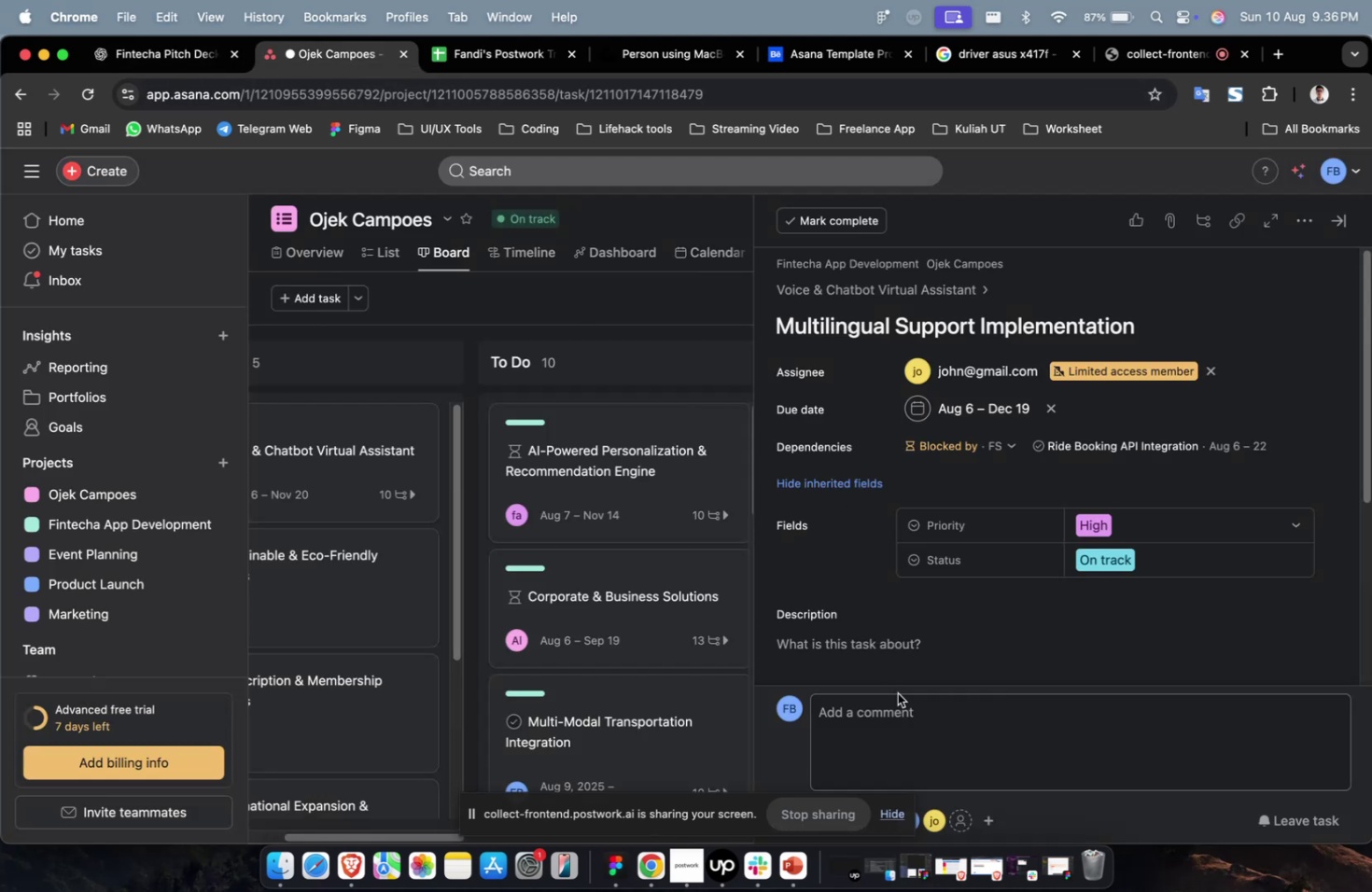 
double_click([910, 660])
 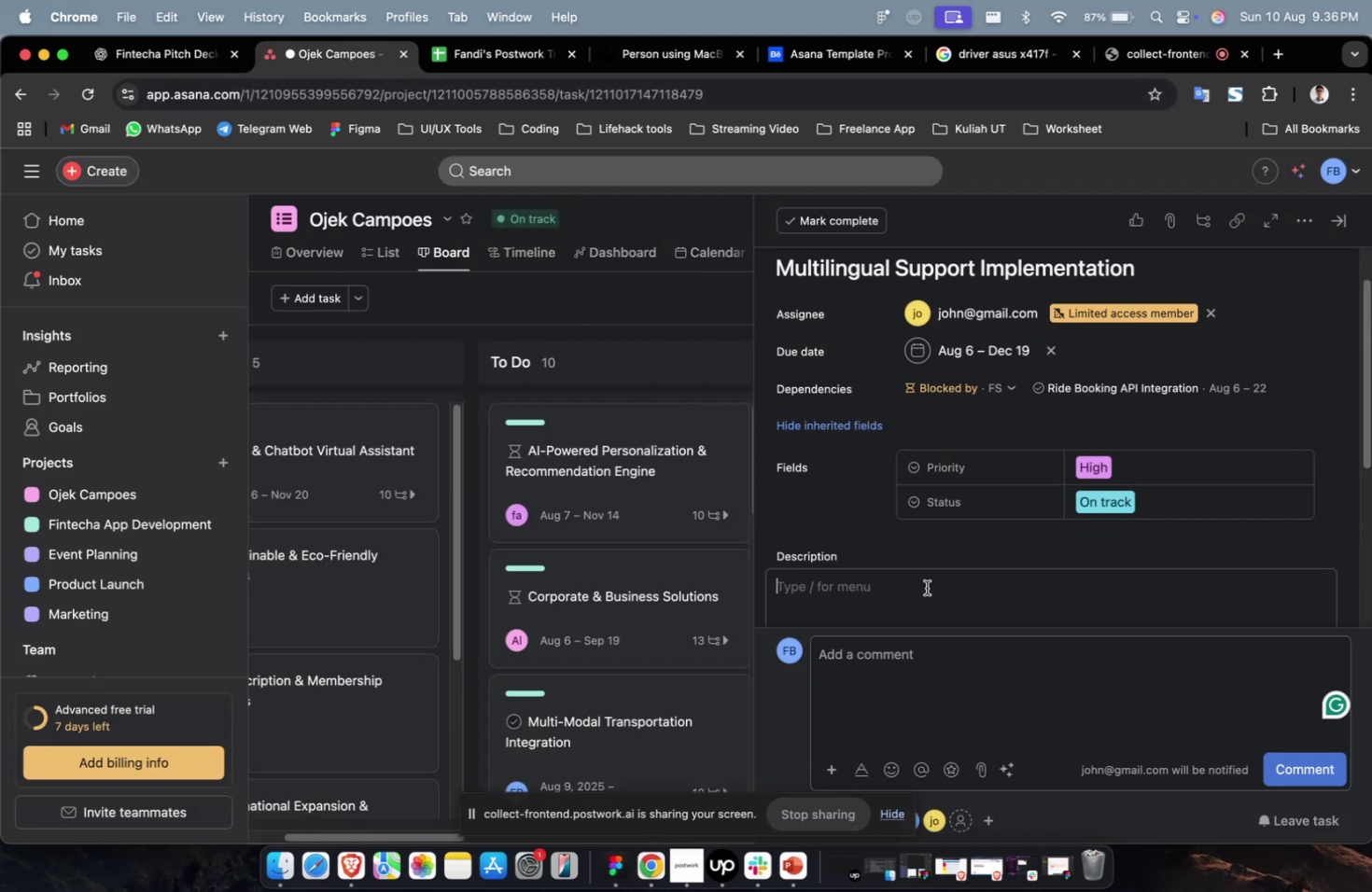 
triple_click([926, 587])
 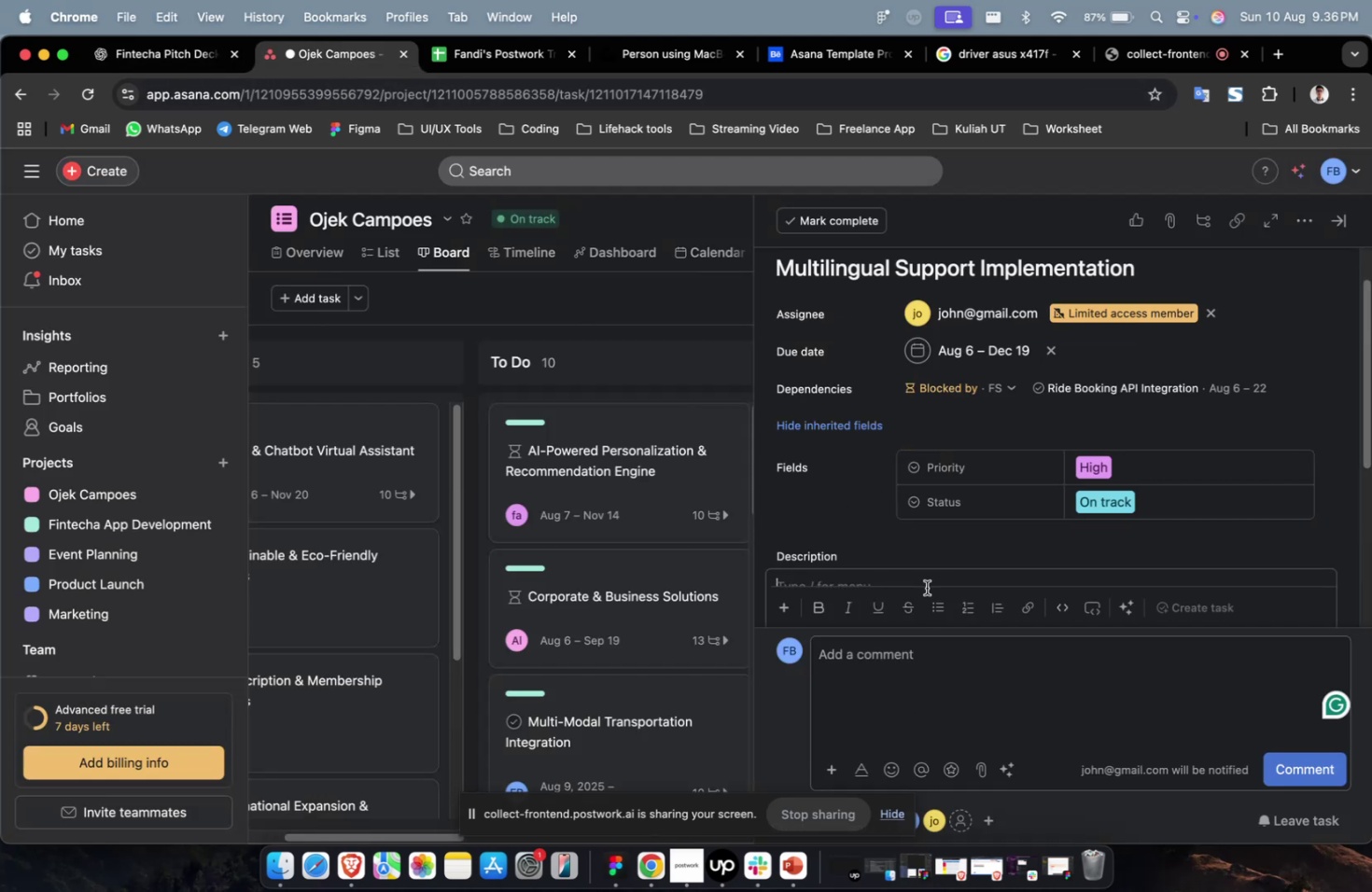 
key(Meta+V)
 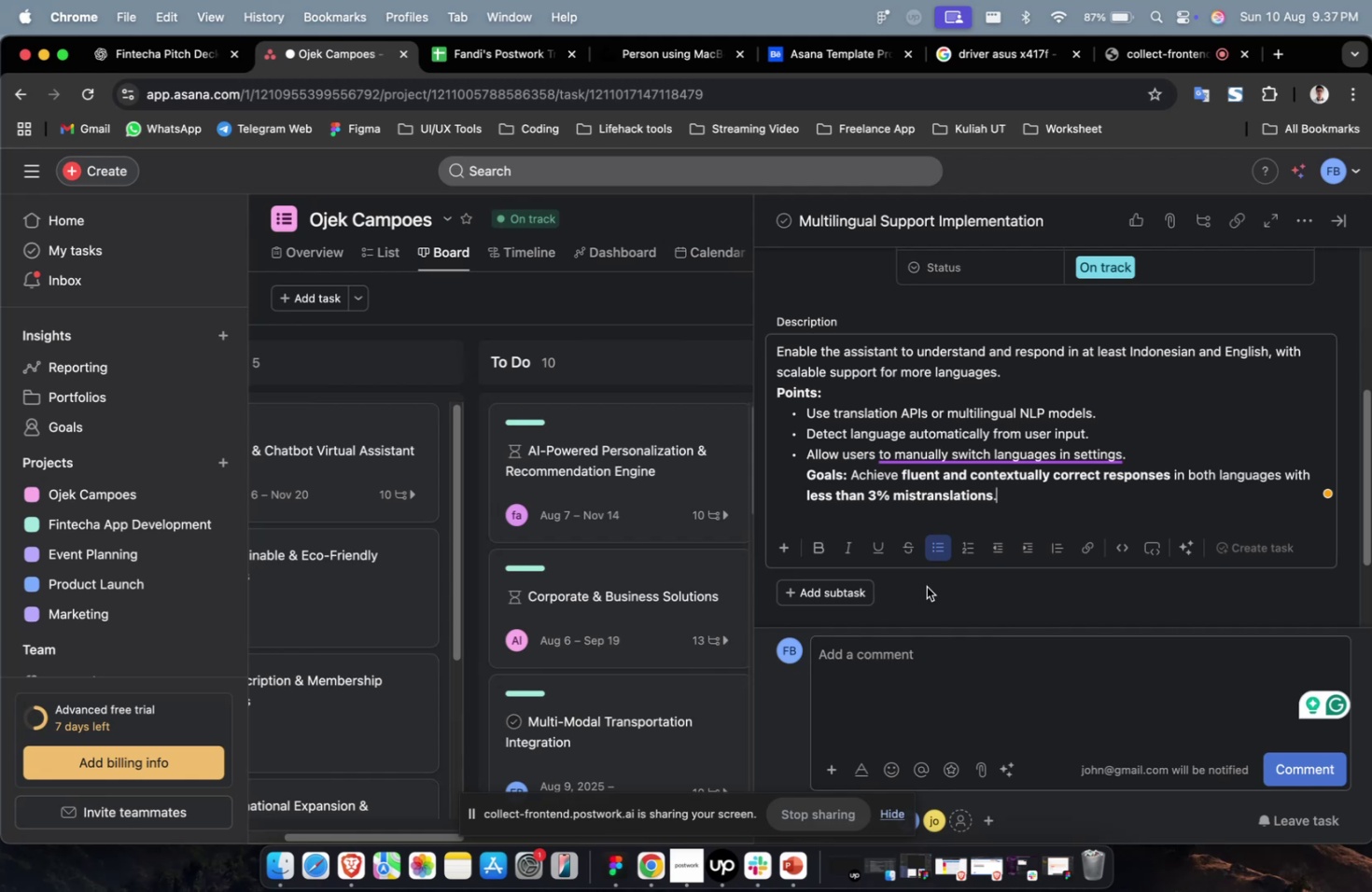 
wait(29.01)
 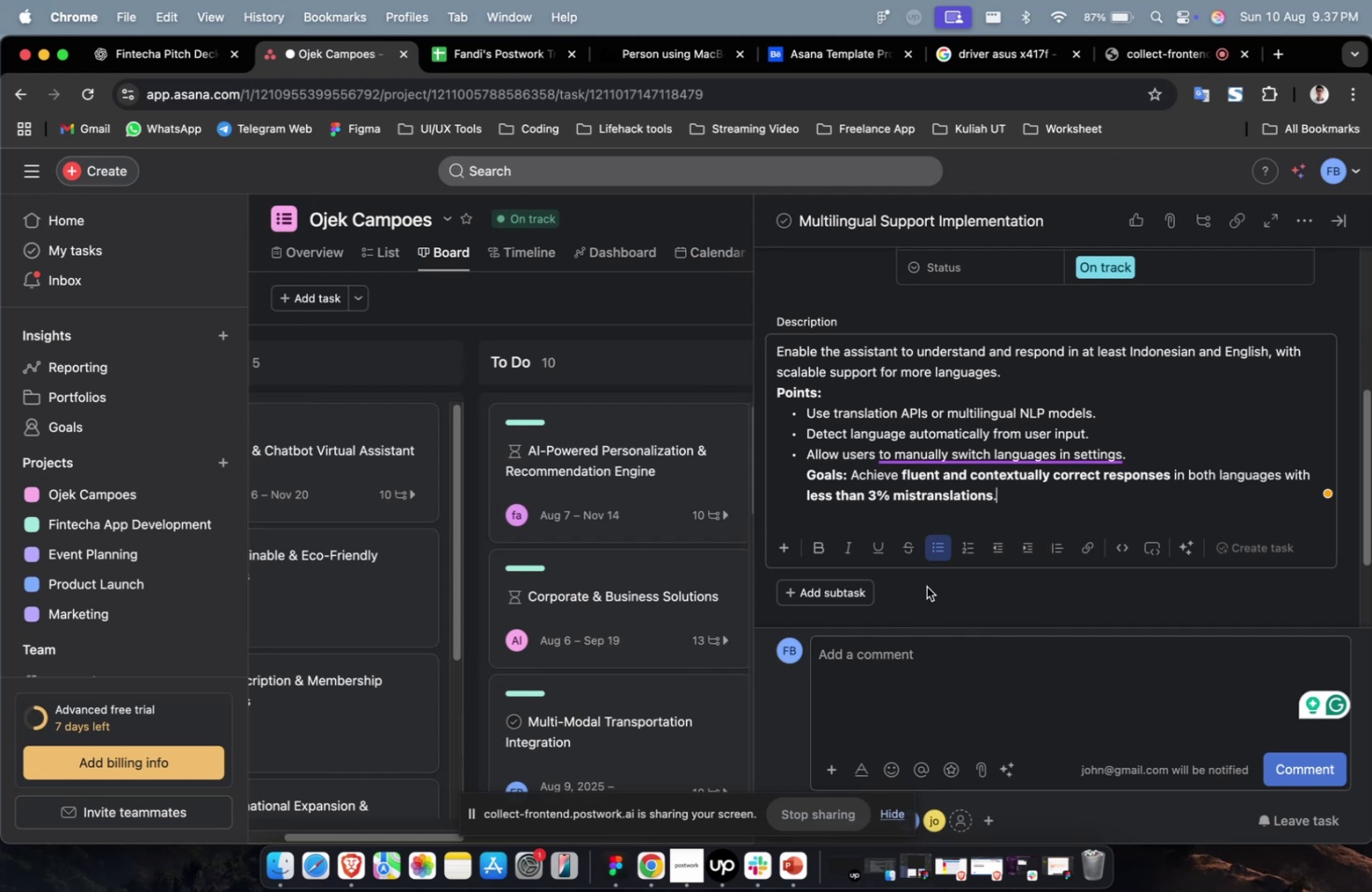 
scroll: coordinate [925, 609], scroll_direction: up, amount: 2.0
 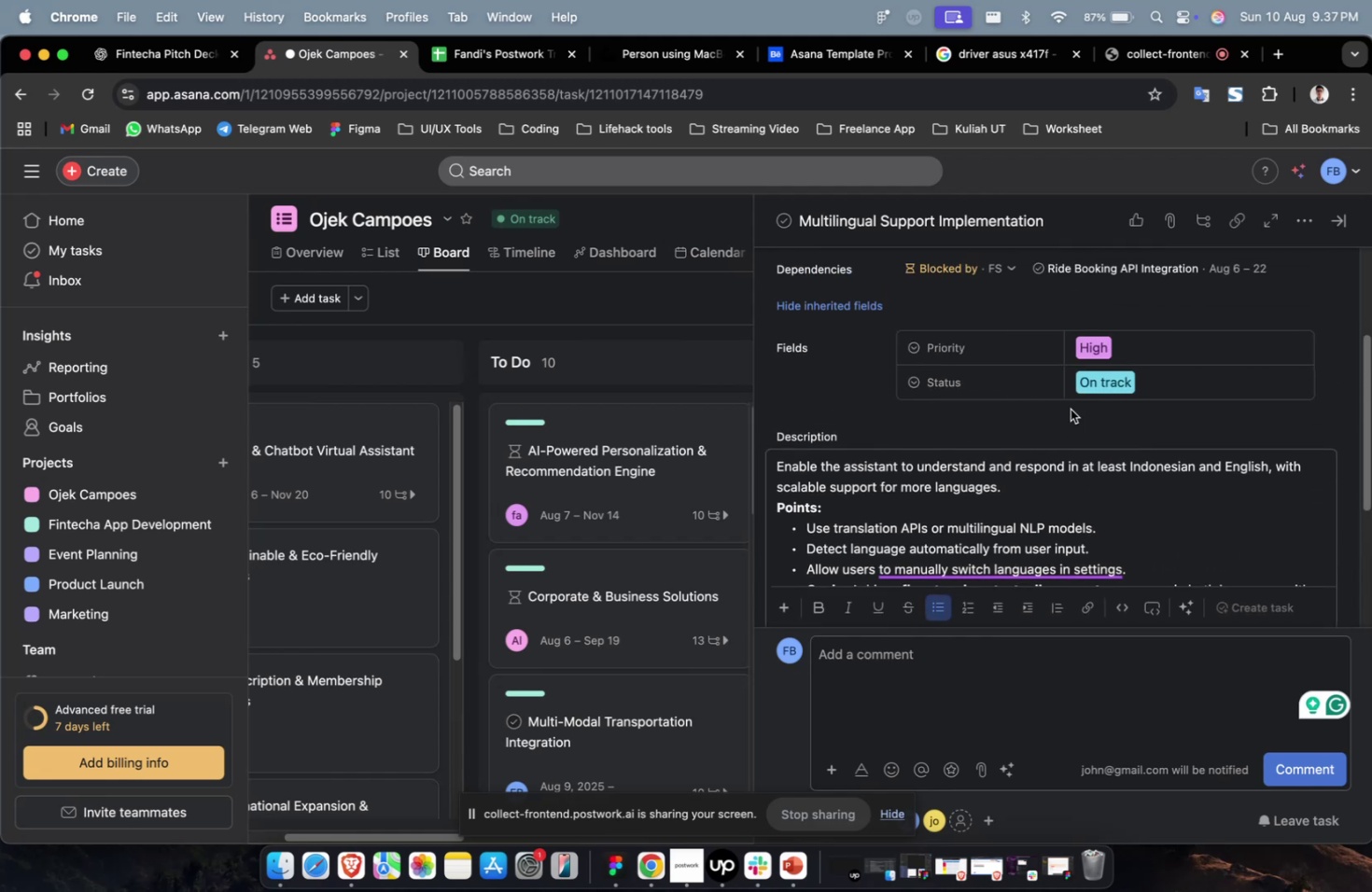 
scroll: coordinate [1070, 409], scroll_direction: down, amount: 5.0
 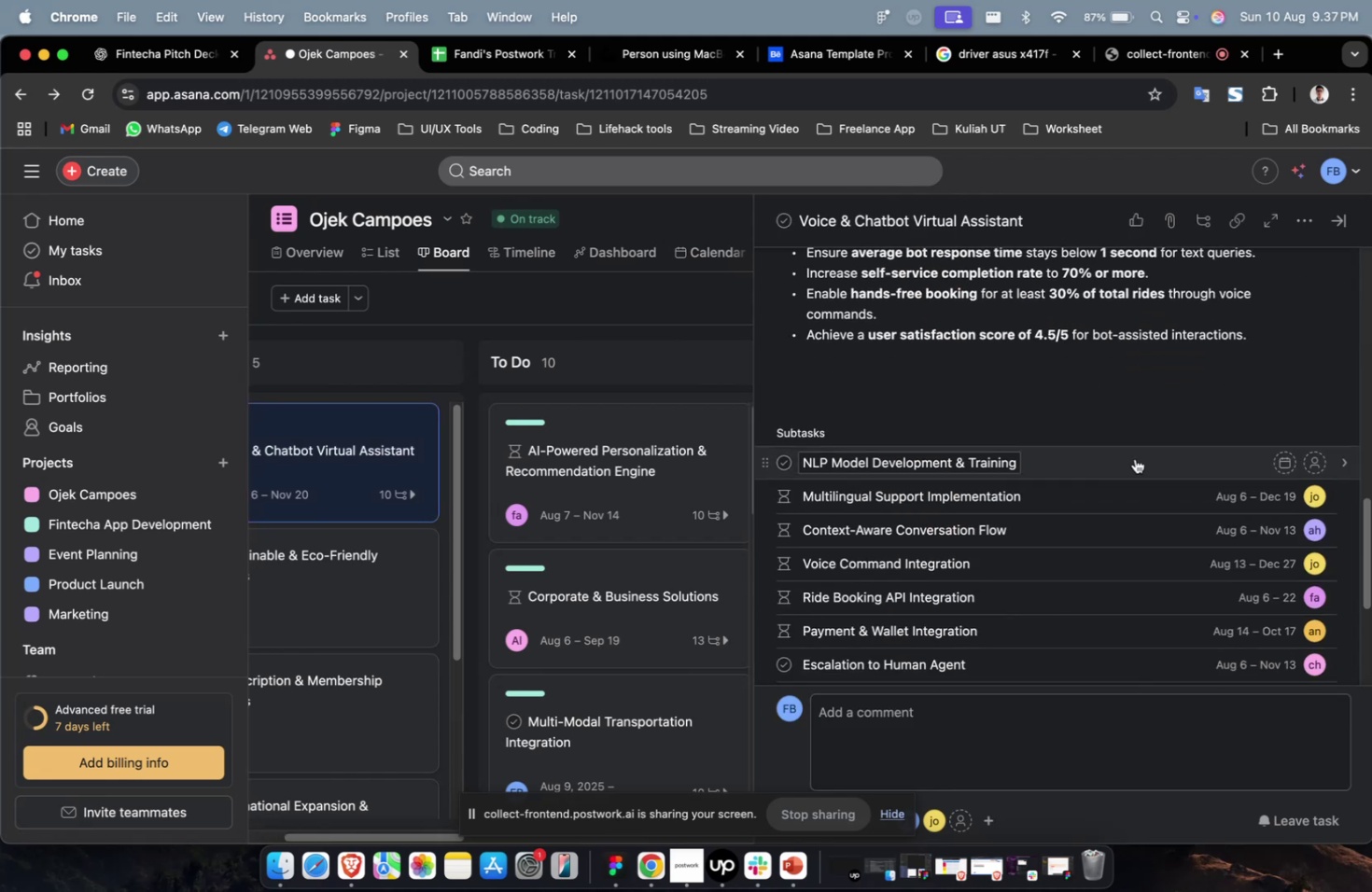 
left_click([1134, 458])
 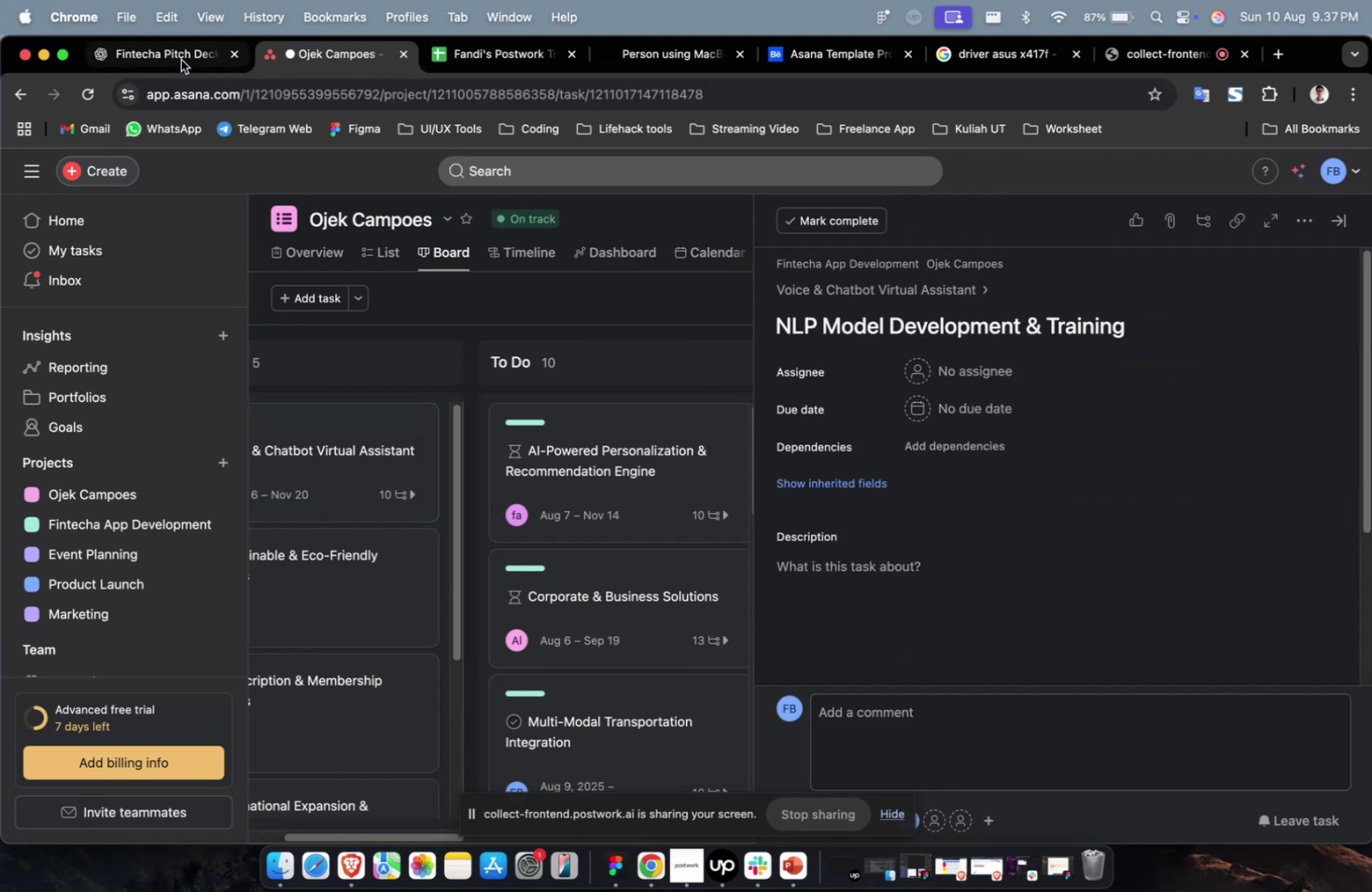 
left_click([179, 59])
 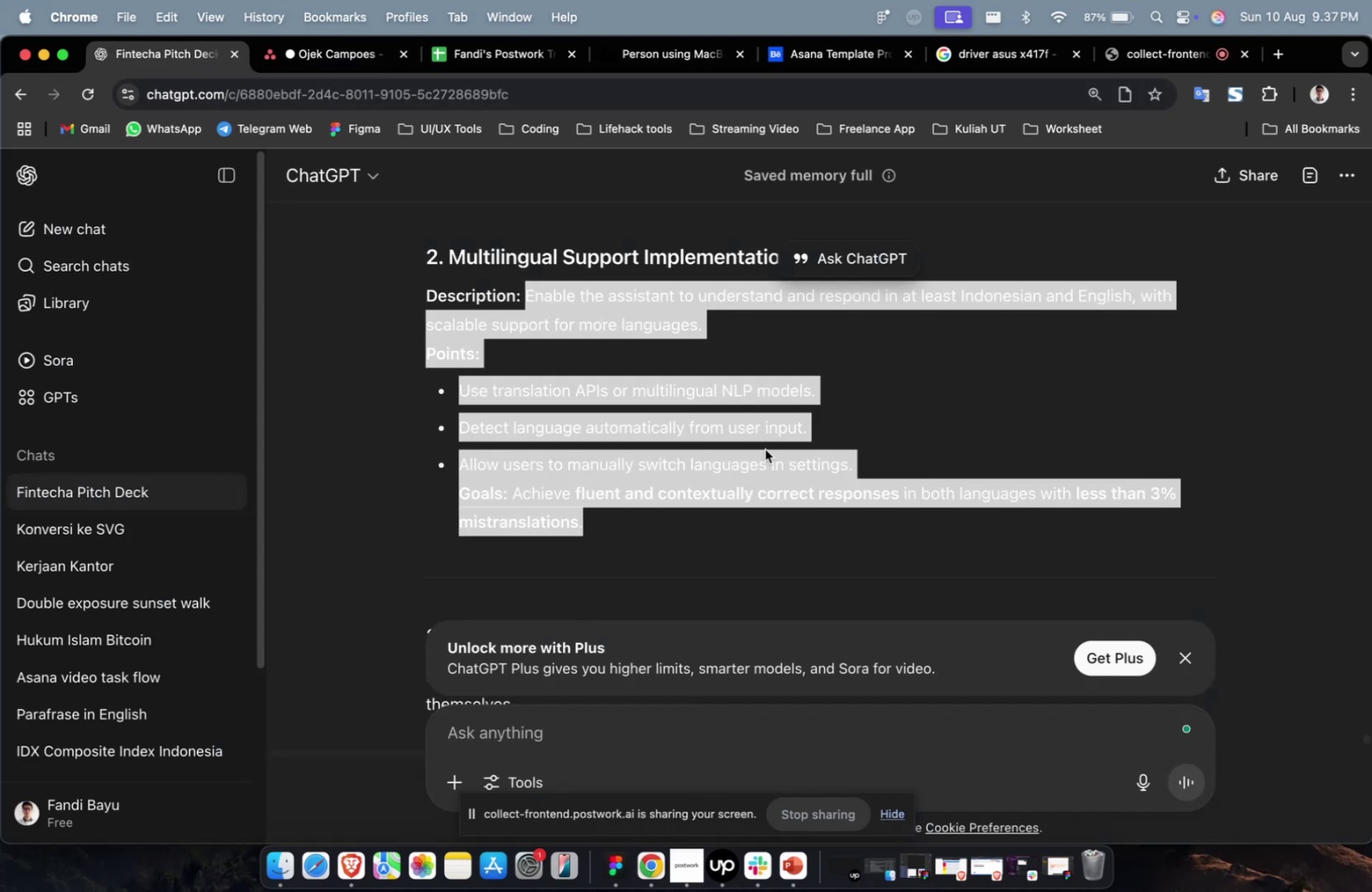 
scroll: coordinate [834, 473], scroll_direction: up, amount: 7.0
 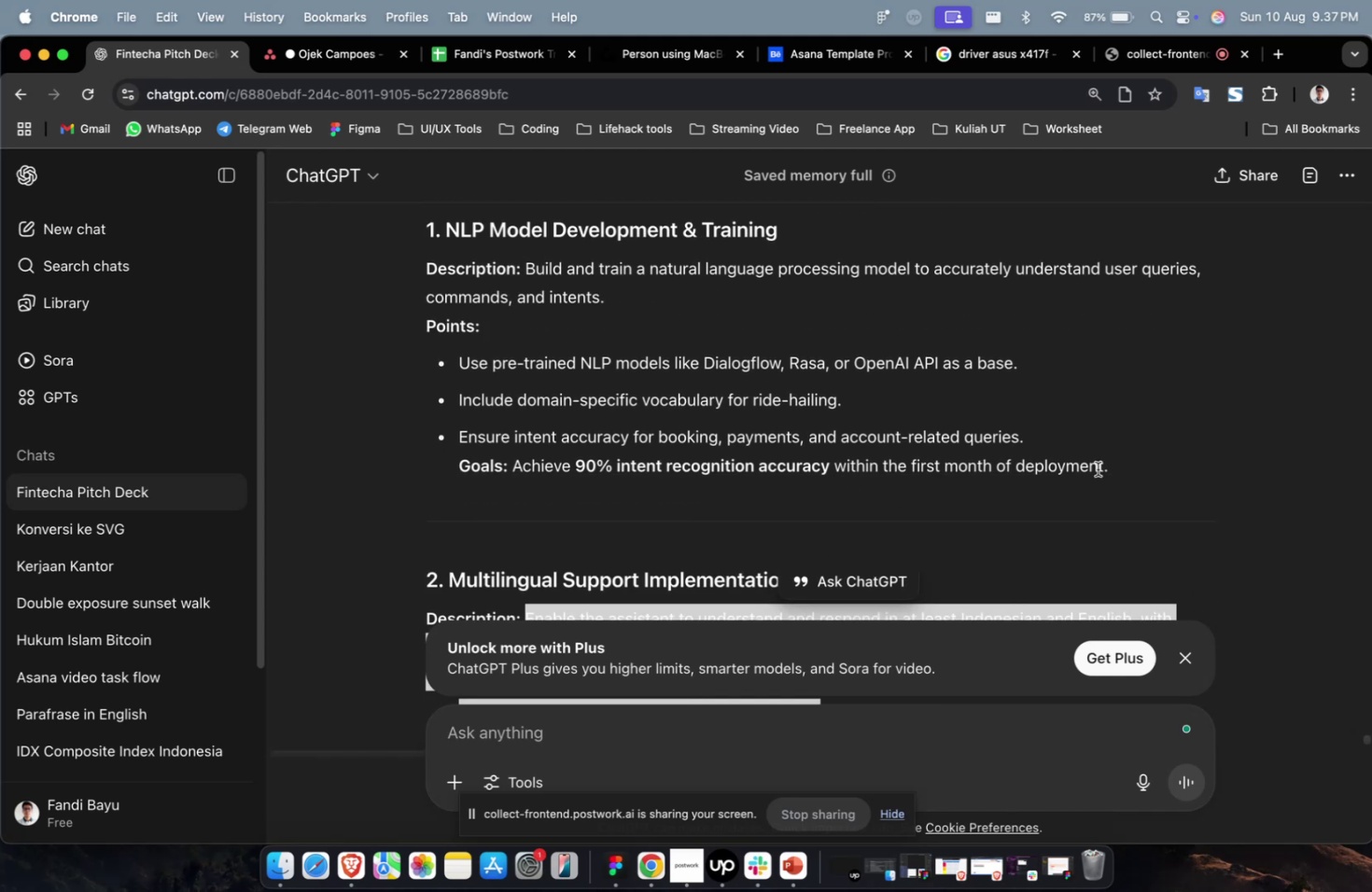 
left_click_drag(start_coordinate=[1142, 467], to_coordinate=[525, 268])
 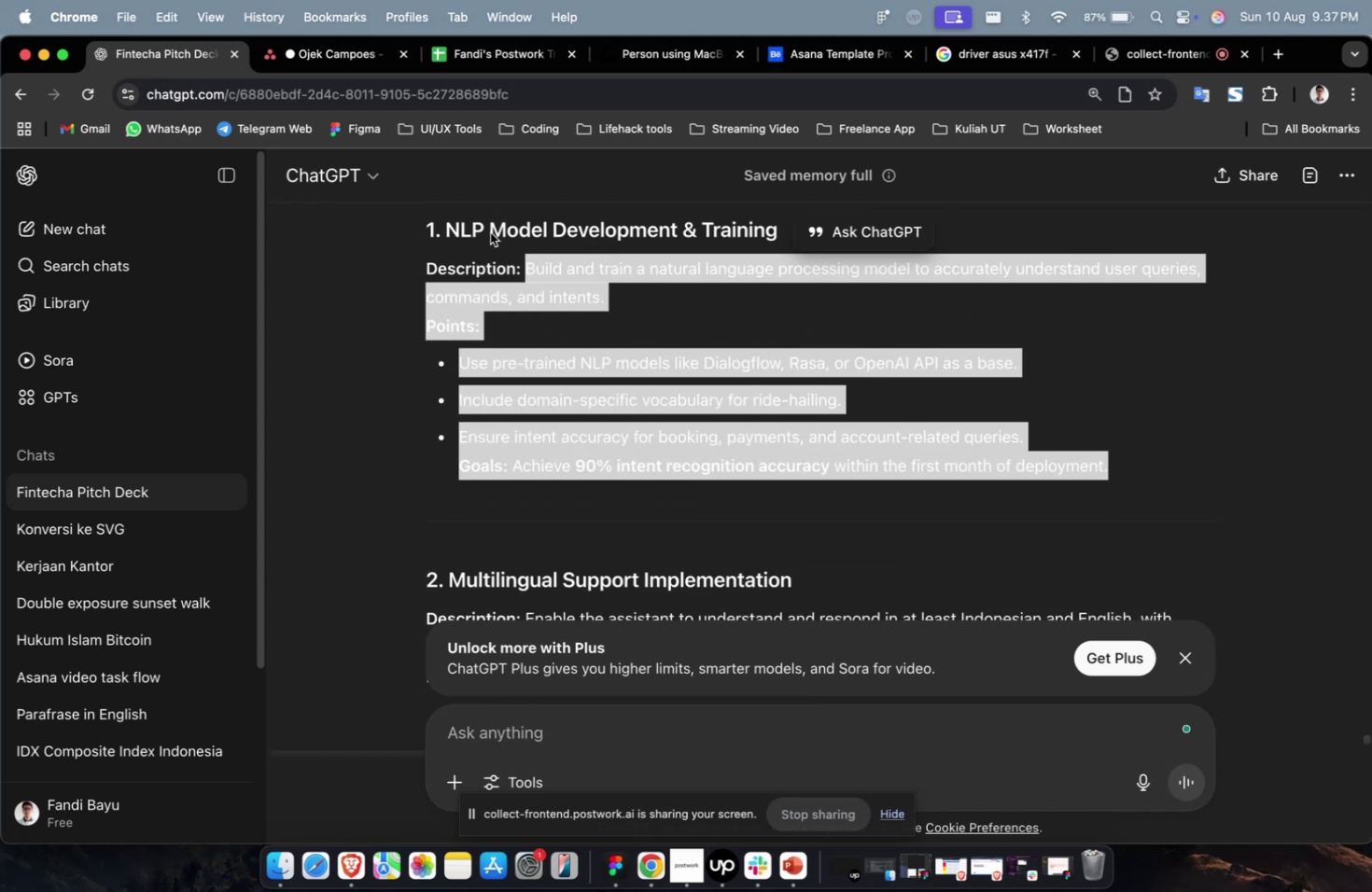 
key(Meta+C)
 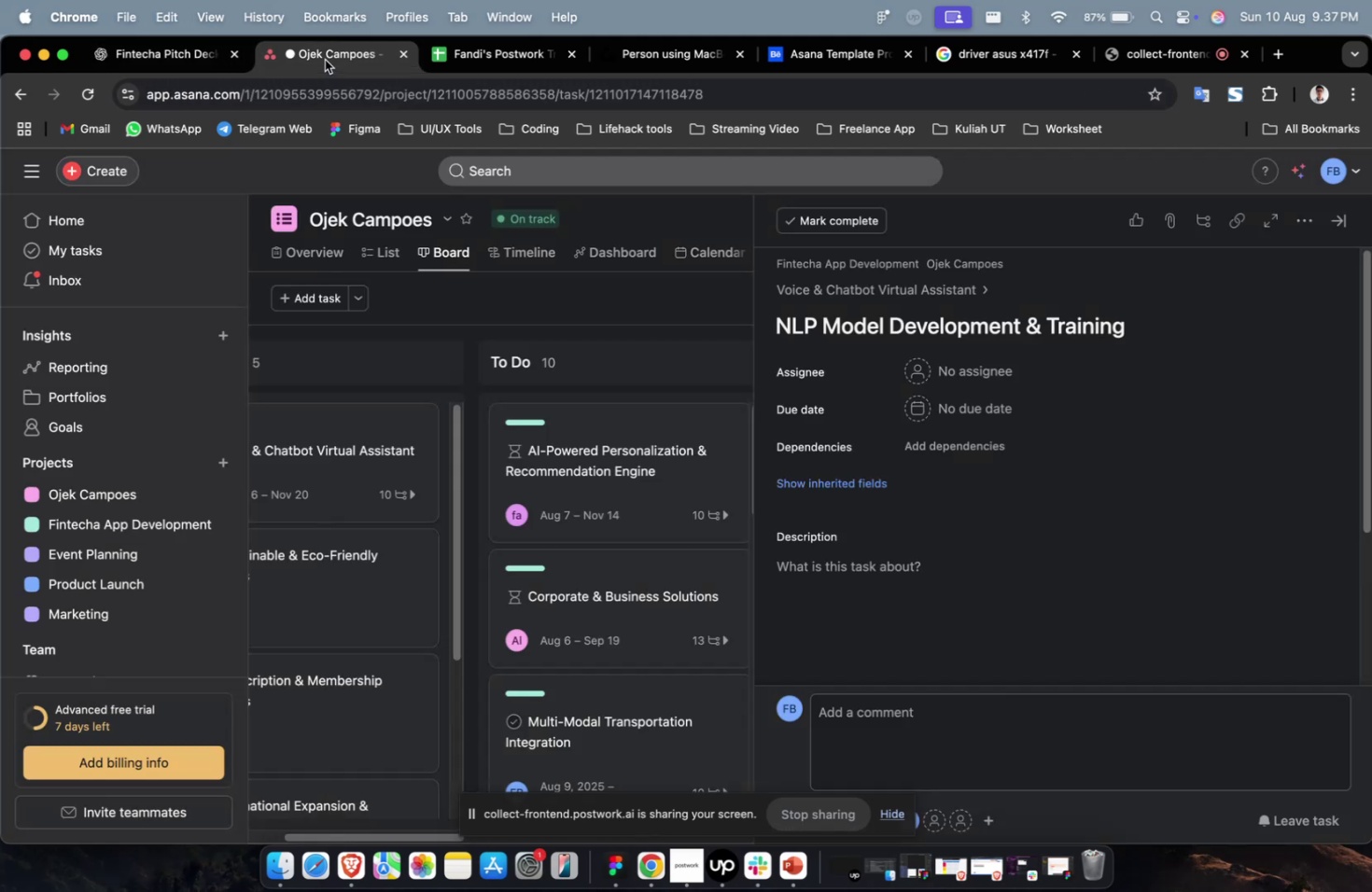 
left_click([325, 60])
 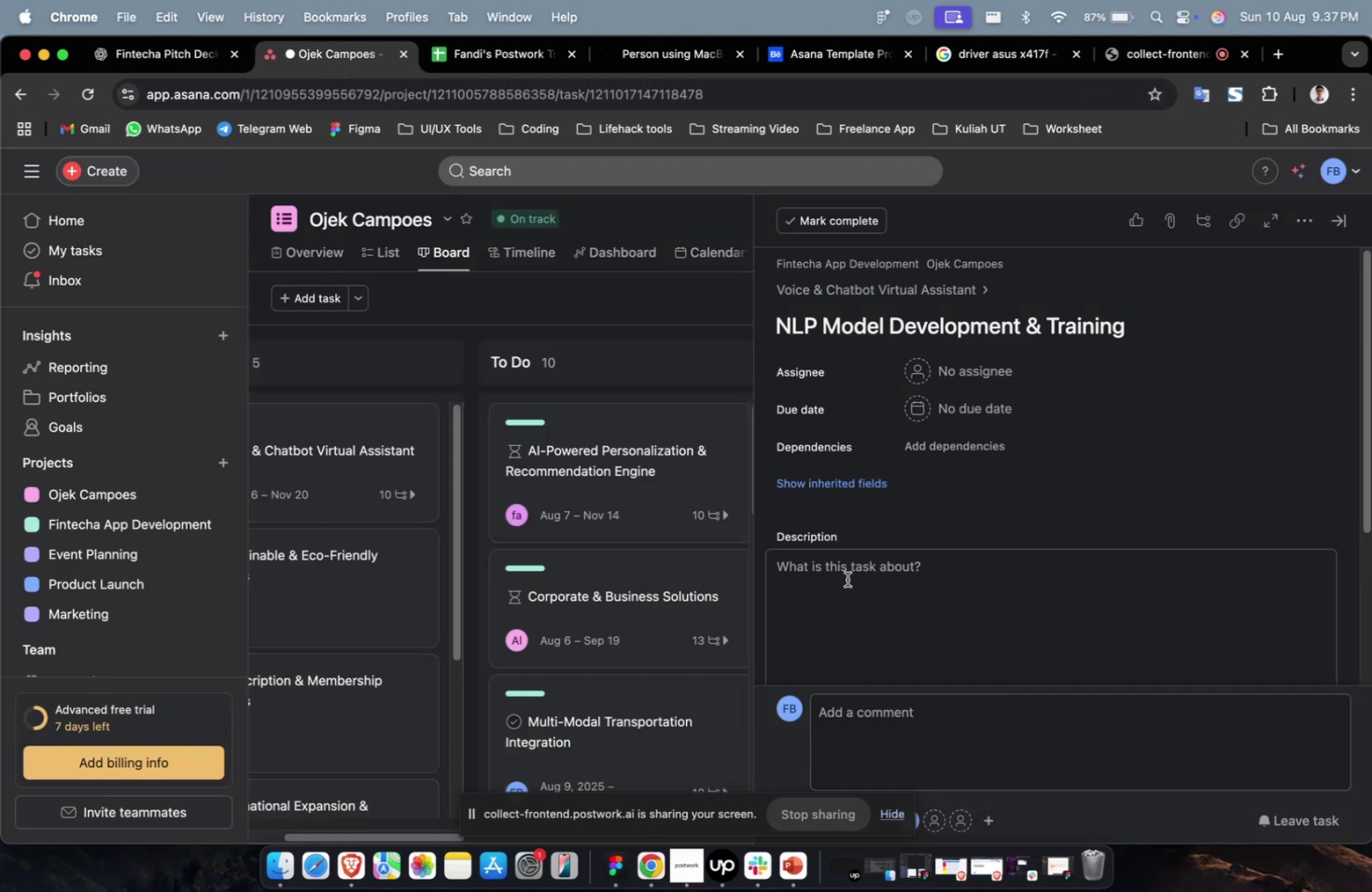 
double_click([847, 578])
 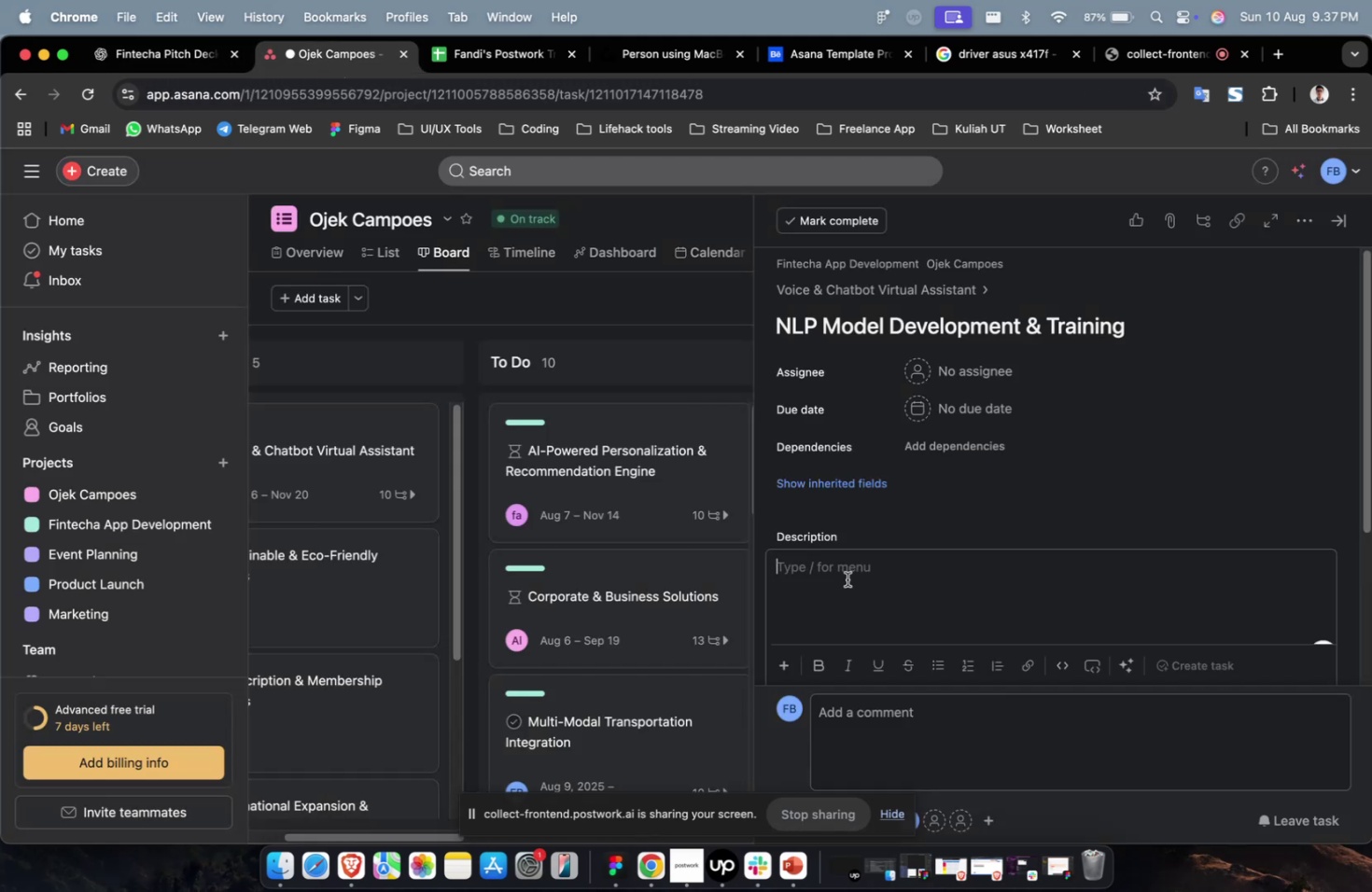 
key(Meta+CommandLeft)
 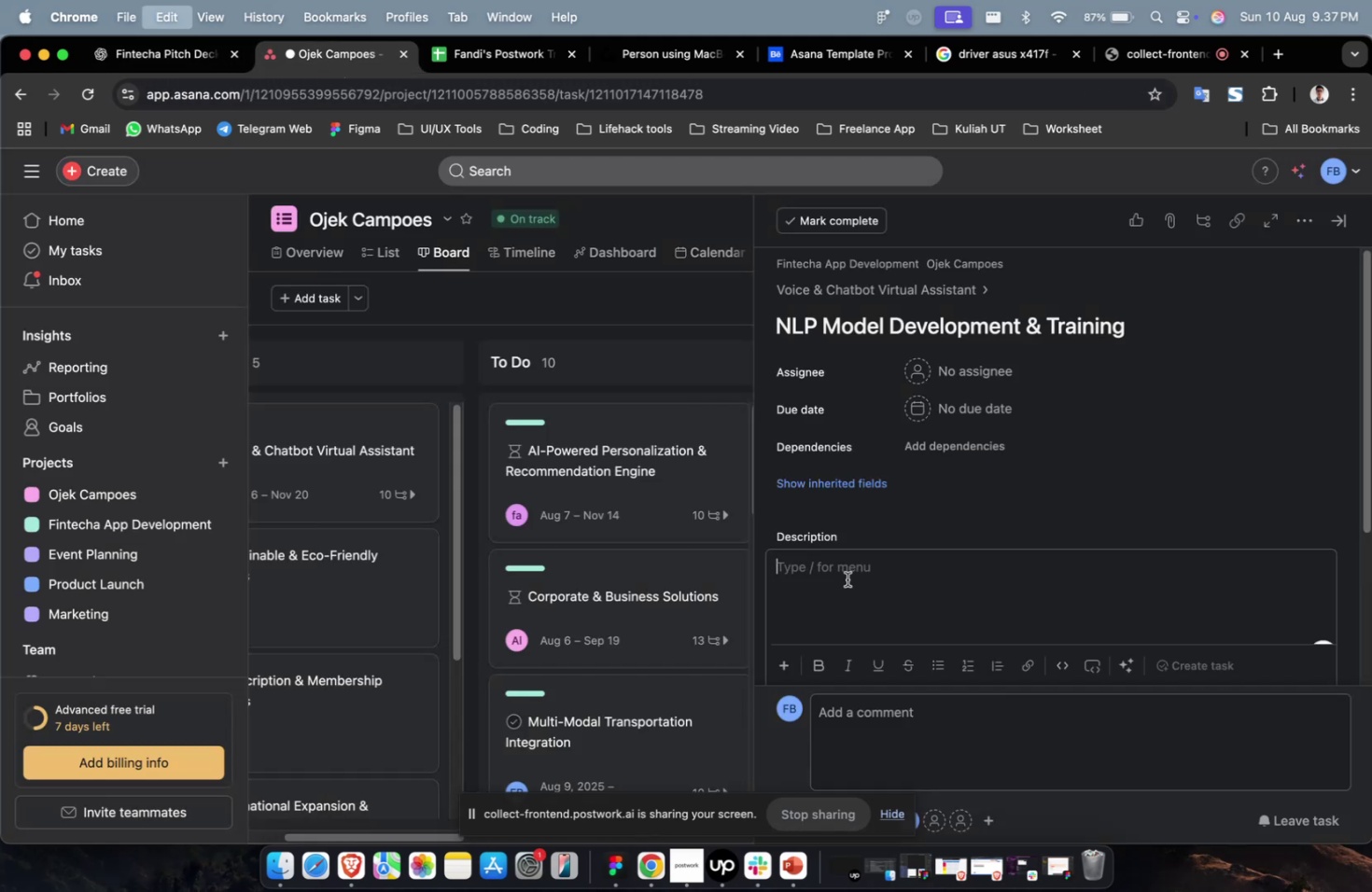 
key(Meta+V)
 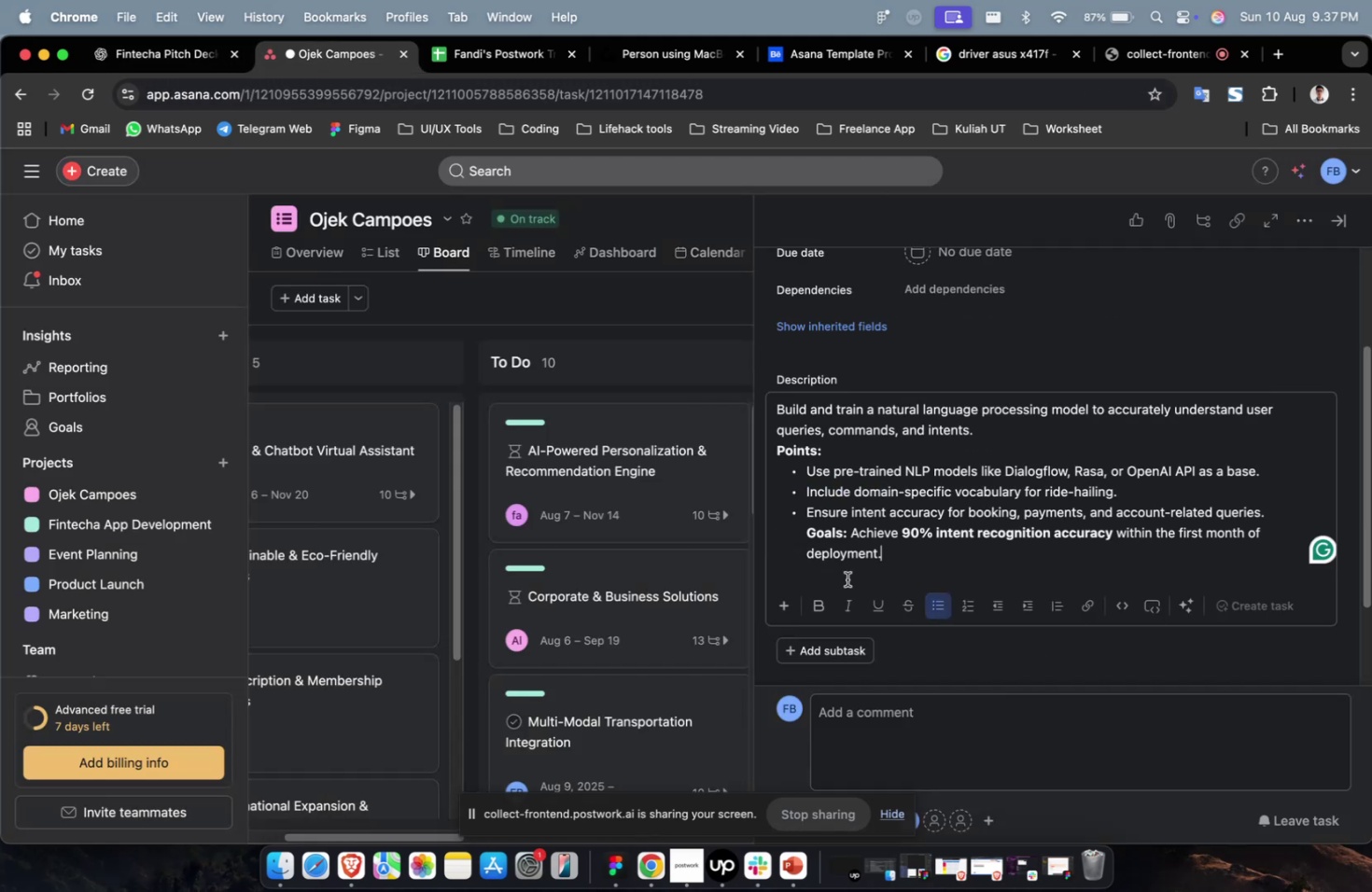 
scroll: coordinate [847, 578], scroll_direction: up, amount: 12.0
 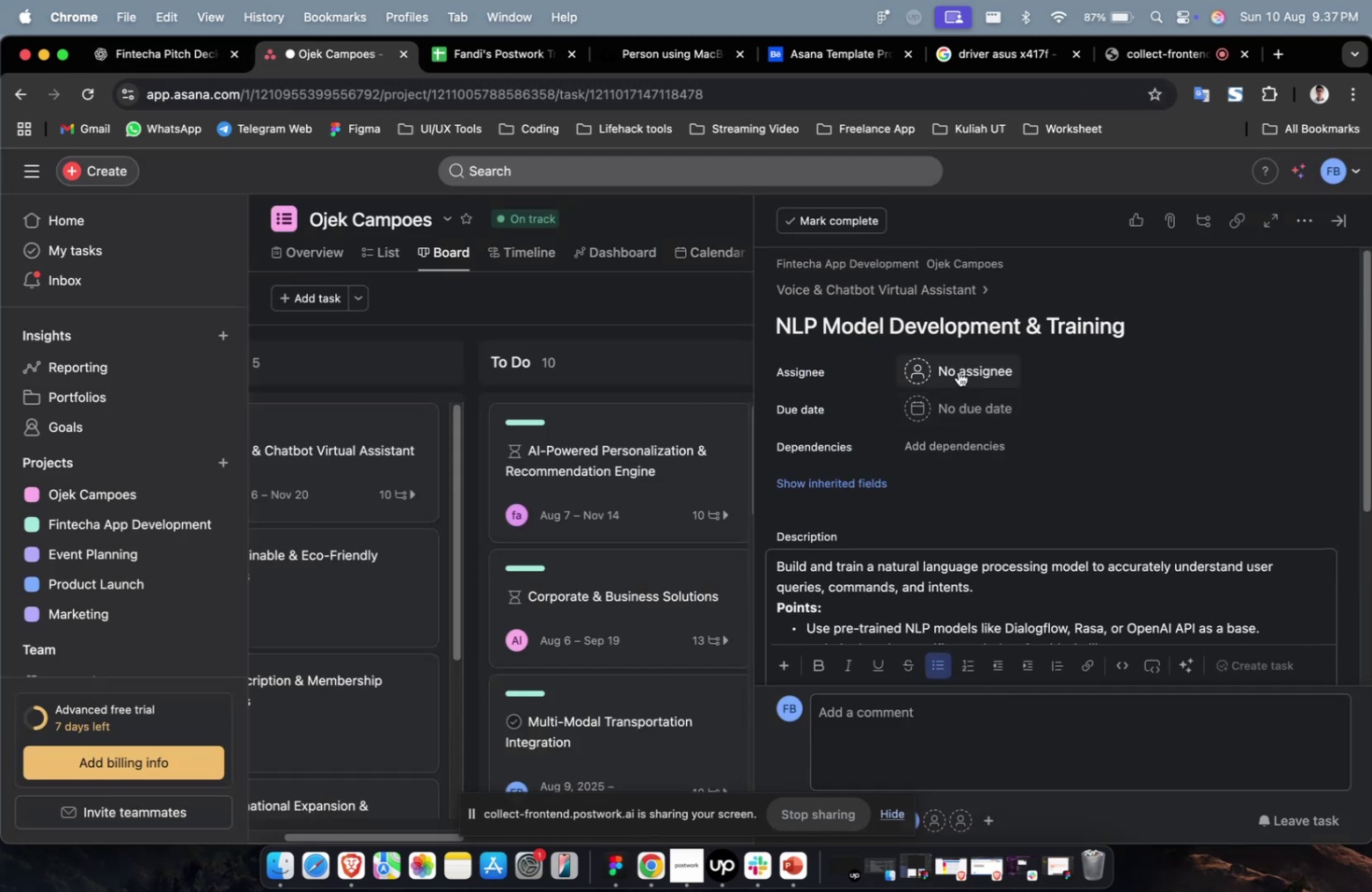 
left_click([958, 371])
 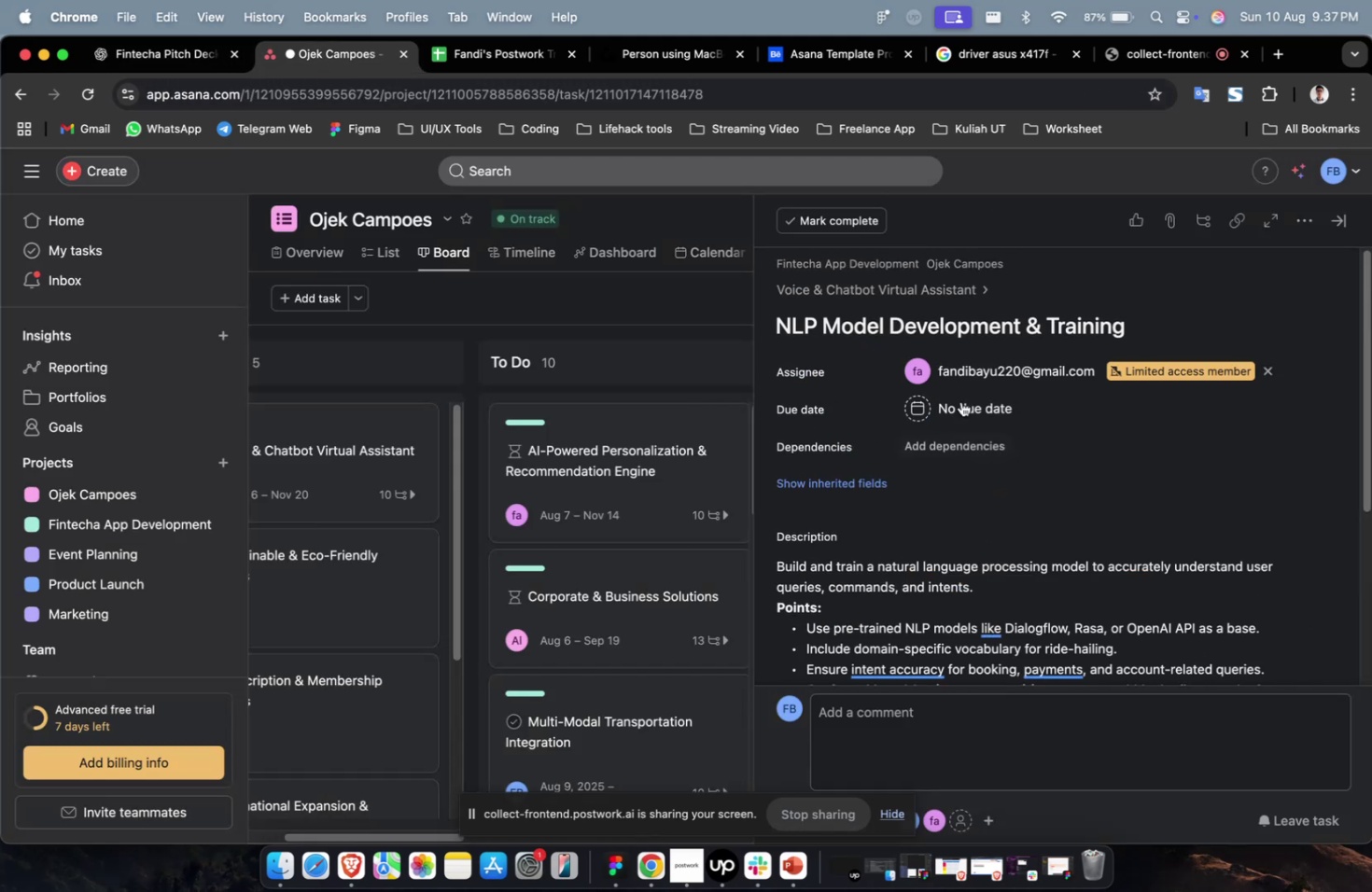 
double_click([964, 373])
 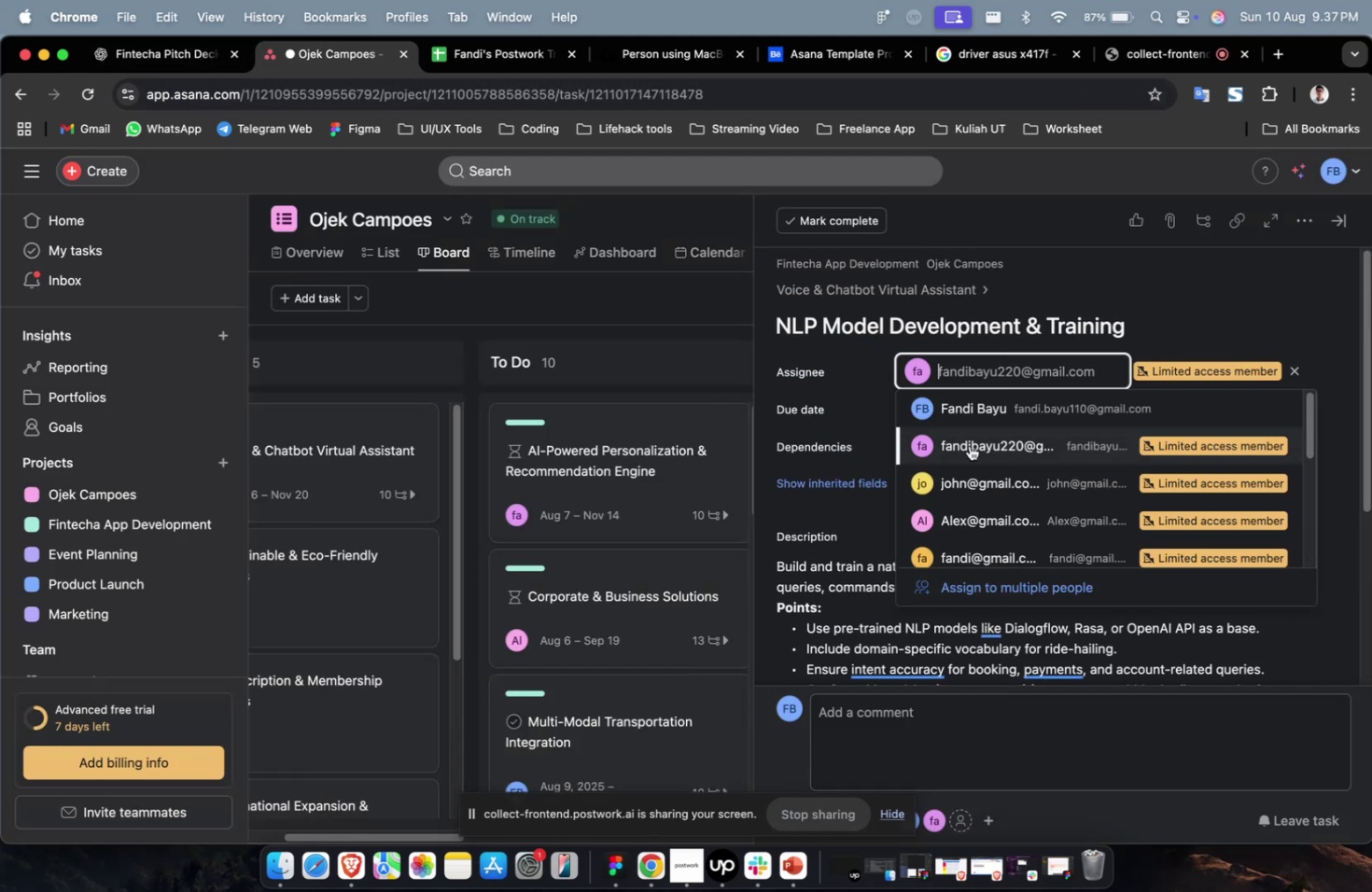 
scroll: coordinate [969, 451], scroll_direction: down, amount: 9.0
 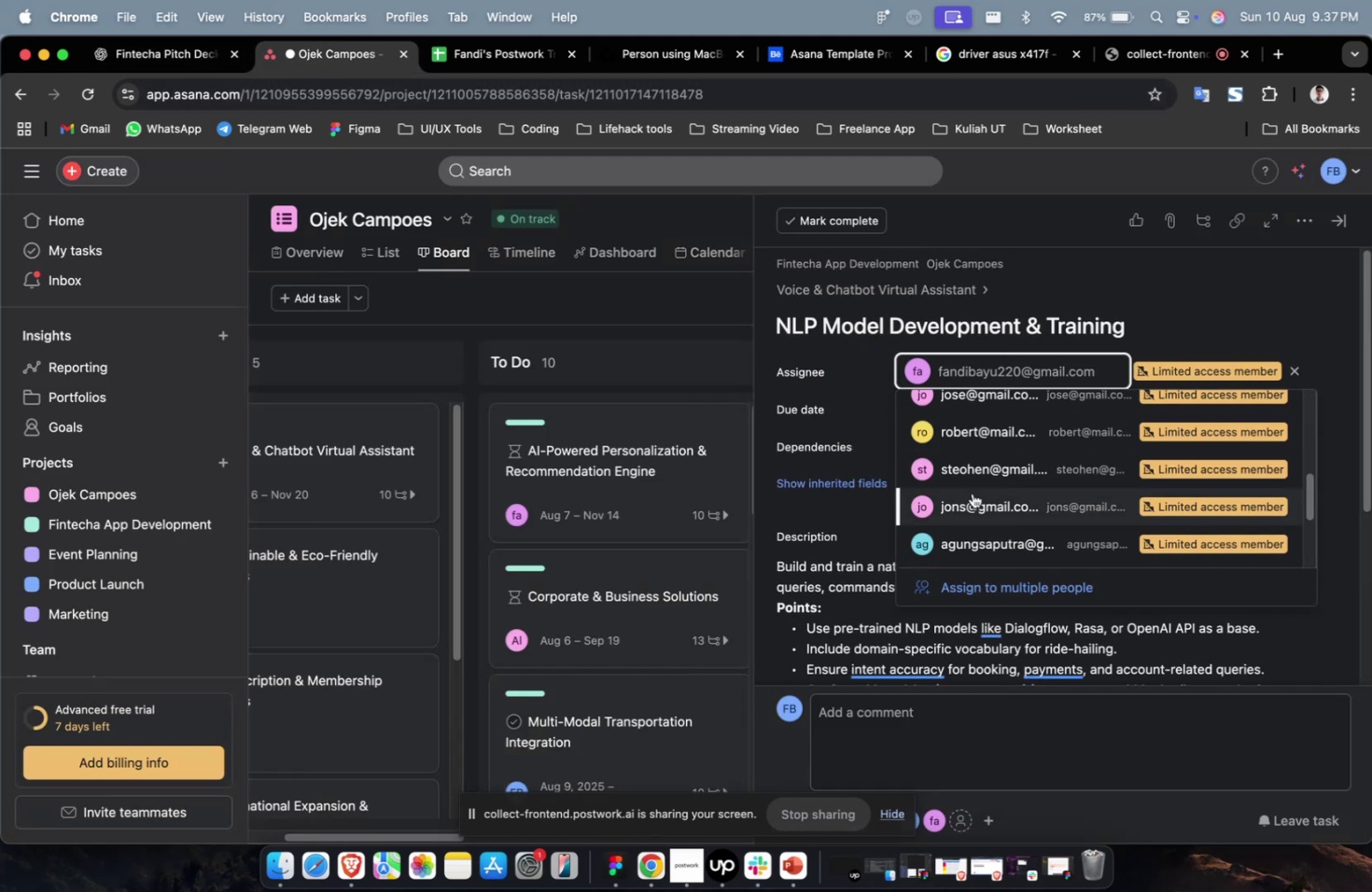 
left_click([972, 493])
 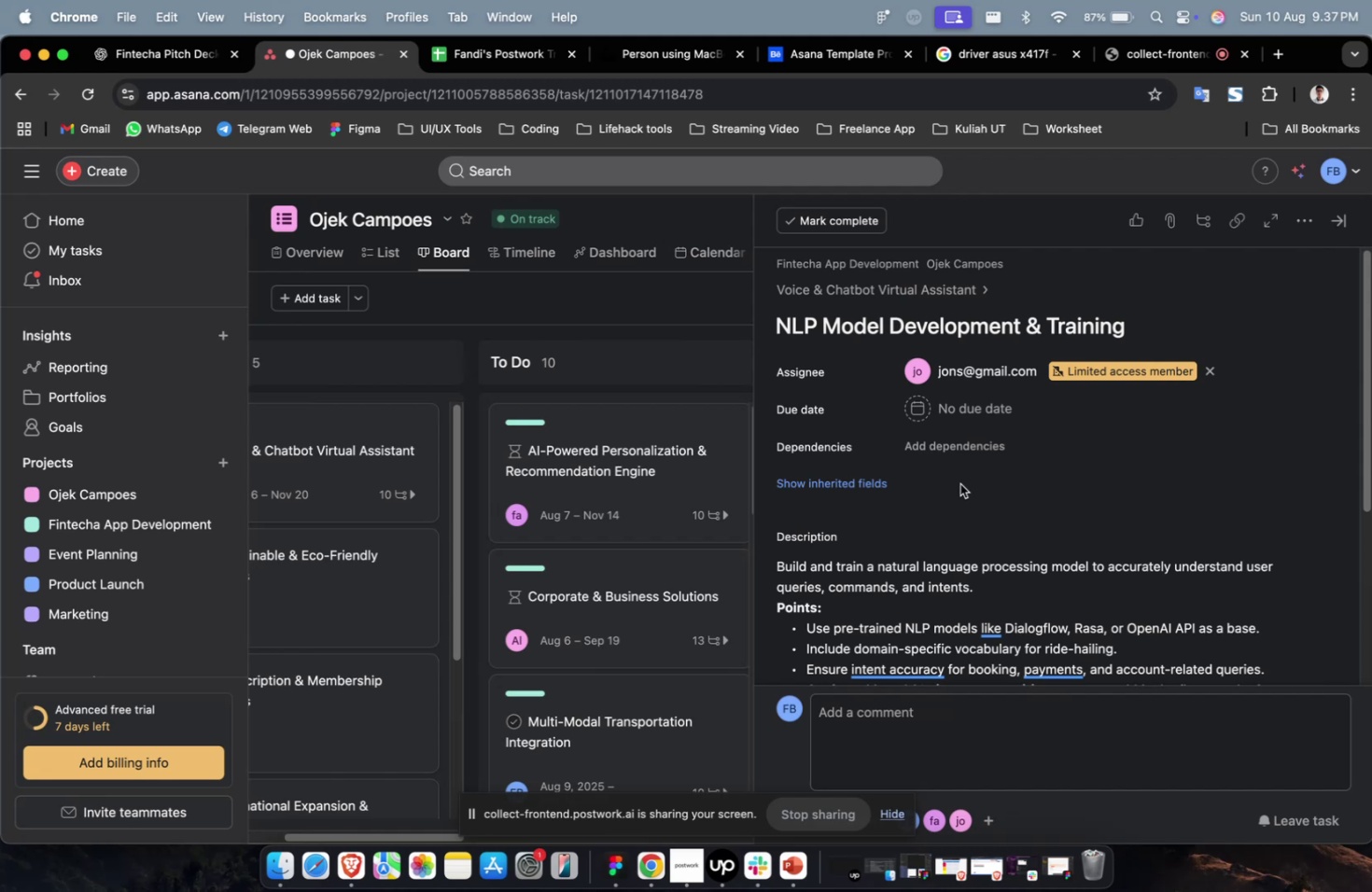 
wait(6.92)
 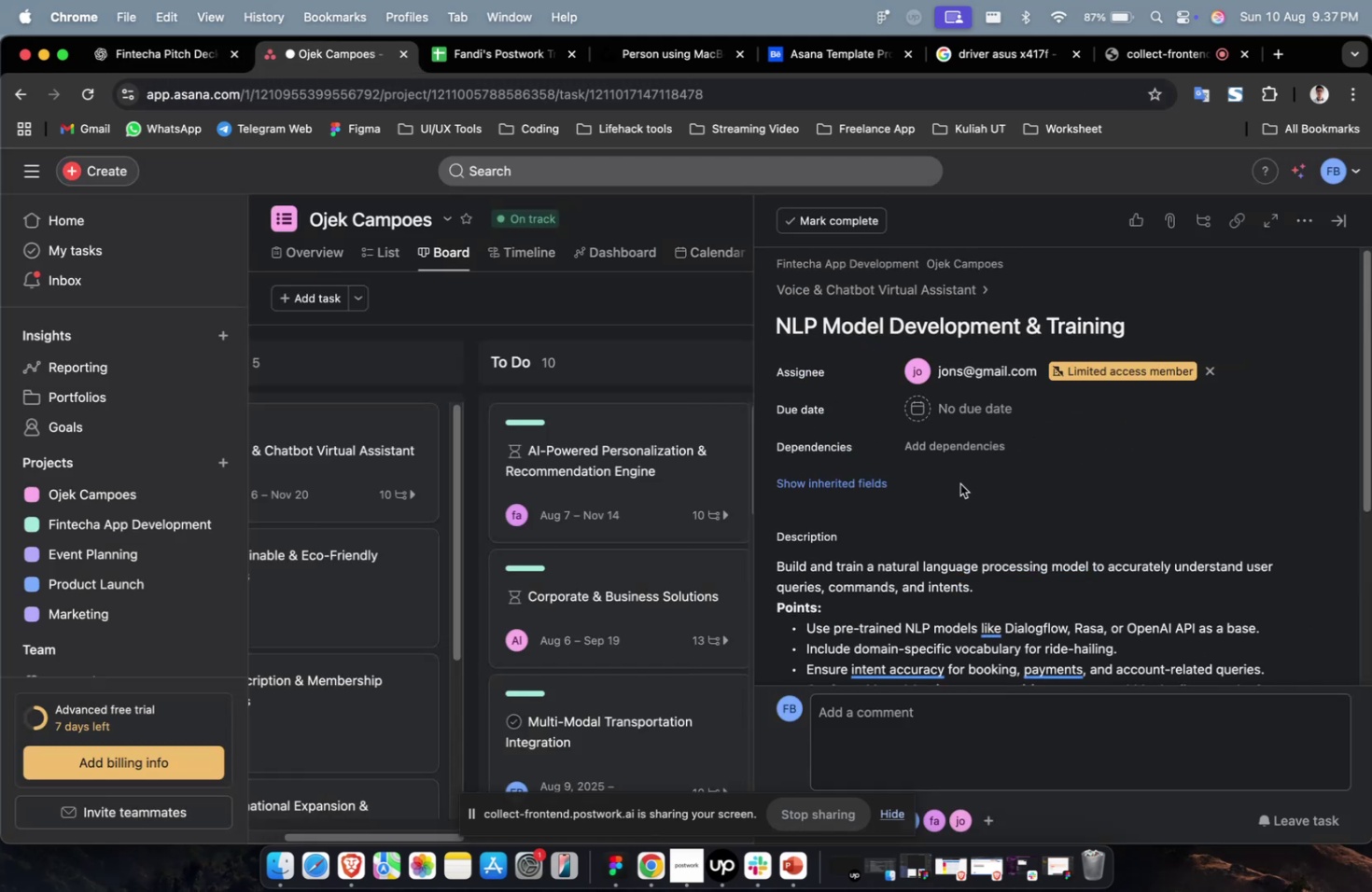 
left_click([995, 413])
 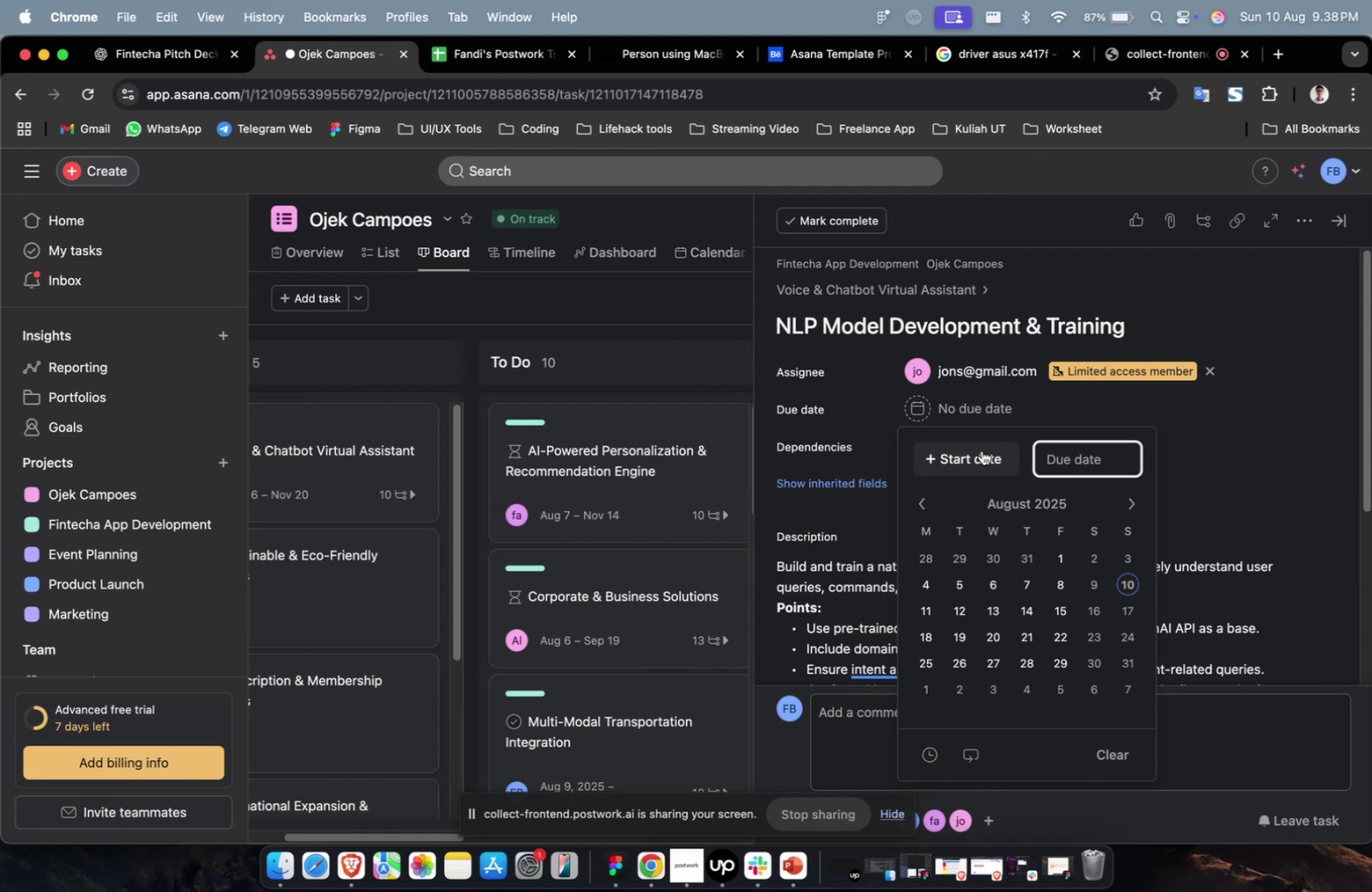 
wait(48.9)
 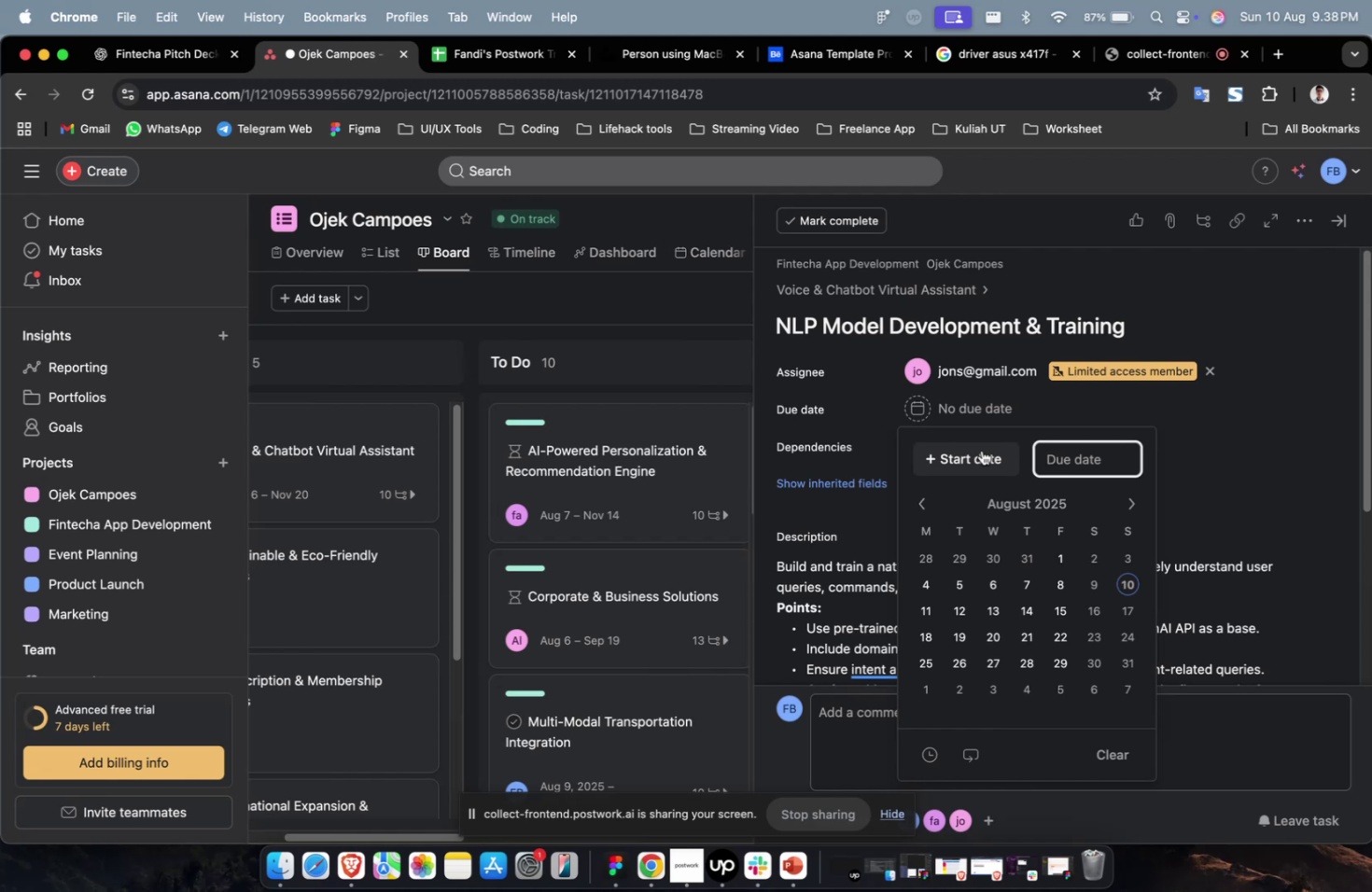 
left_click([951, 461])
 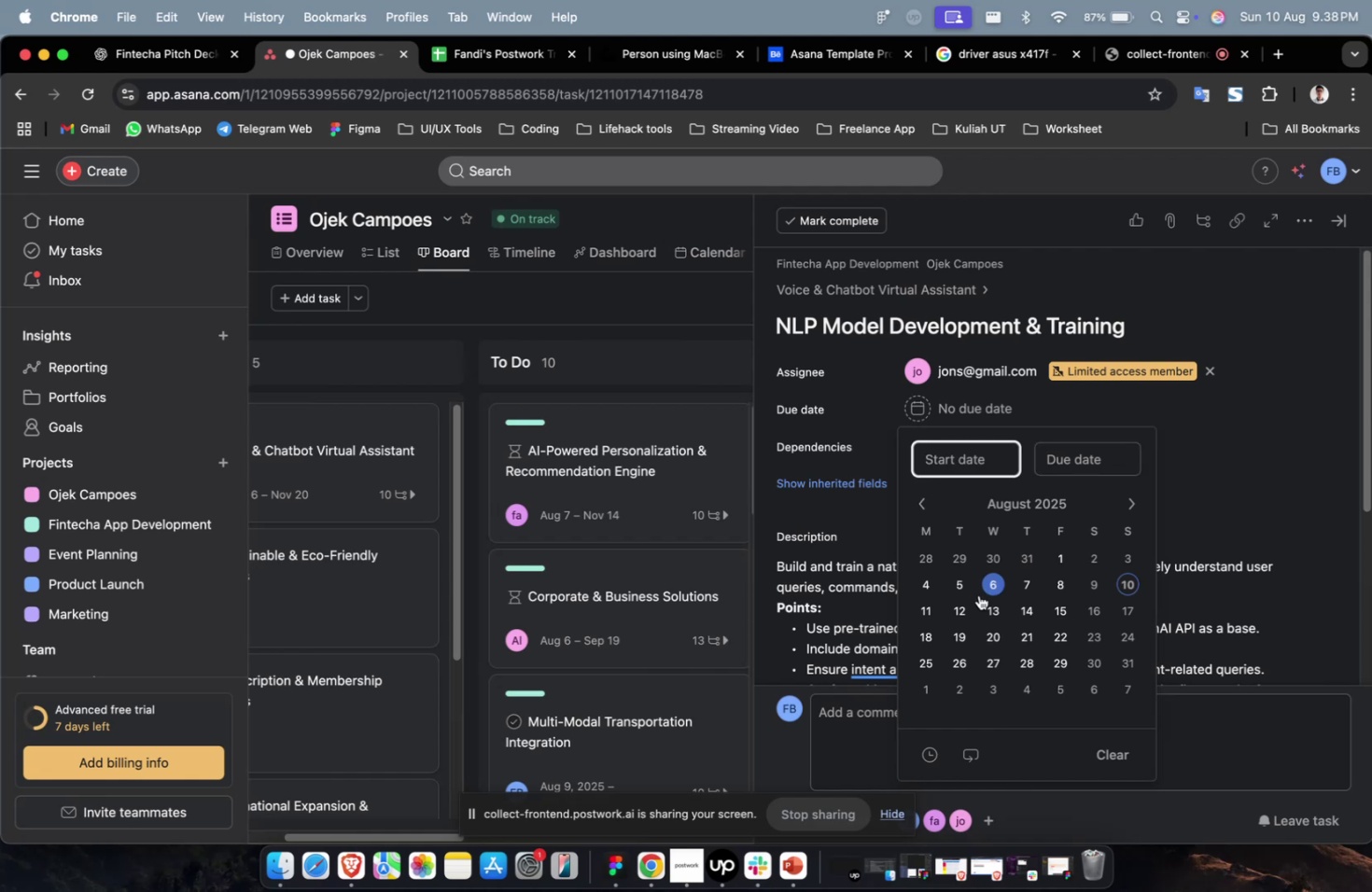 
left_click([978, 594])
 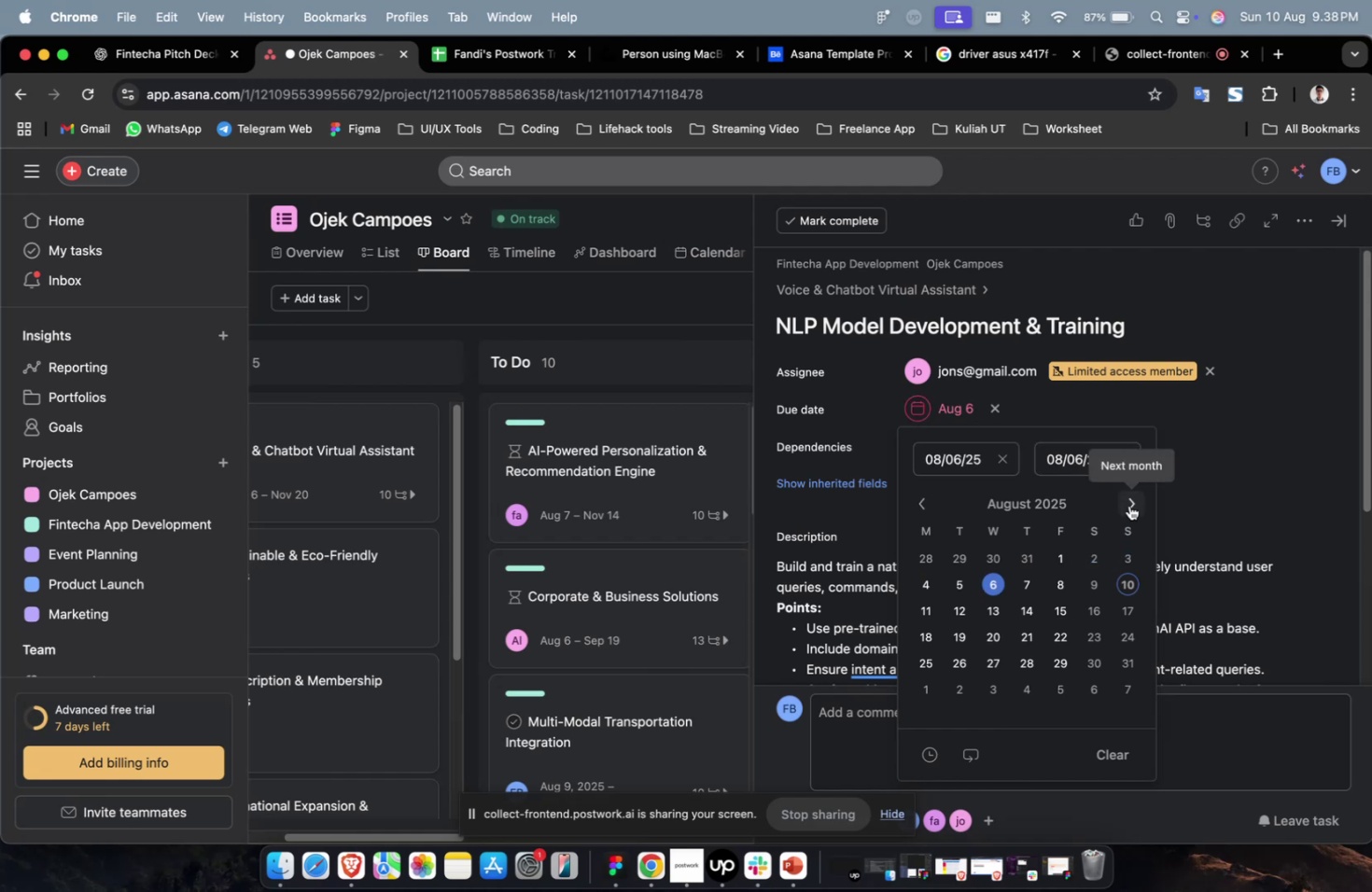 
double_click([1128, 505])
 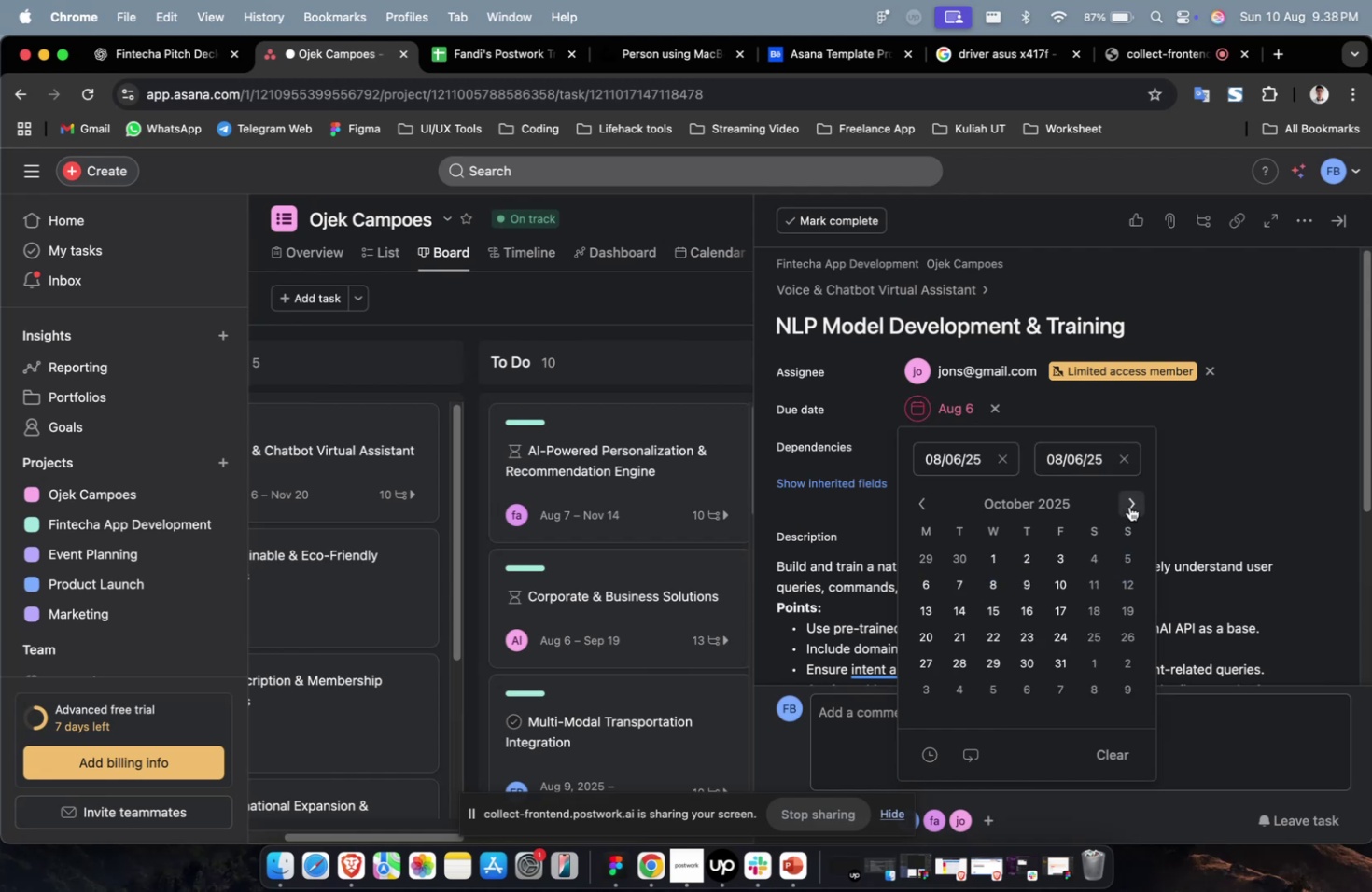 
triple_click([1128, 505])
 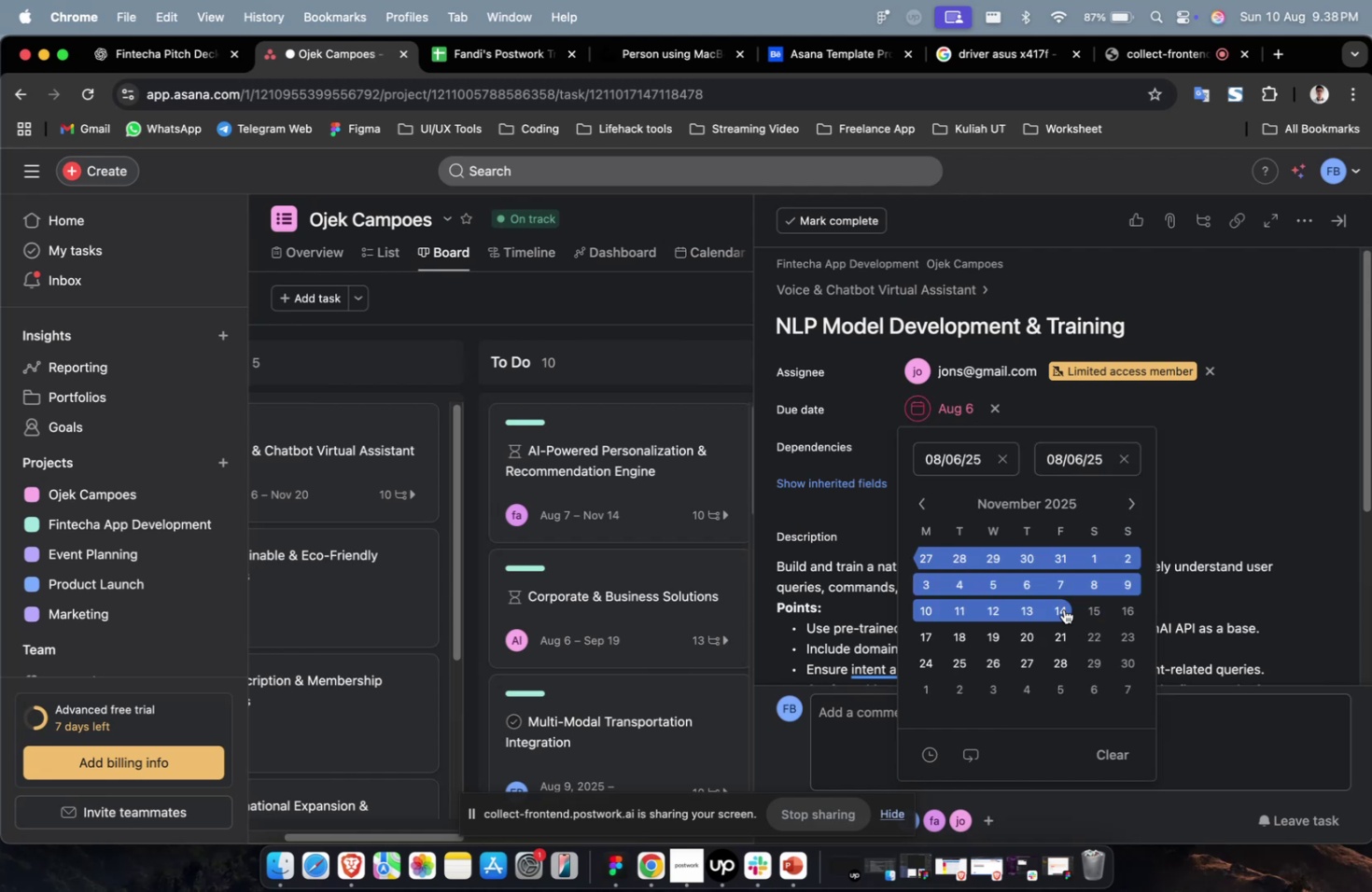 
triple_click([1063, 608])
 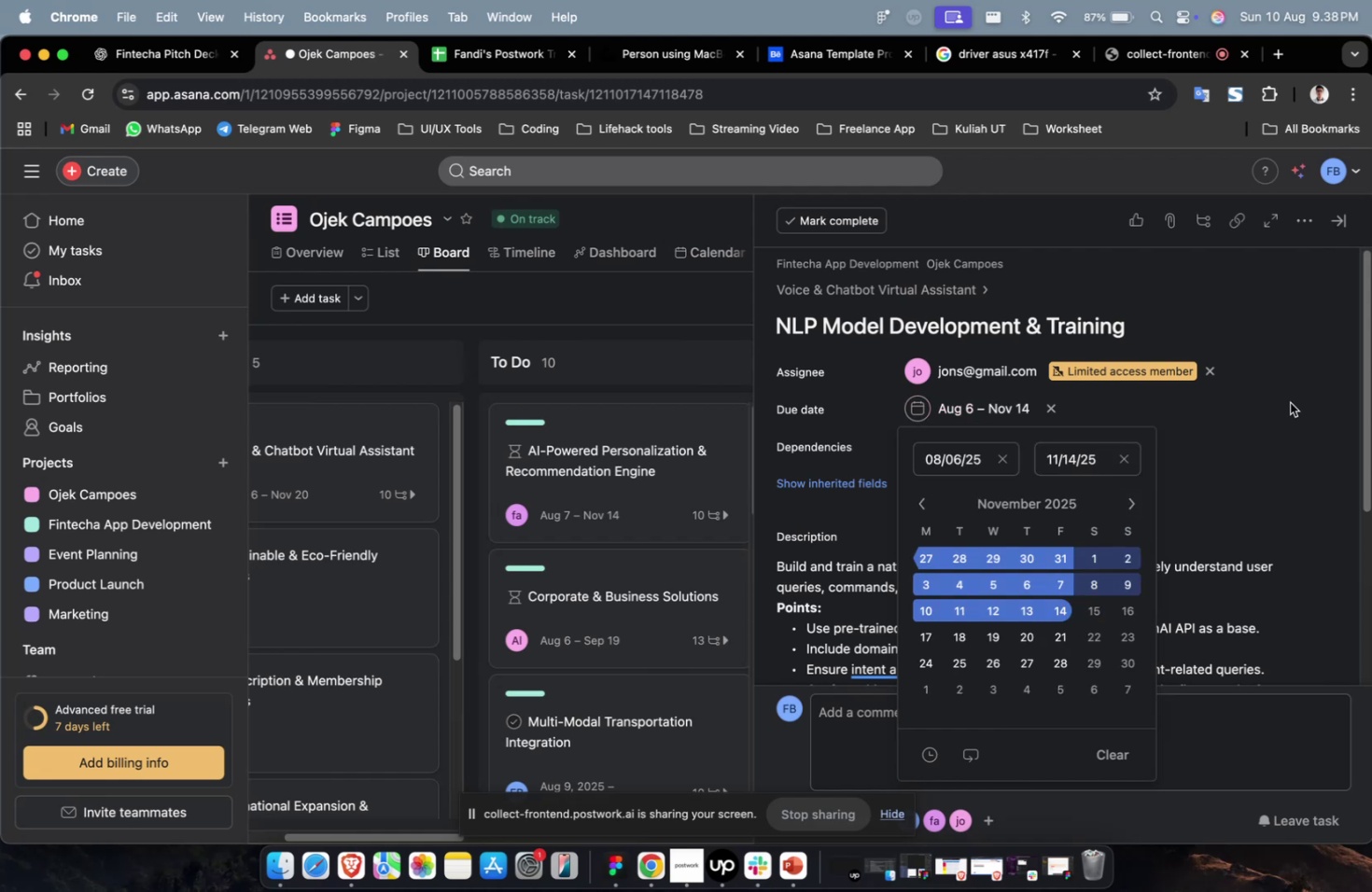 
triple_click([1290, 399])
 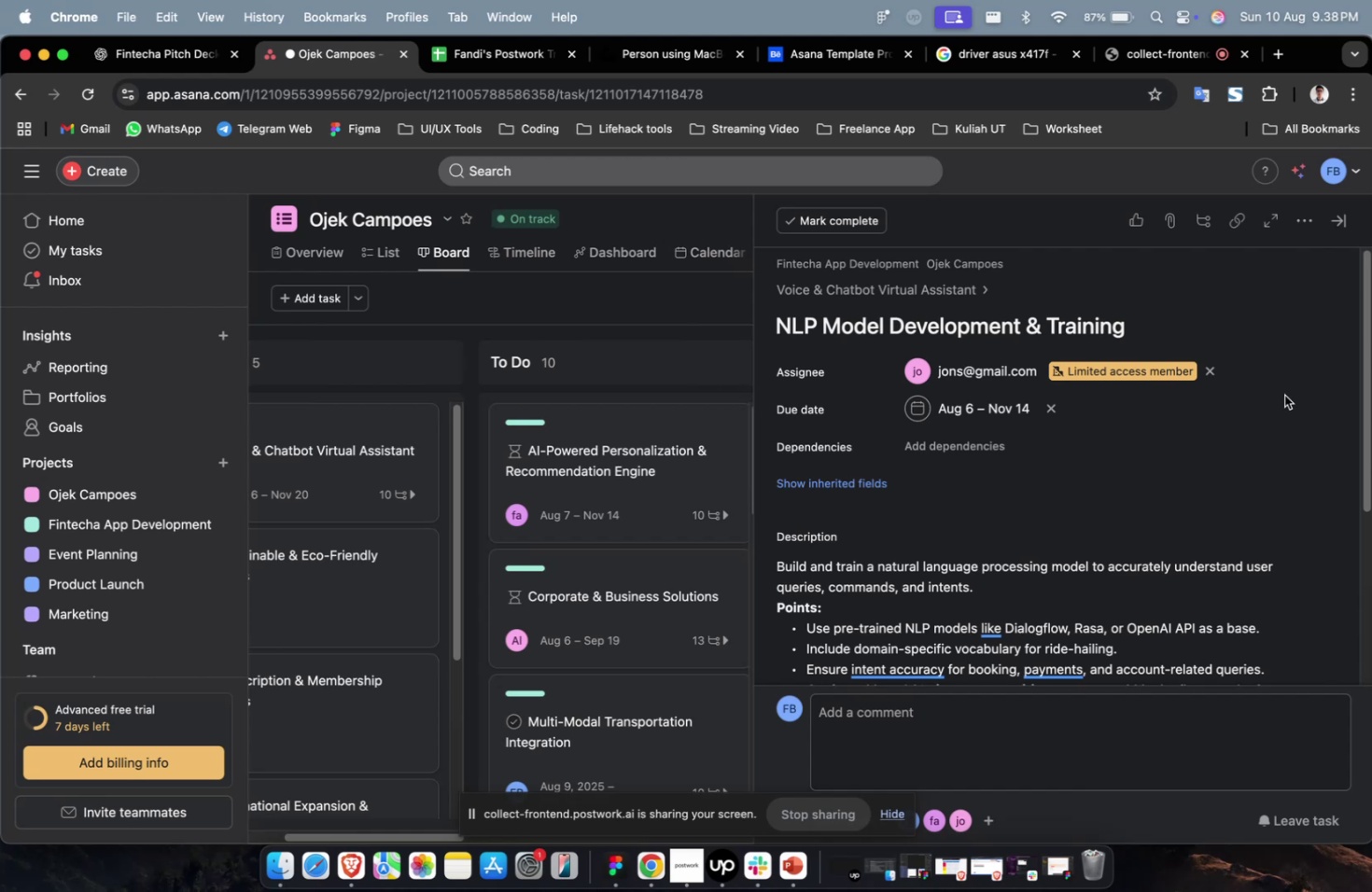 
wait(12.71)
 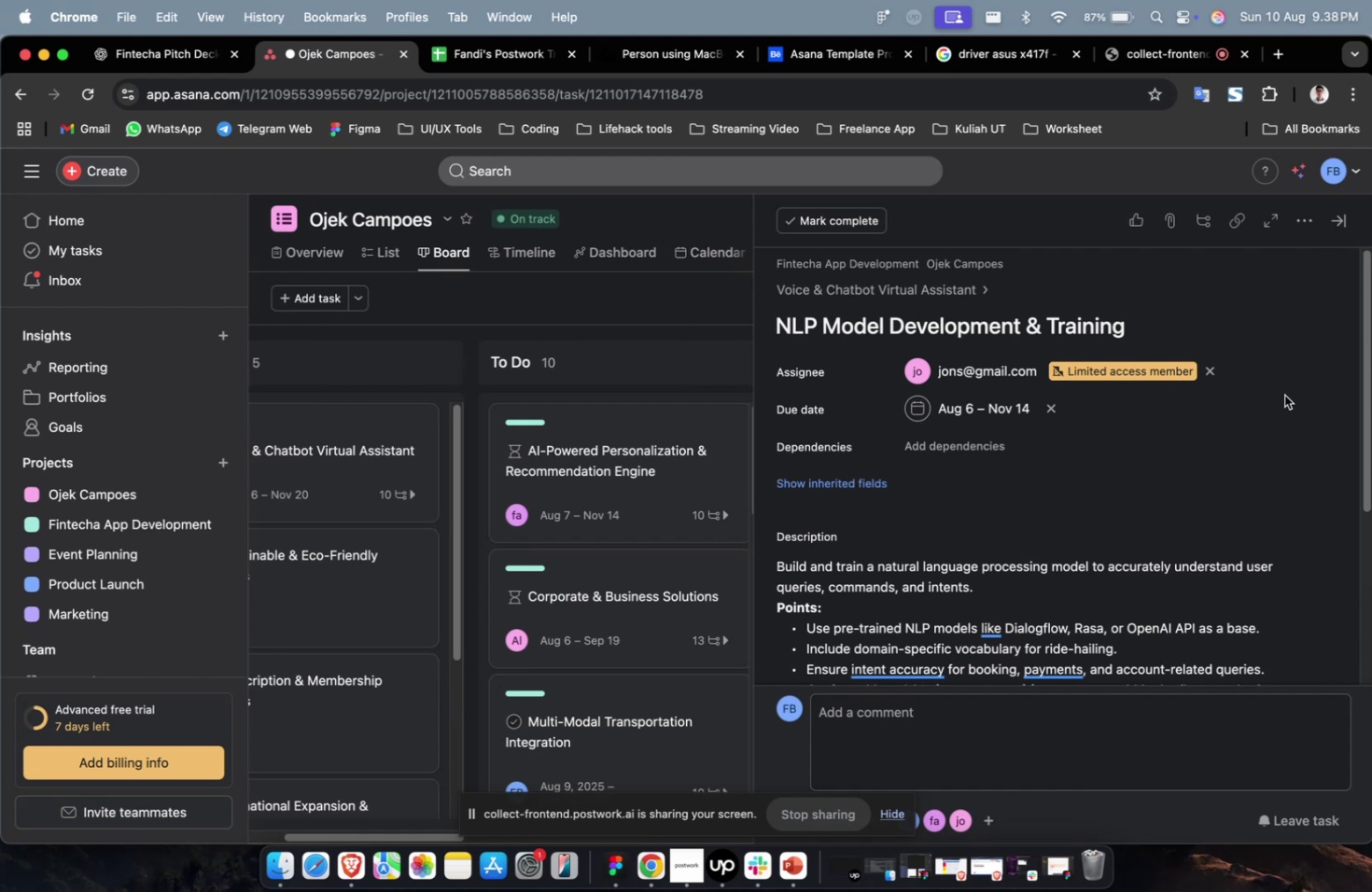 
left_click([981, 439])
 